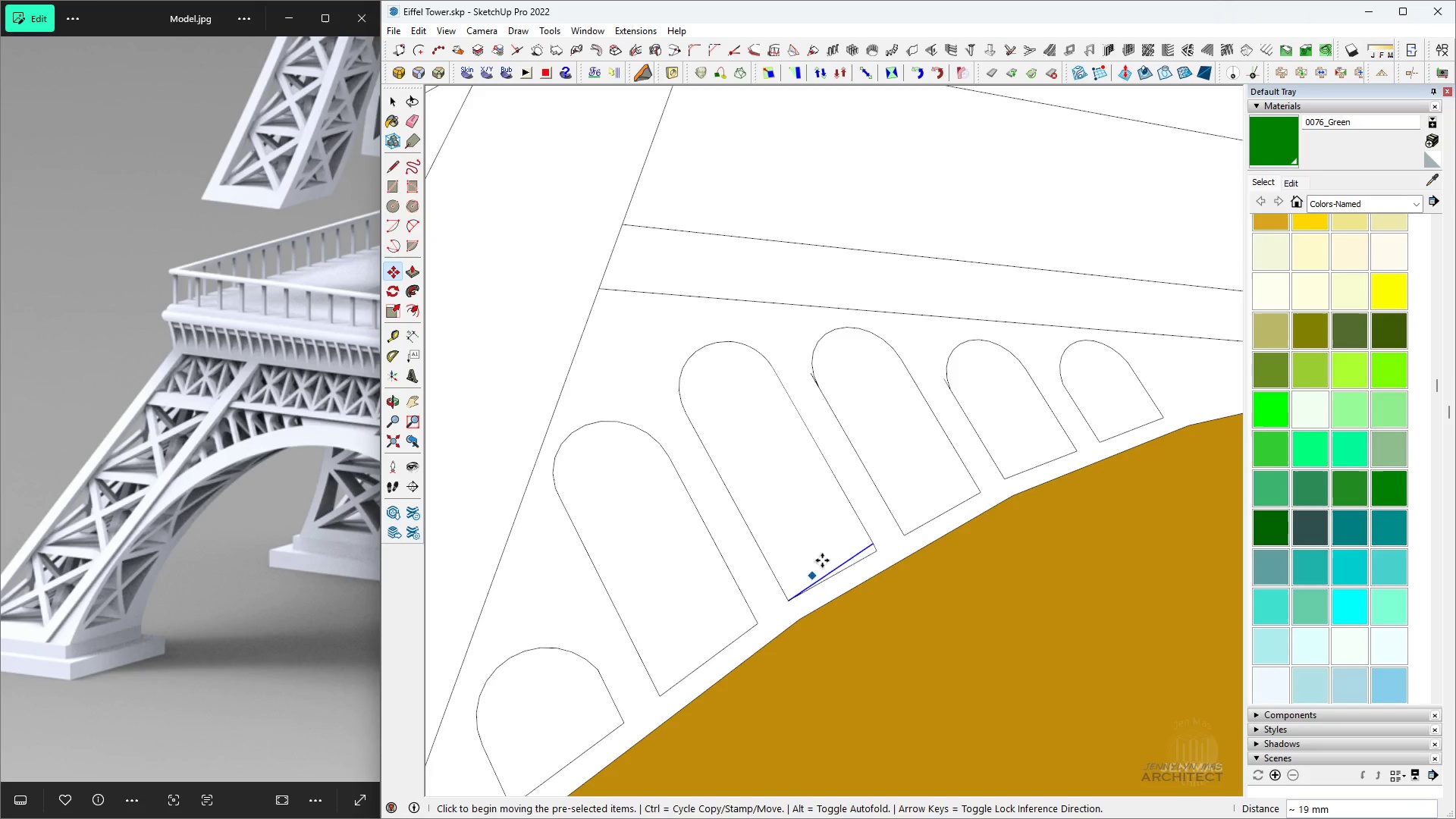 
key(Space)
 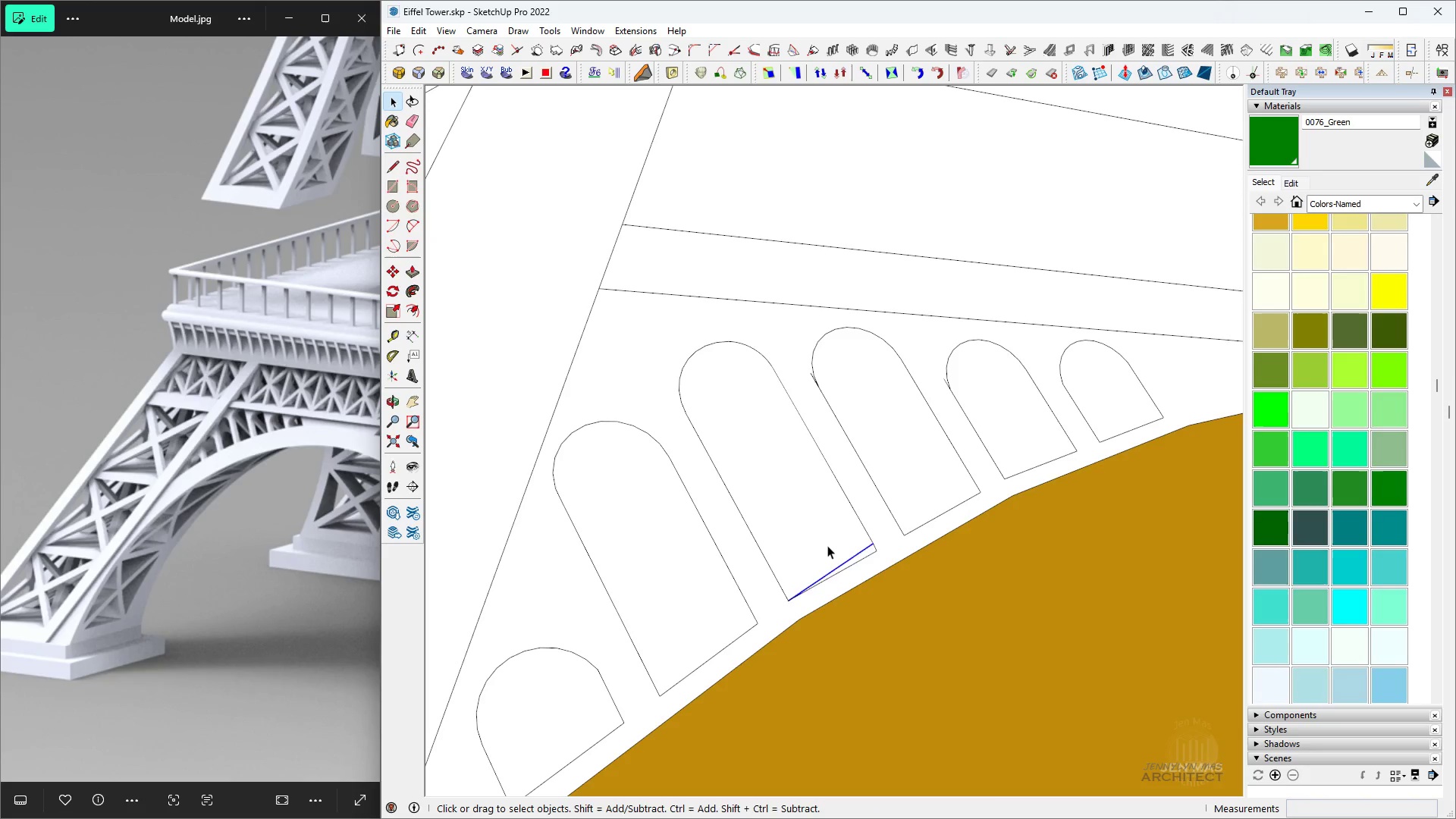 
double_click([827, 545])
 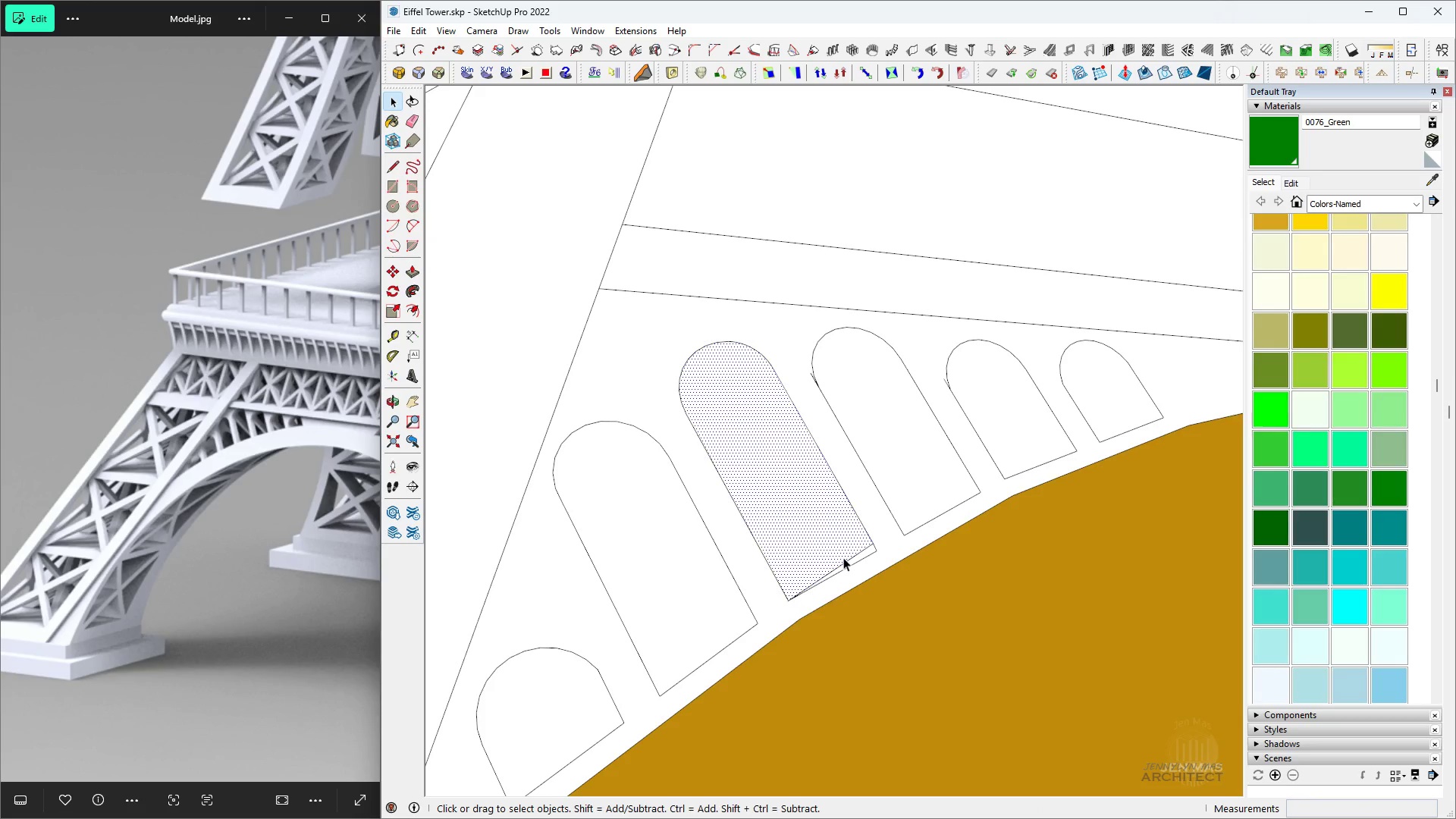 
scroll: coordinate [846, 561], scroll_direction: up, amount: 9.0
 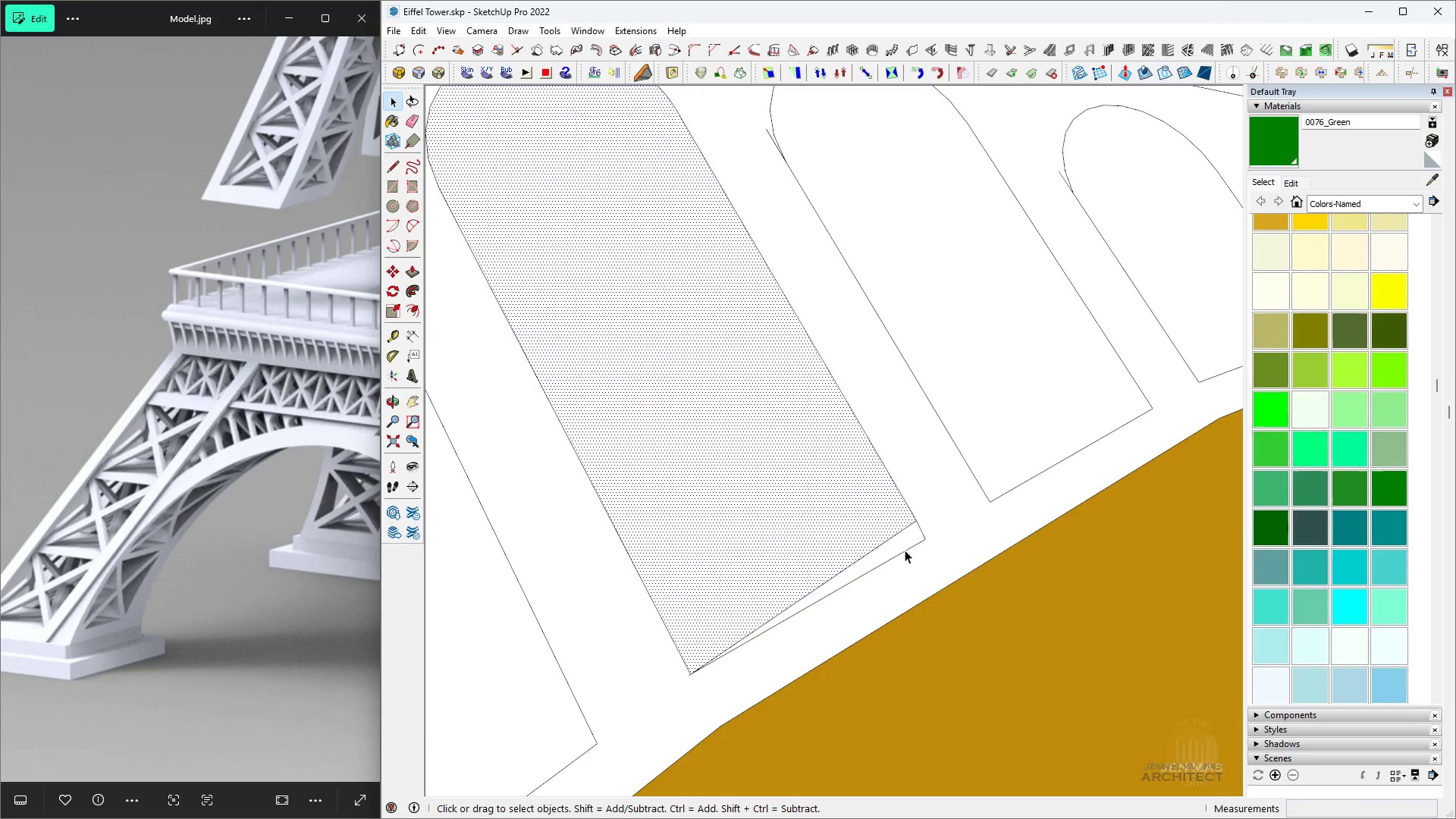 
key(L)
 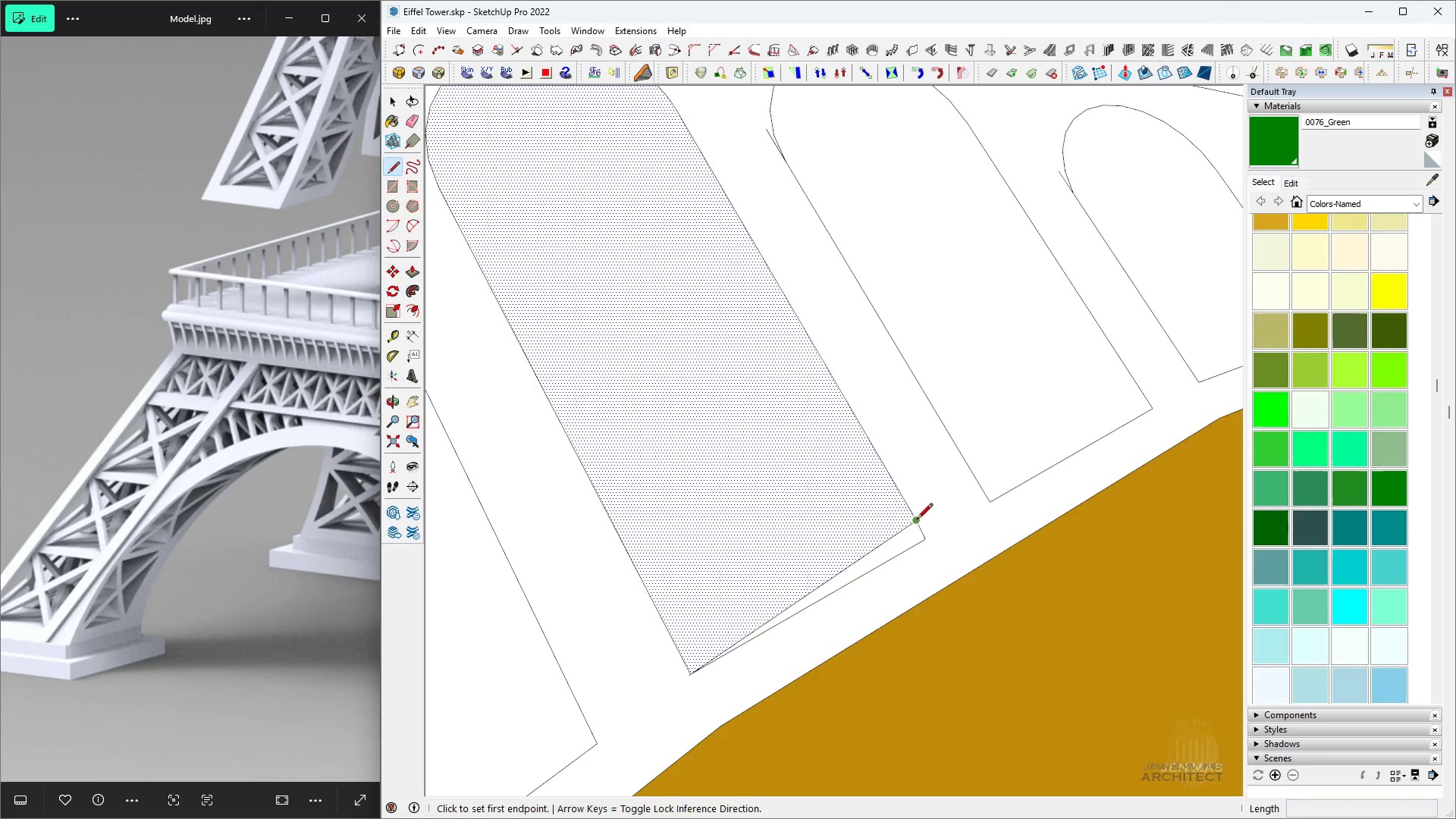 
left_click([917, 520])
 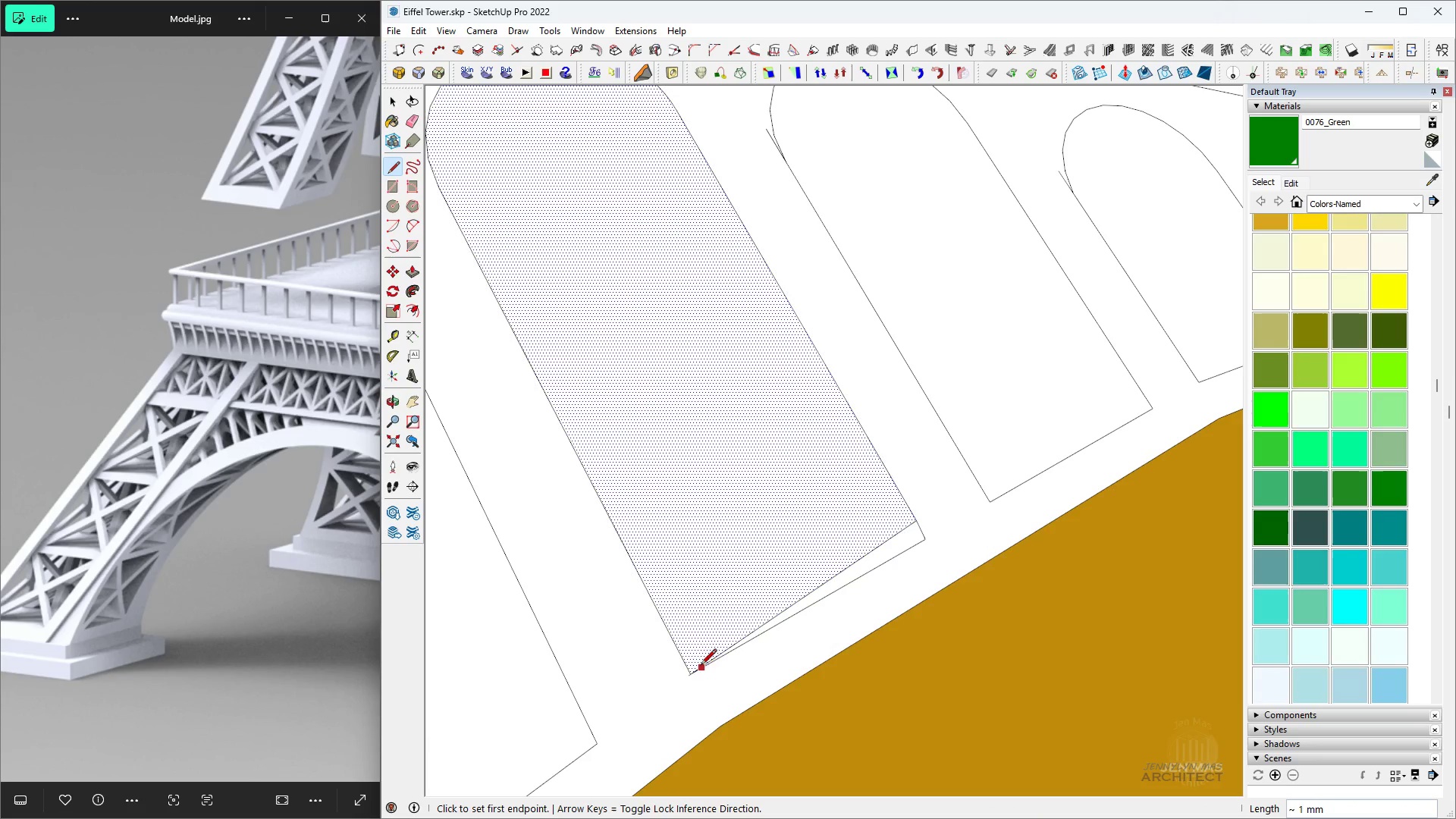 
key(Space)
 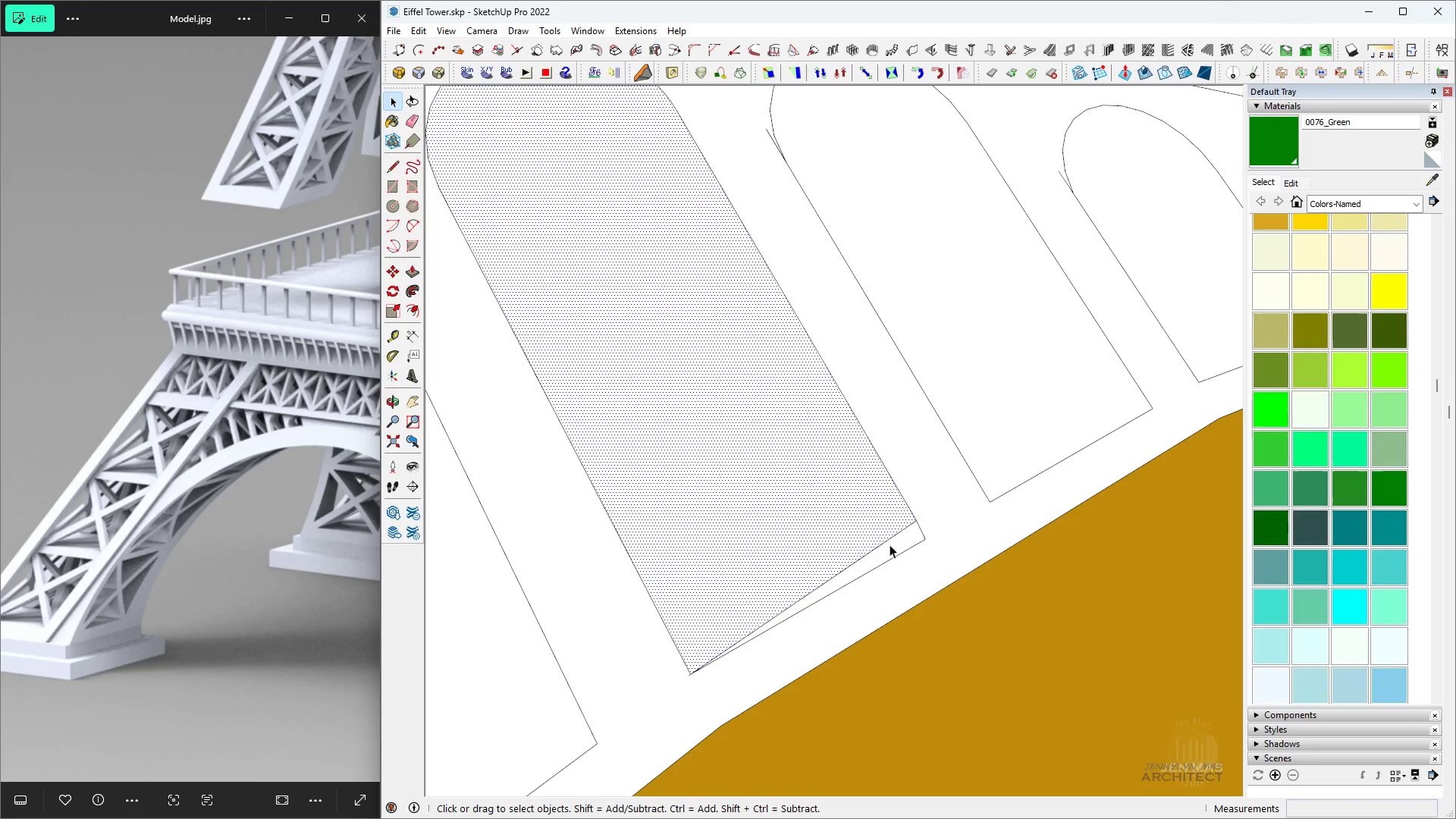 
left_click([890, 544])
 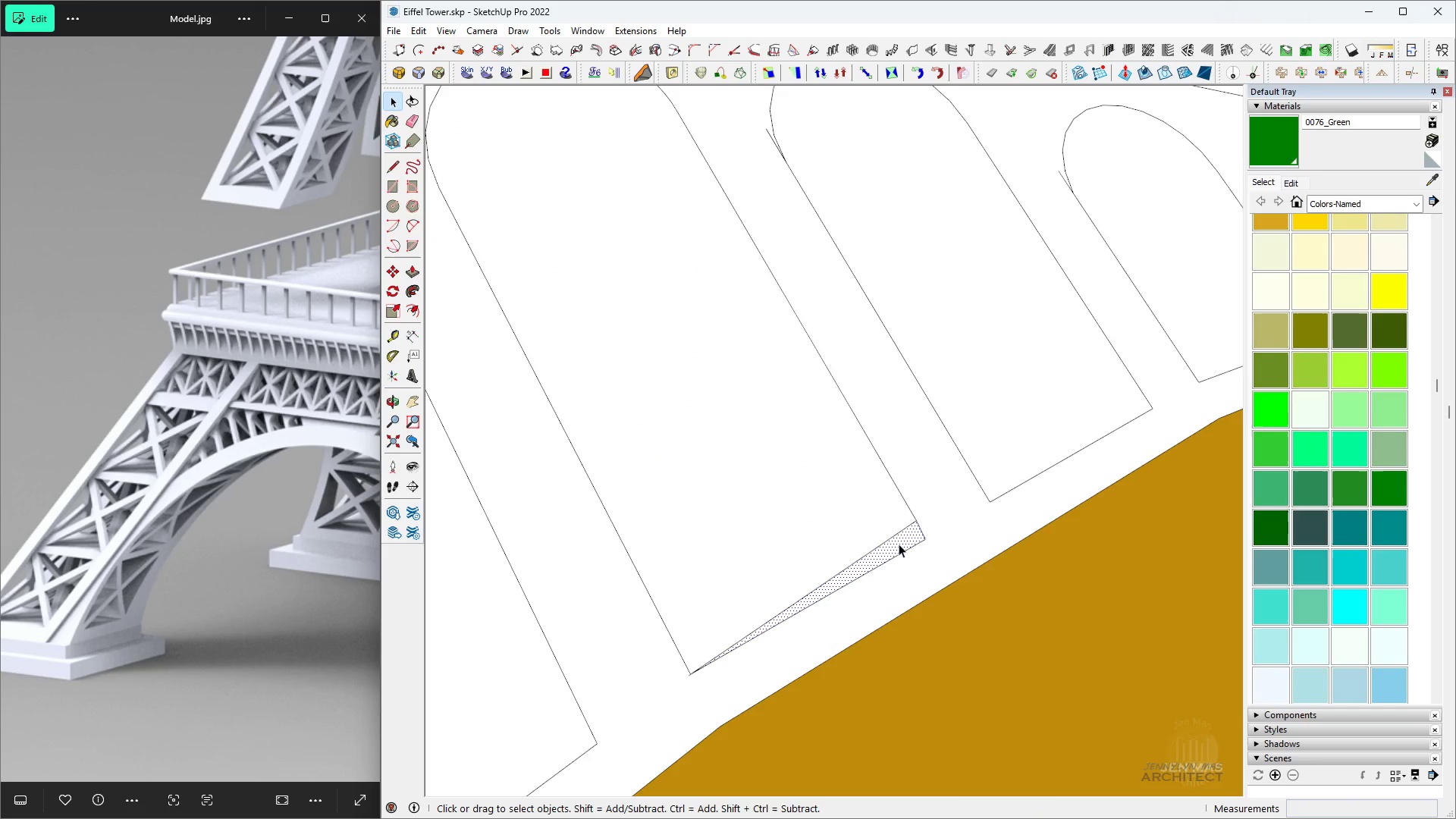 
key(E)
 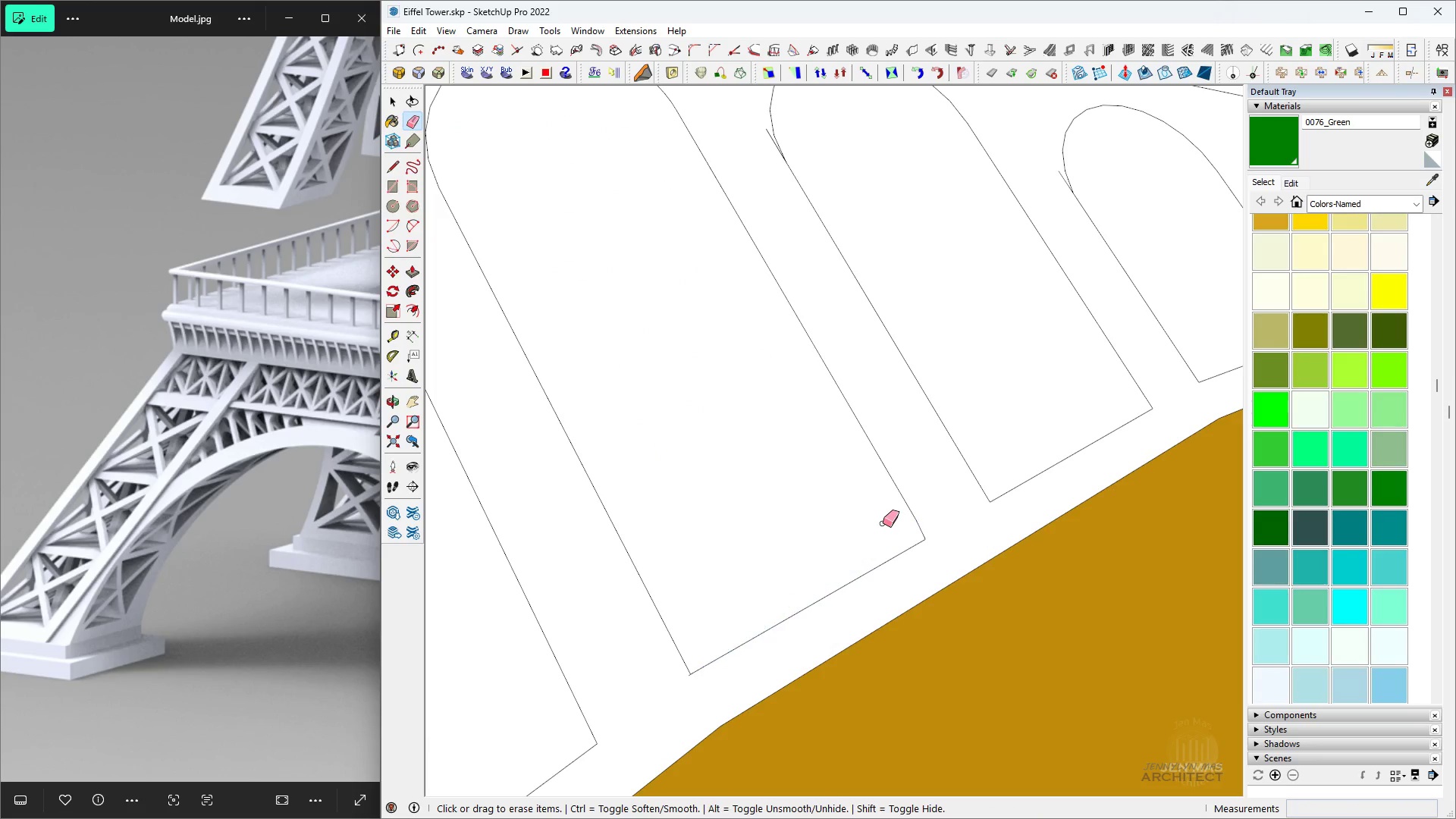 
key(Space)
 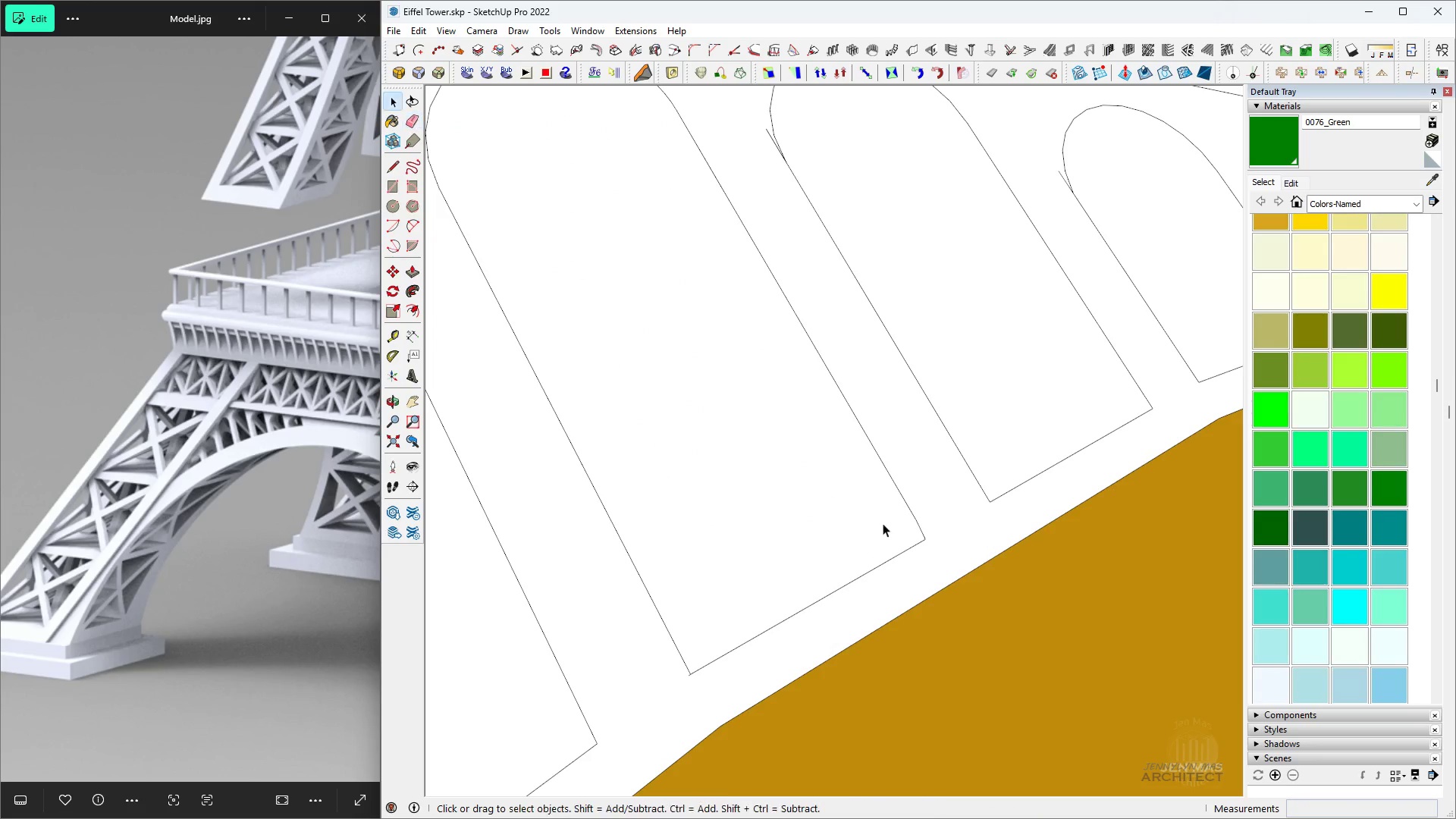 
double_click([883, 523])
 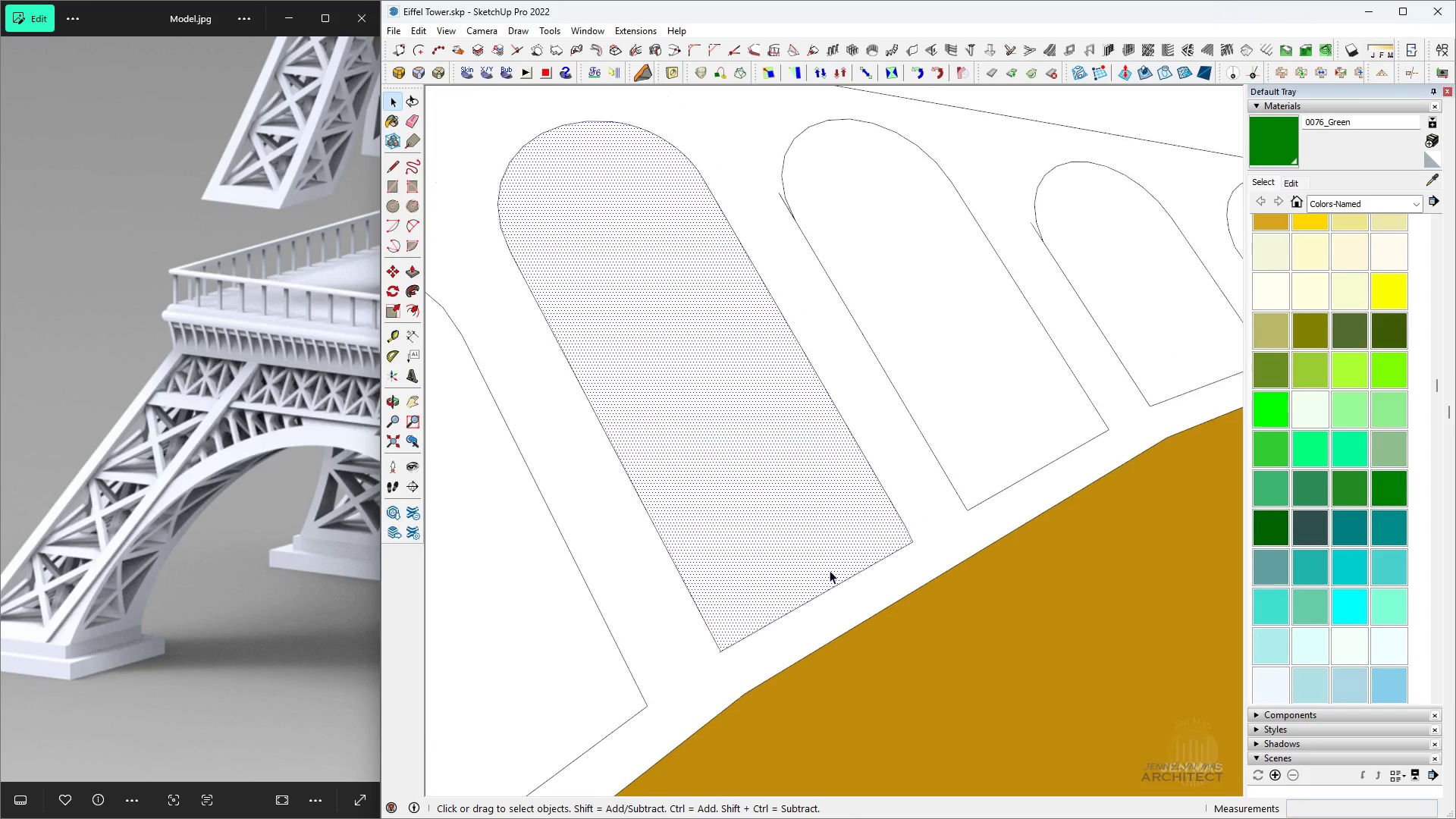 
scroll: coordinate [784, 513], scroll_direction: down, amount: 13.0
 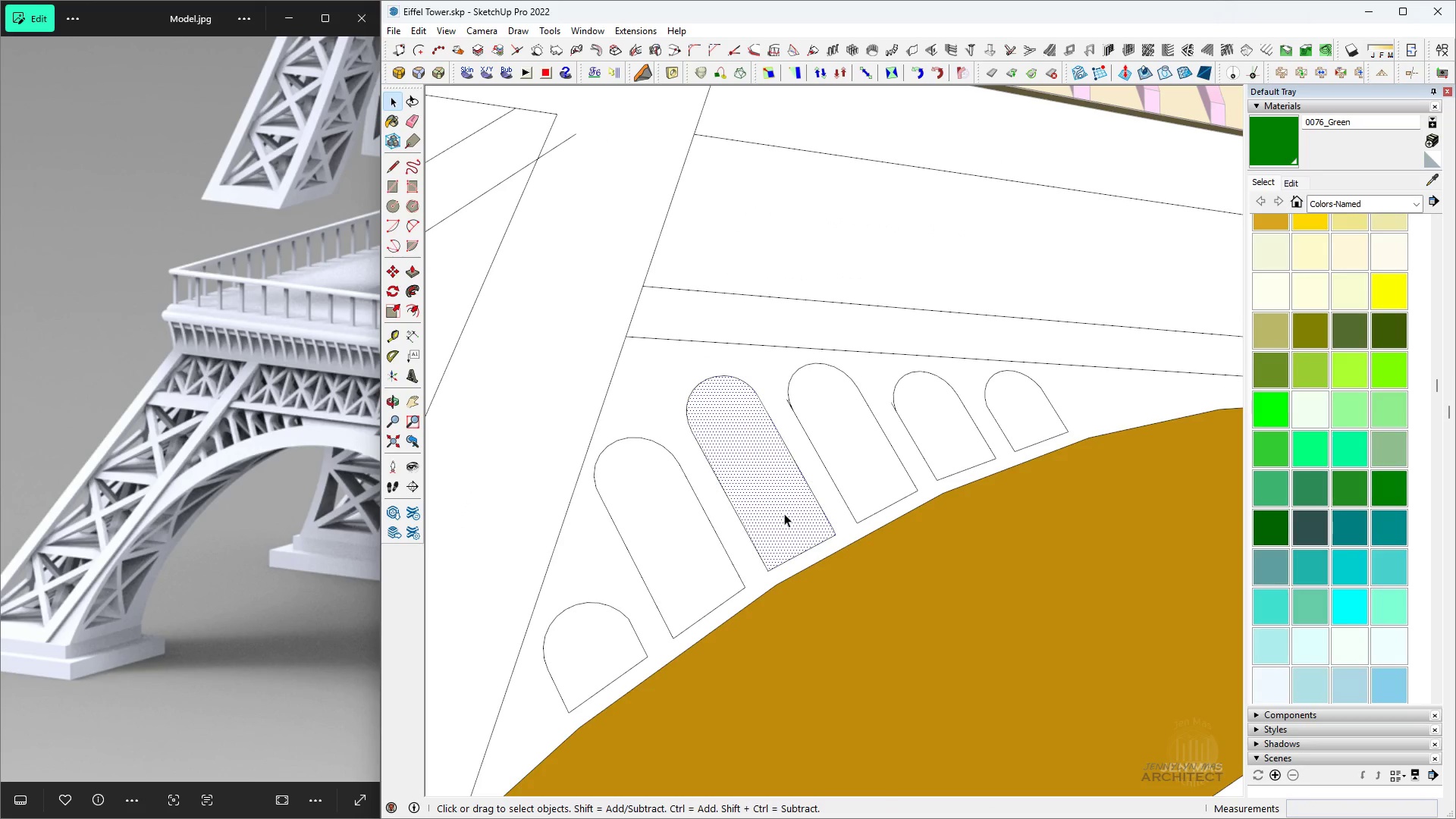 
key(Delete)
 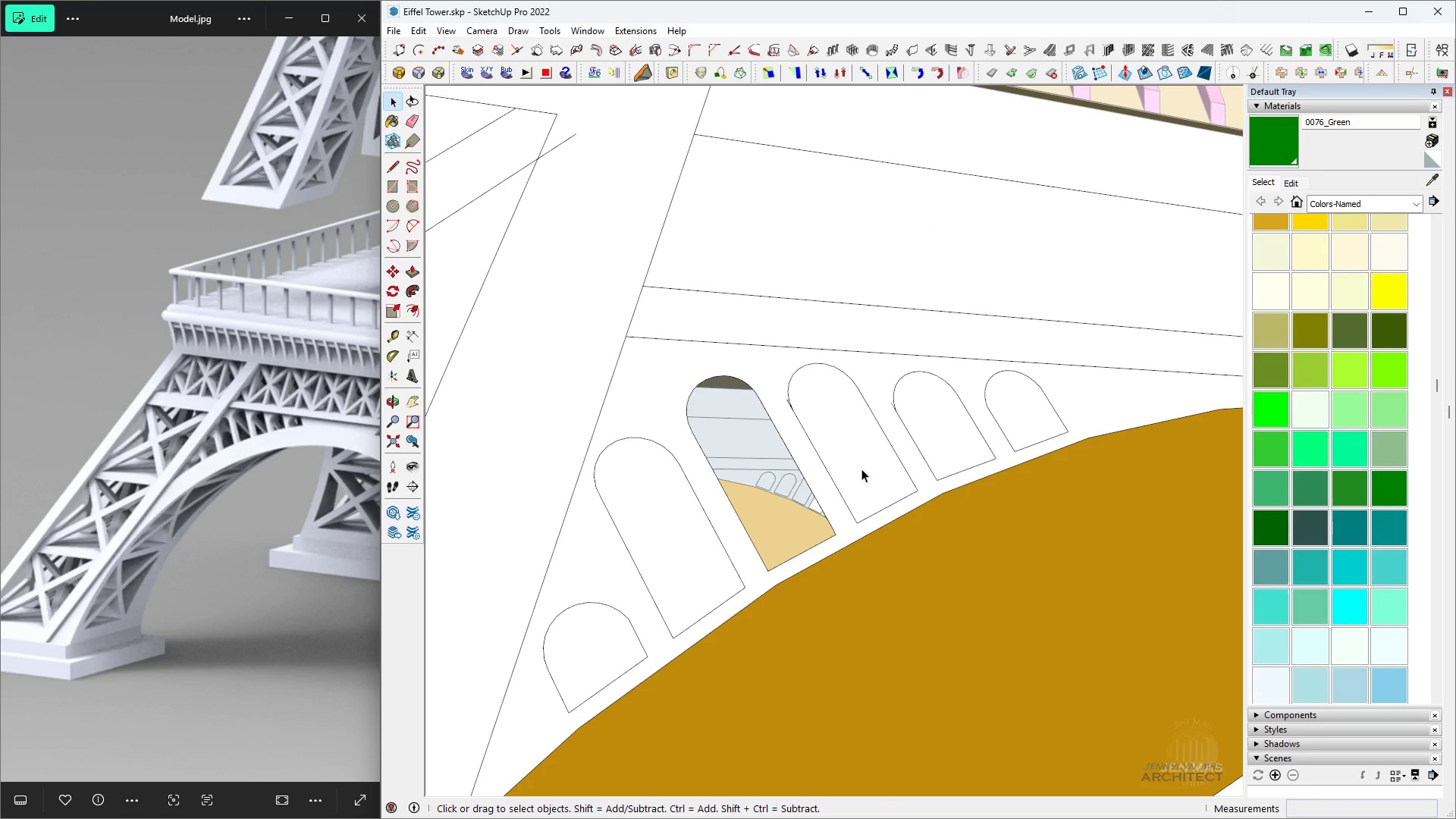 
left_click([861, 469])
 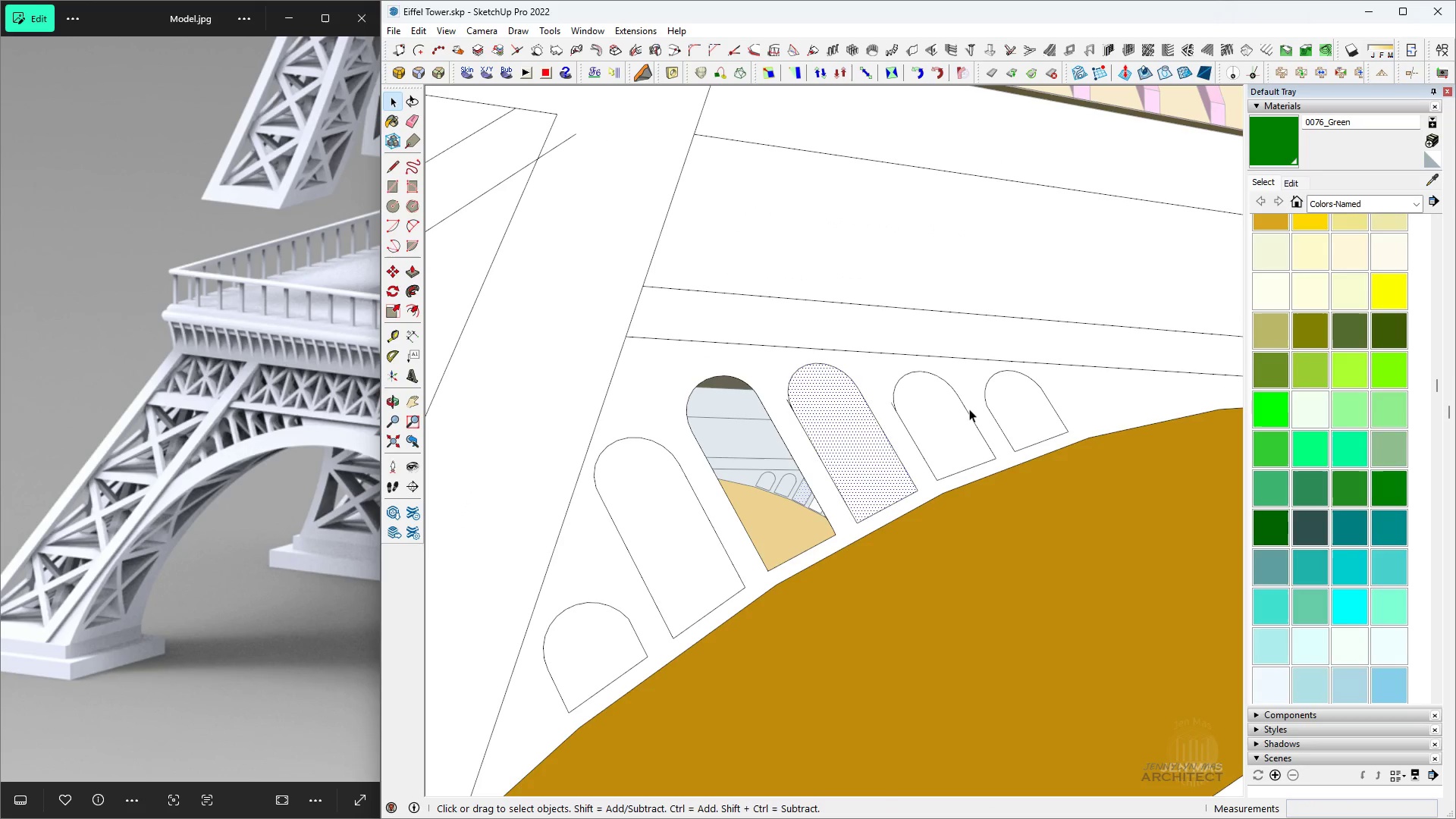 
key(Delete)
 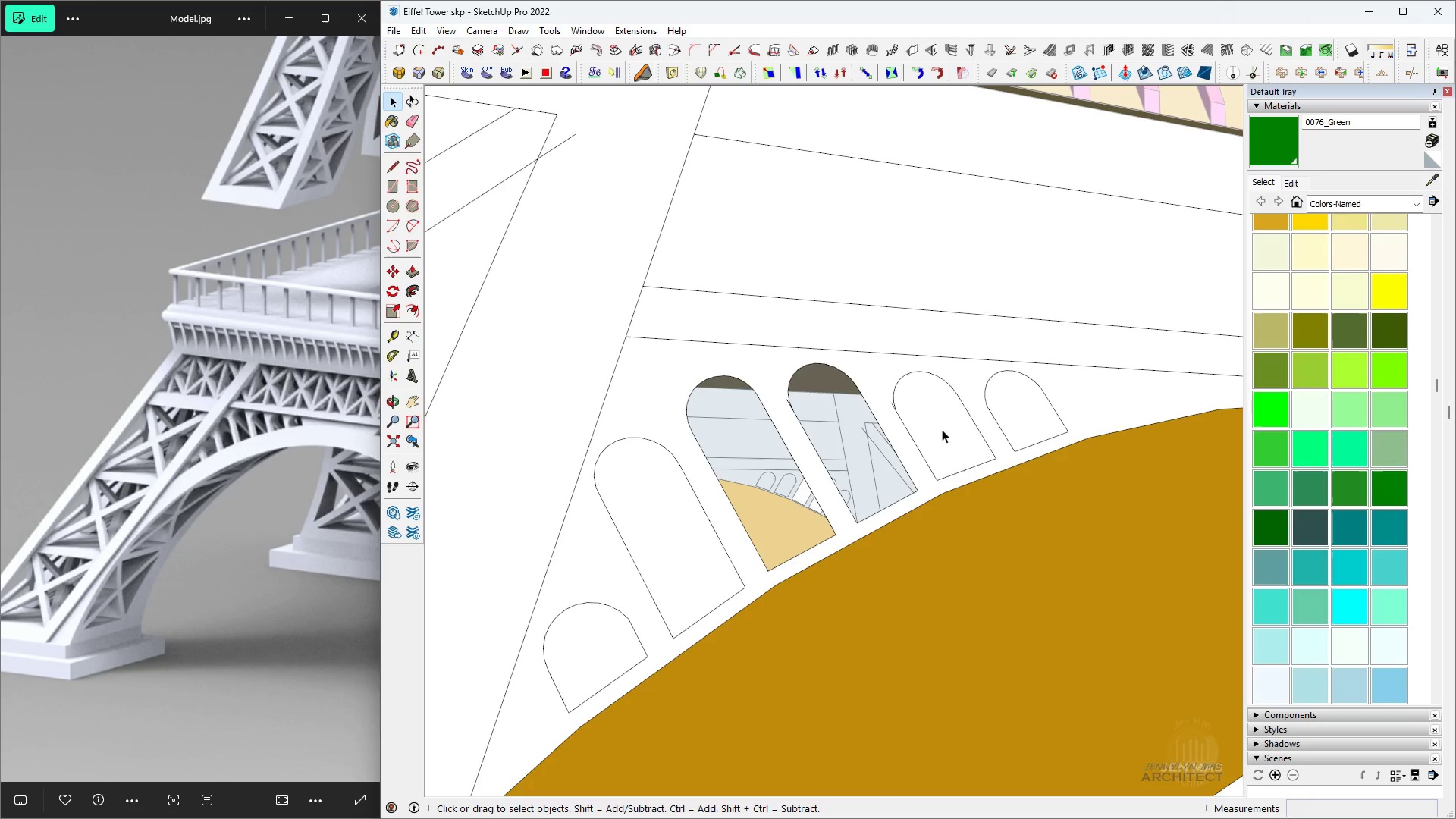 
left_click([942, 429])
 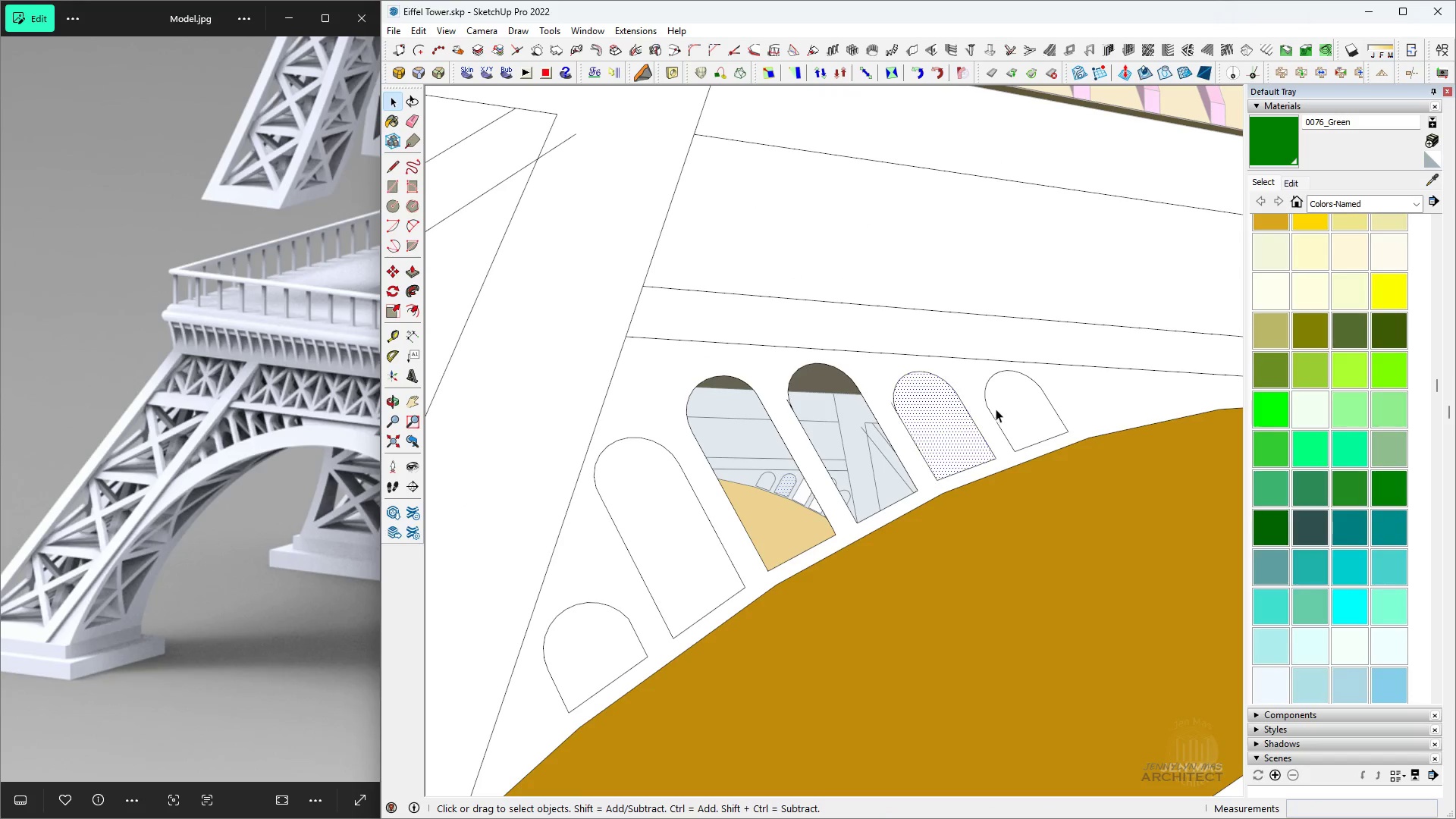 
key(Delete)
 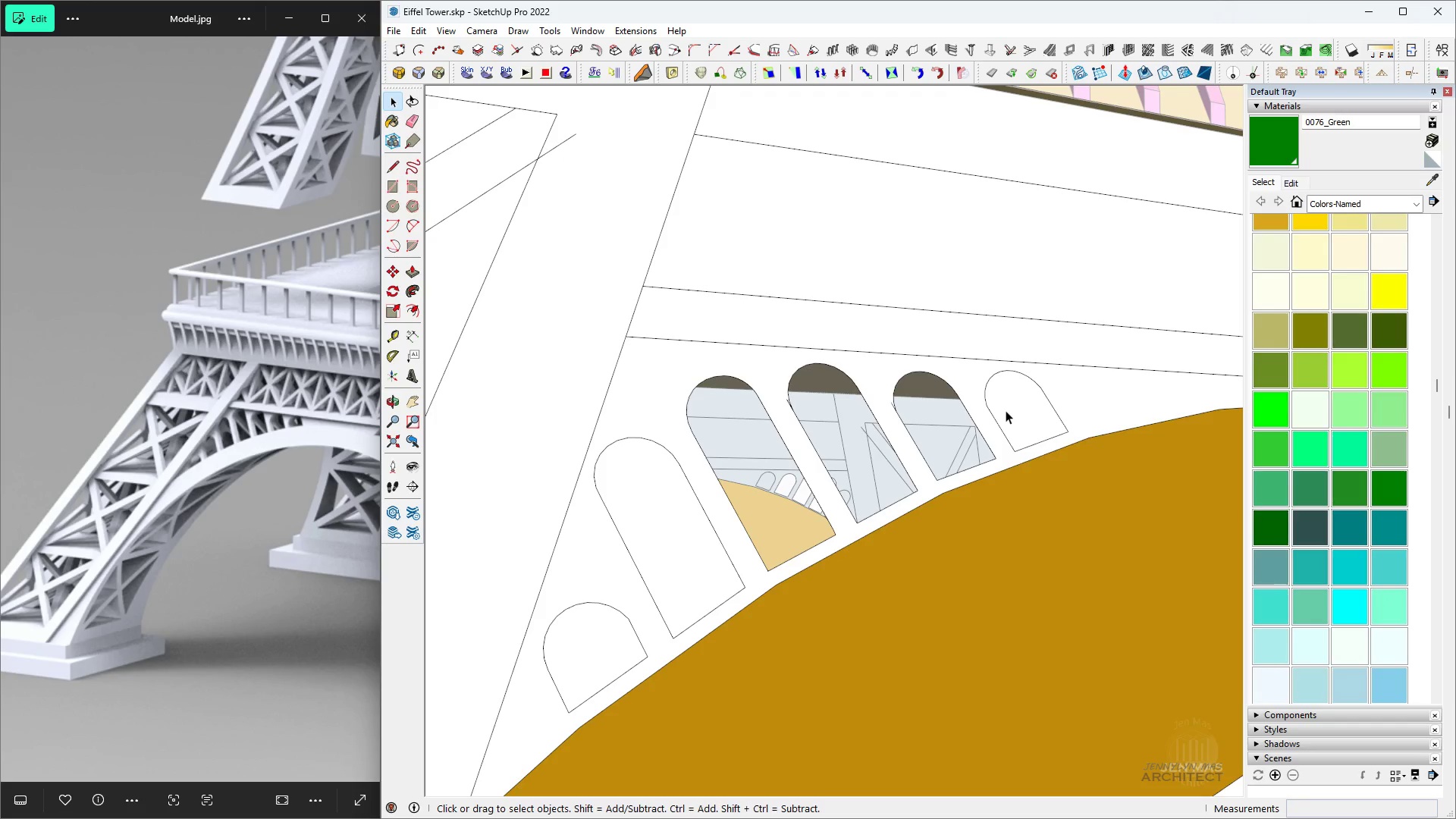 
double_click([1006, 410])
 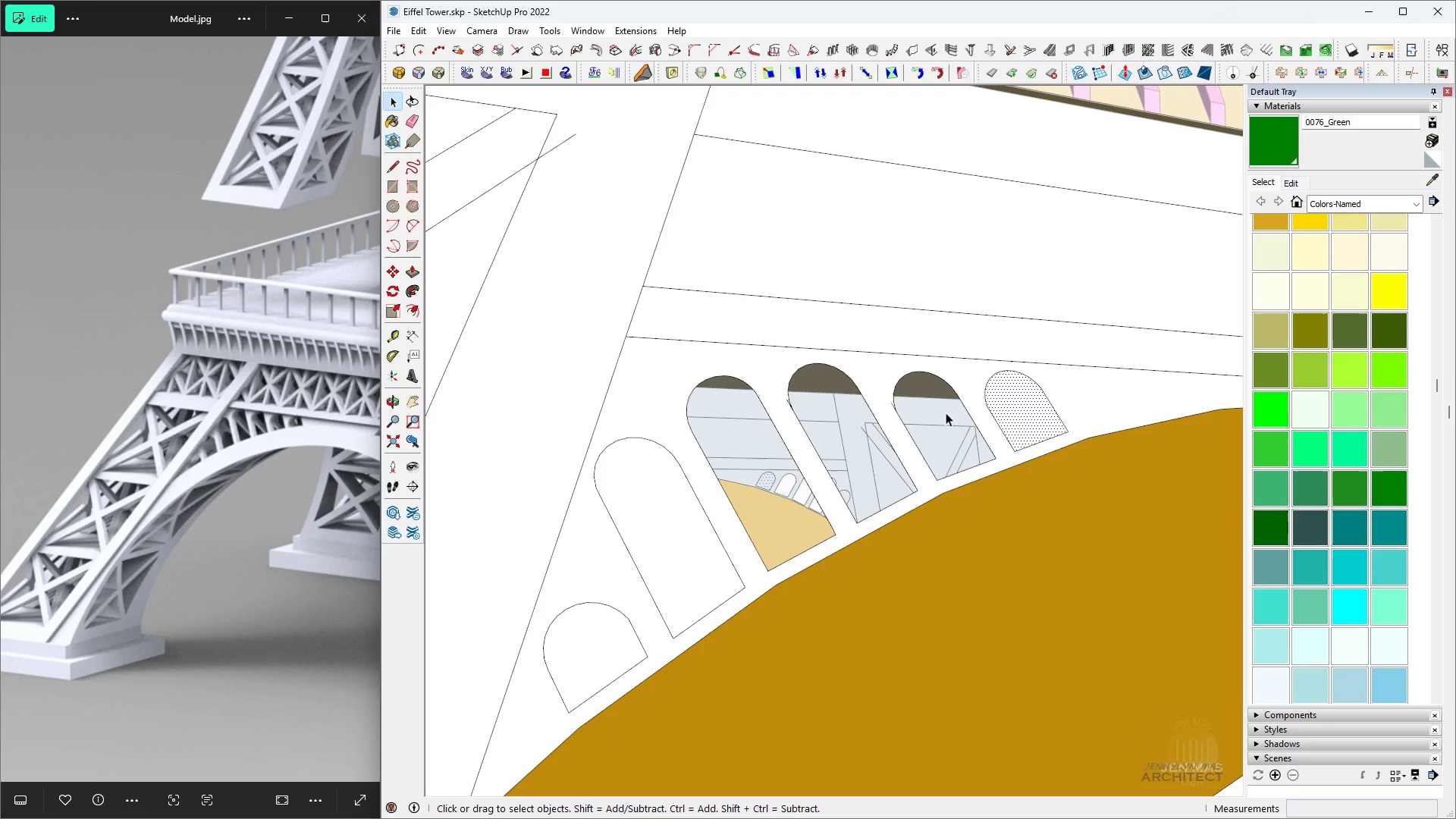 
key(Delete)
 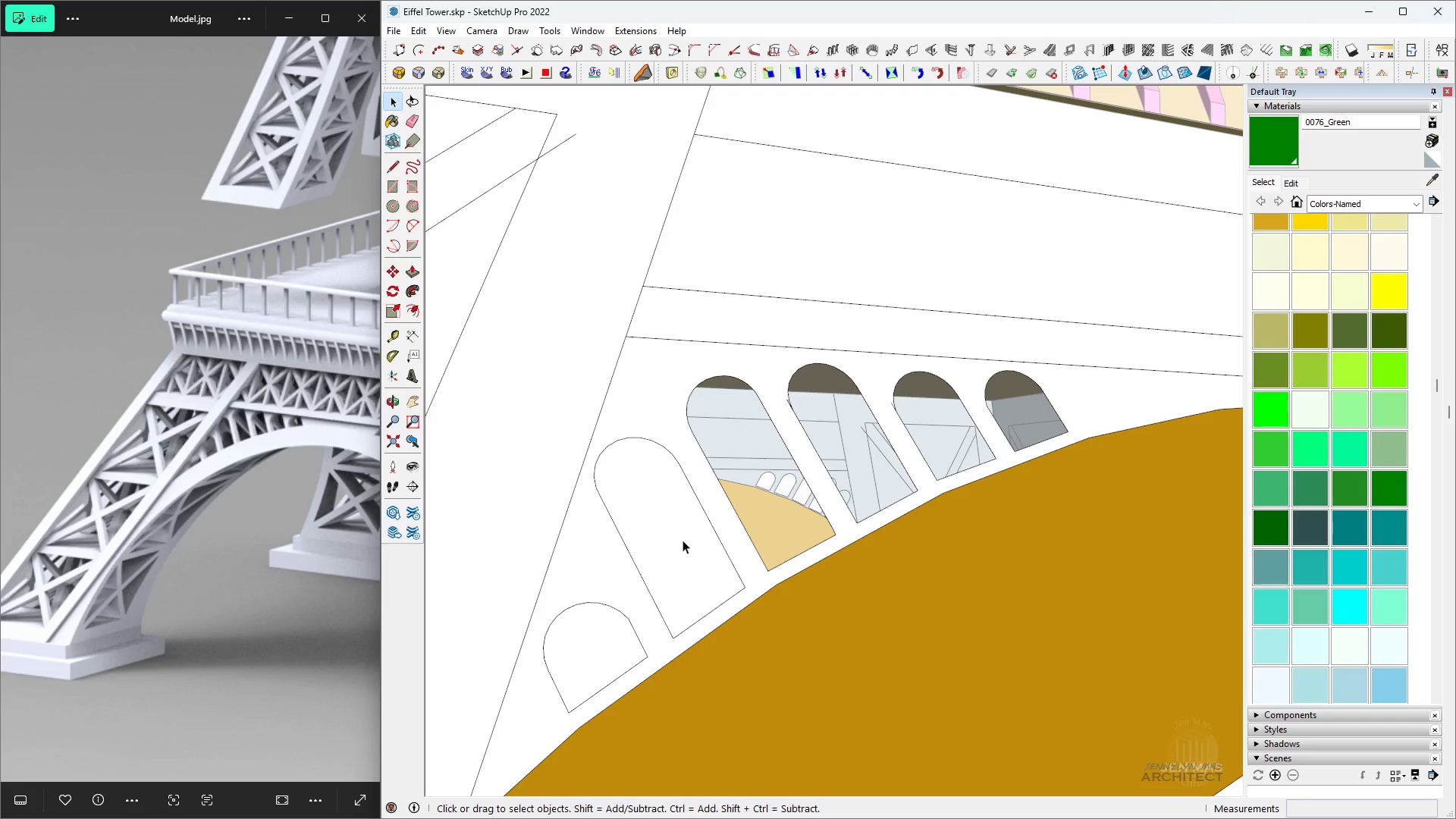 
left_click([682, 540])
 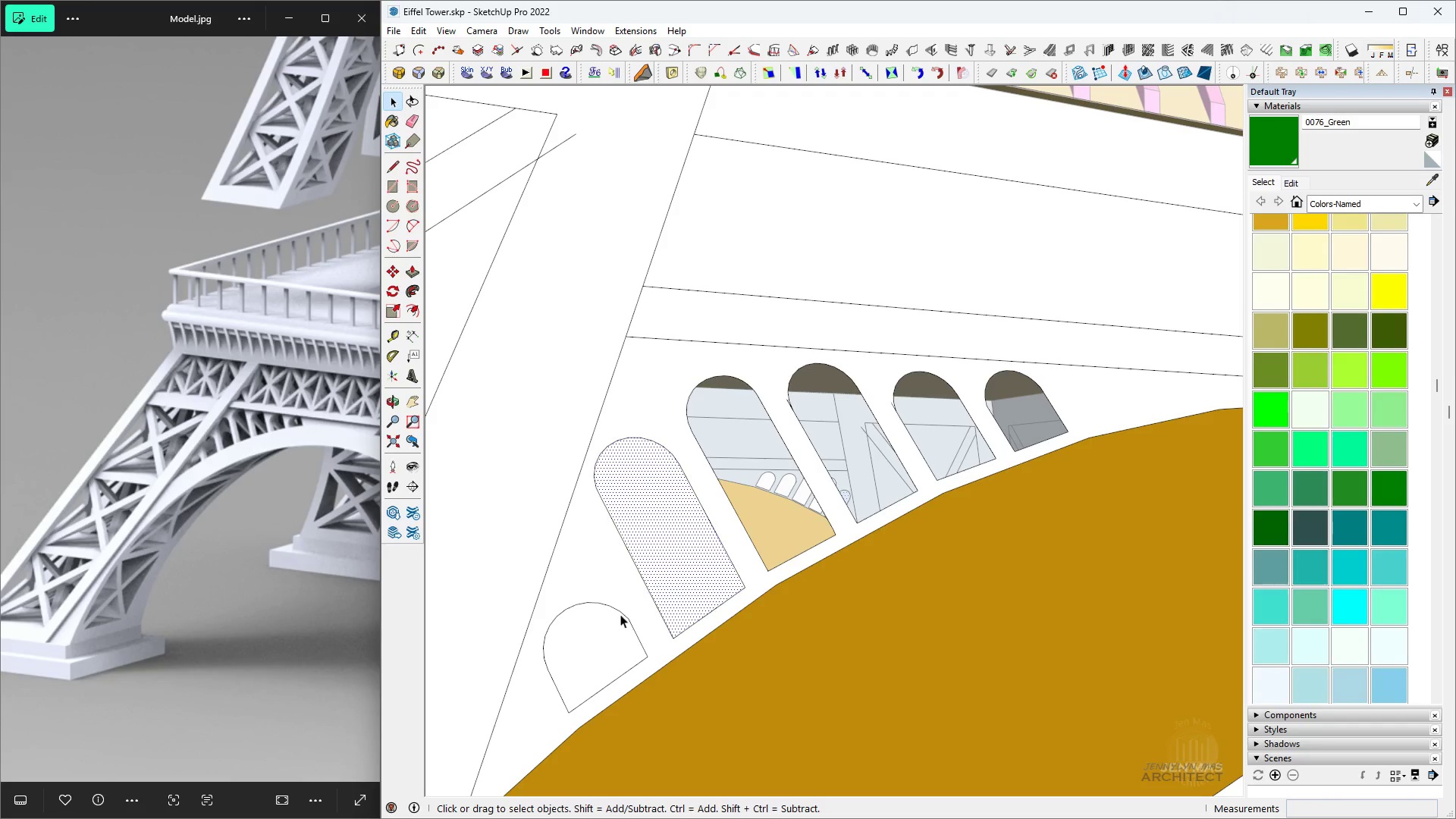 
key(Delete)
 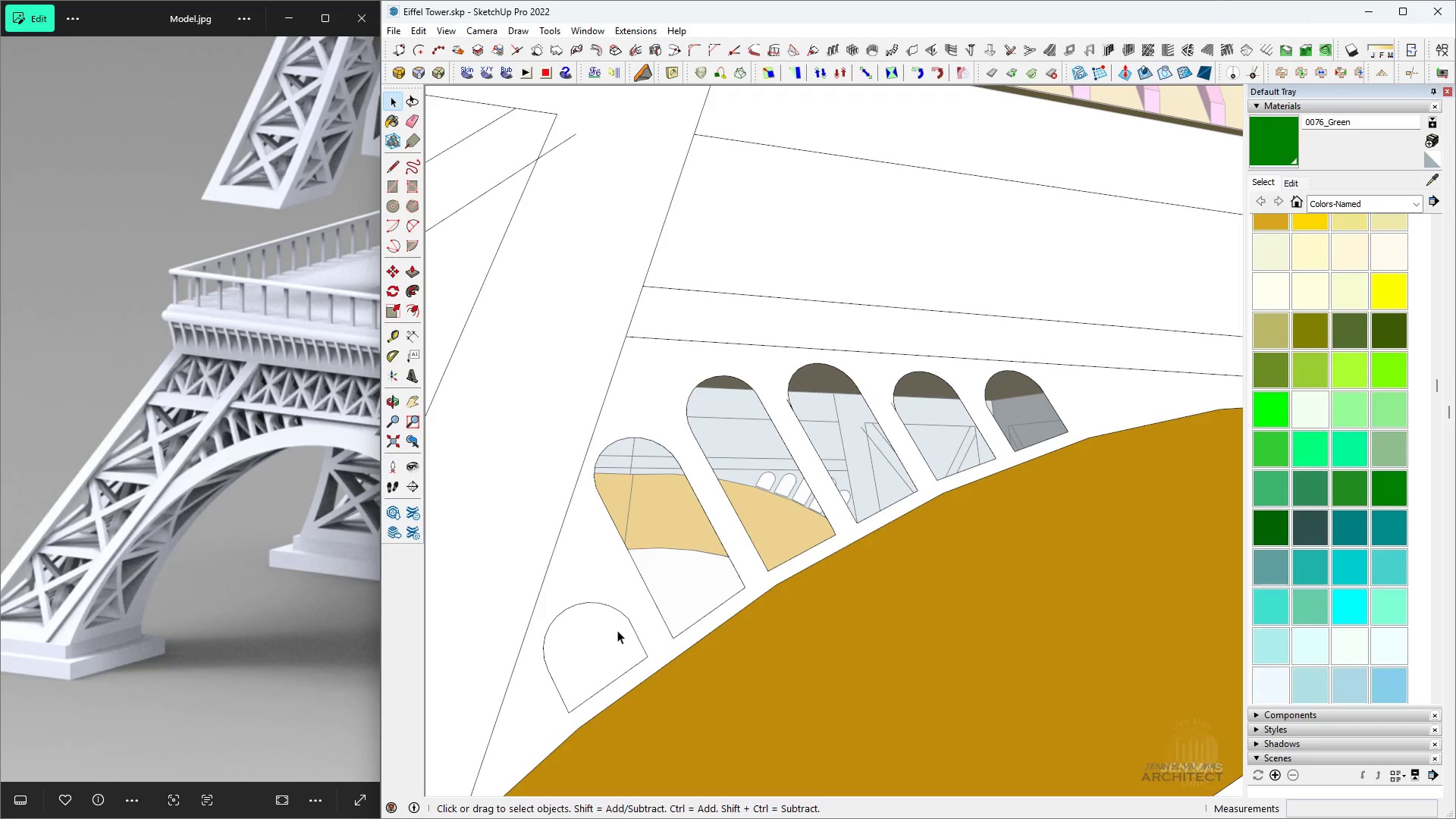 
double_click([617, 630])
 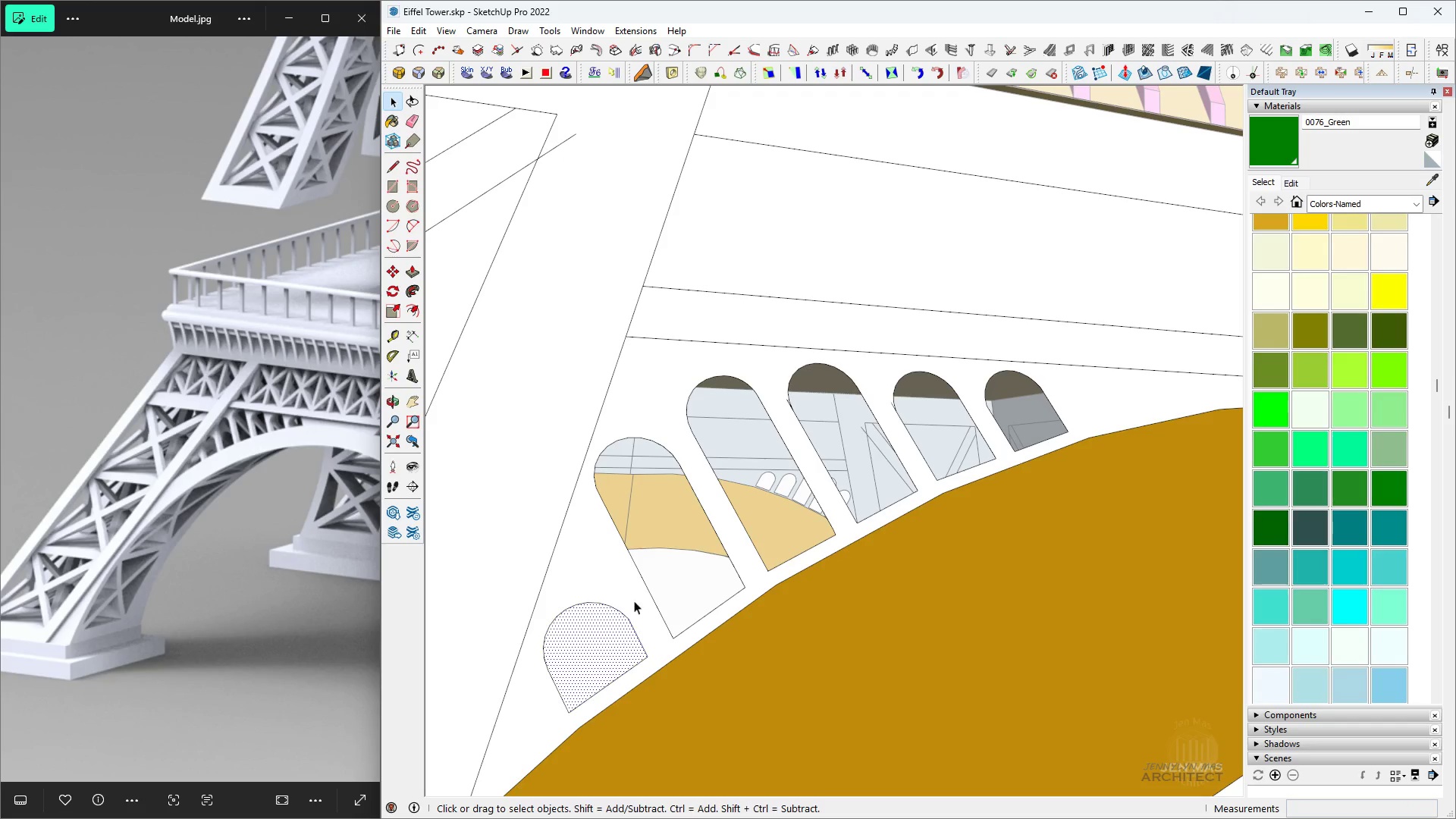 
key(Delete)
 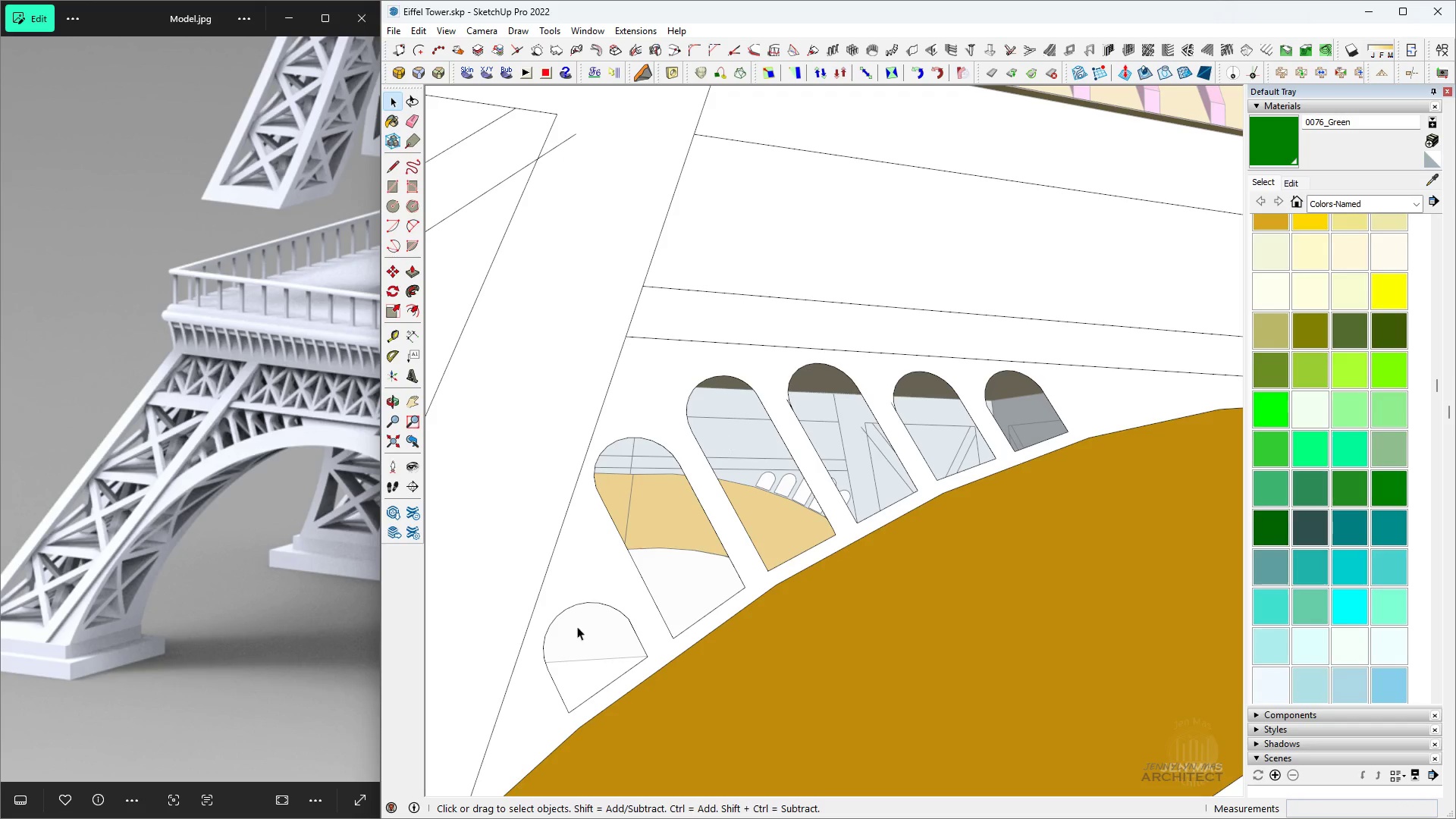 
left_click([570, 642])
 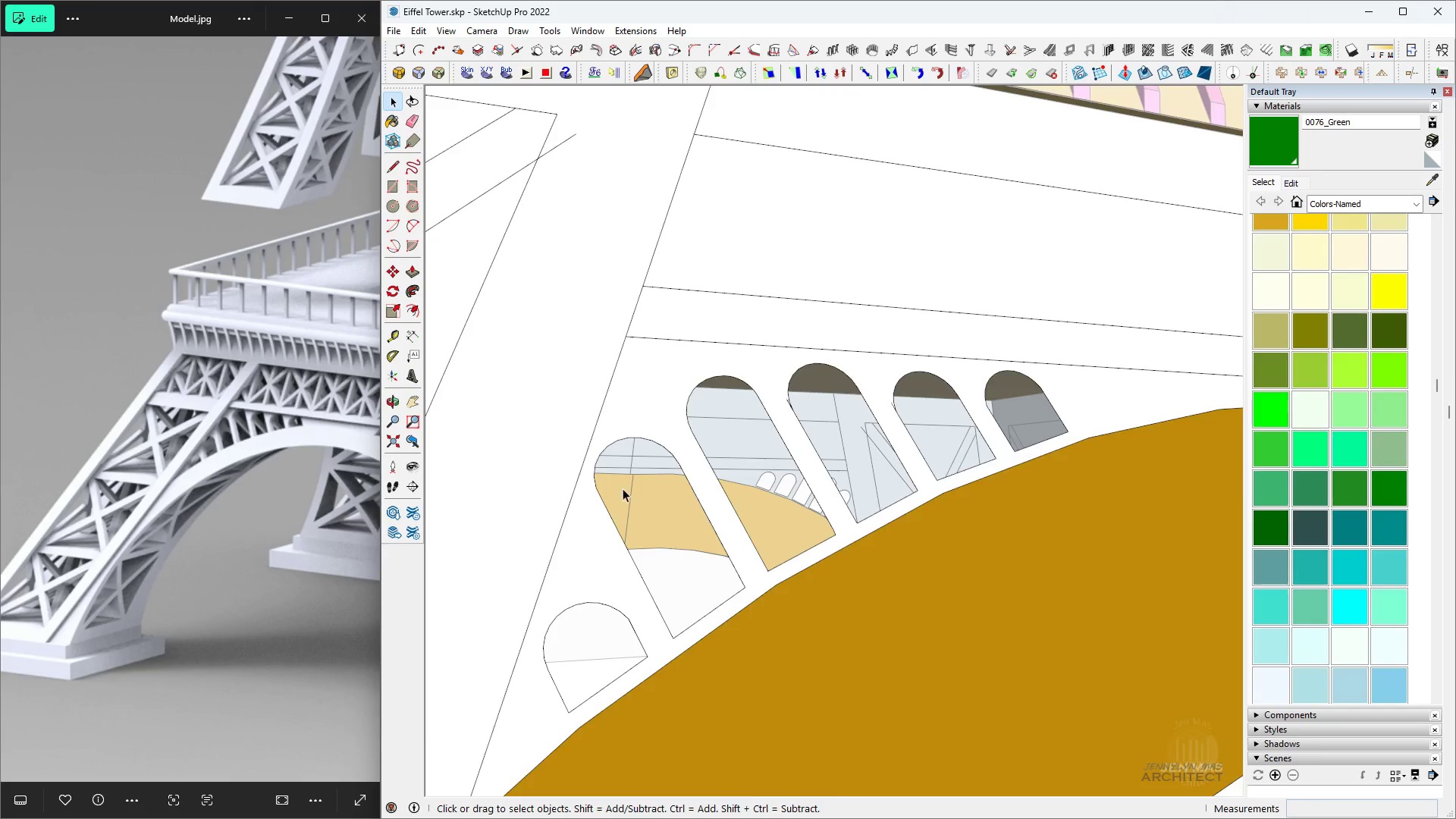 
scroll: coordinate [654, 579], scroll_direction: down, amount: 21.0
 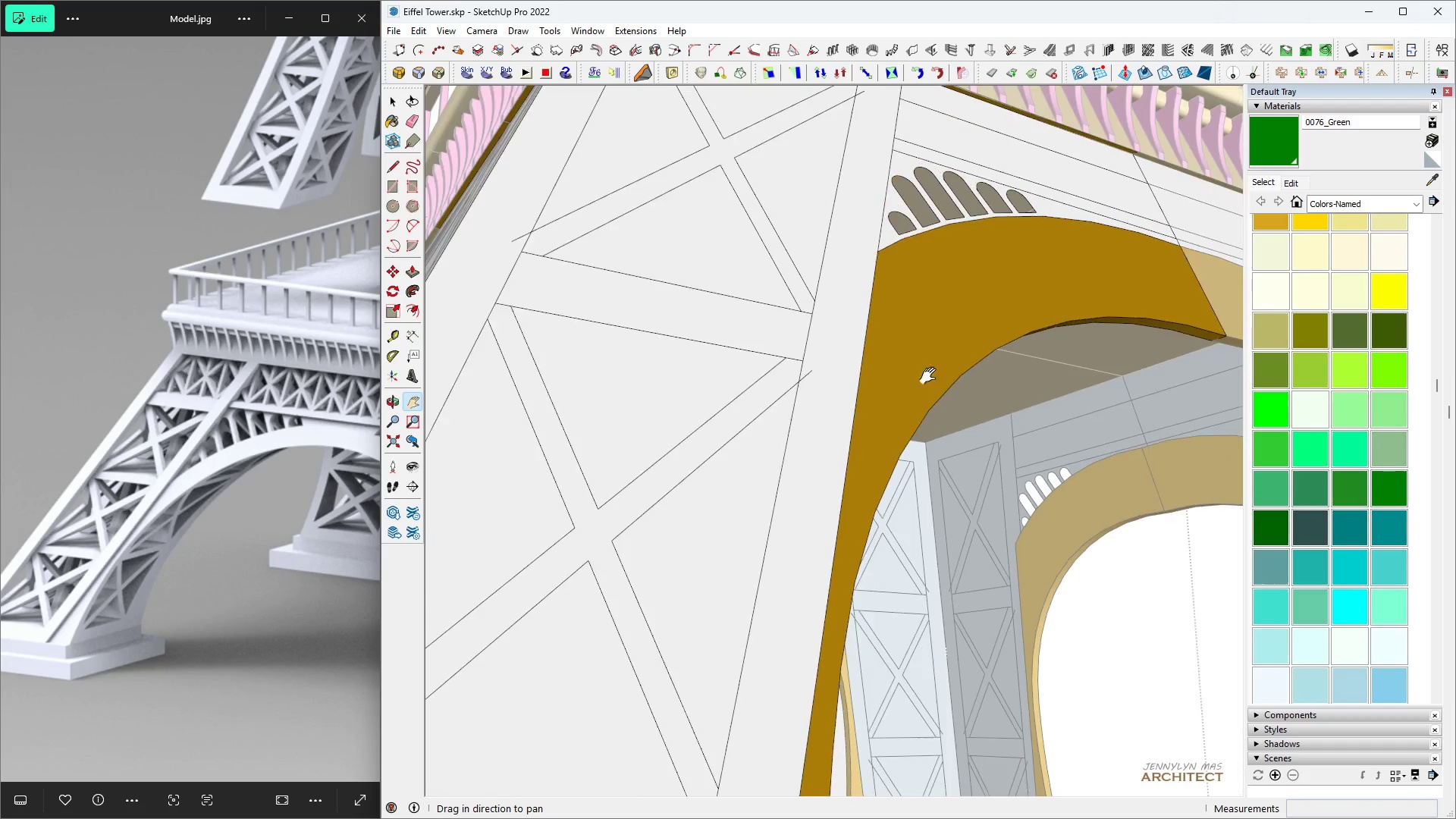 
type( hh )
 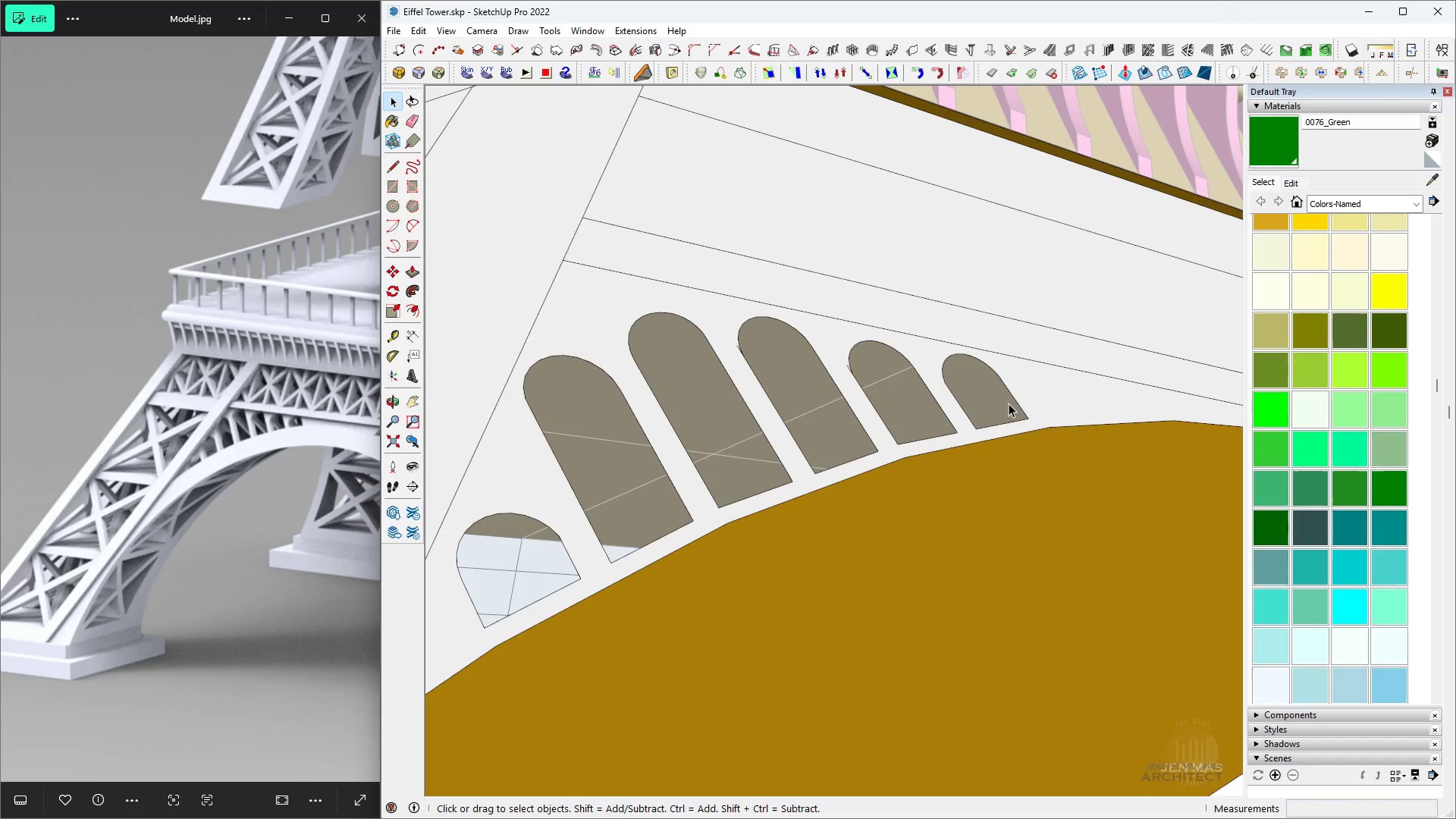 
scroll: coordinate [930, 429], scroll_direction: down, amount: 1.0
 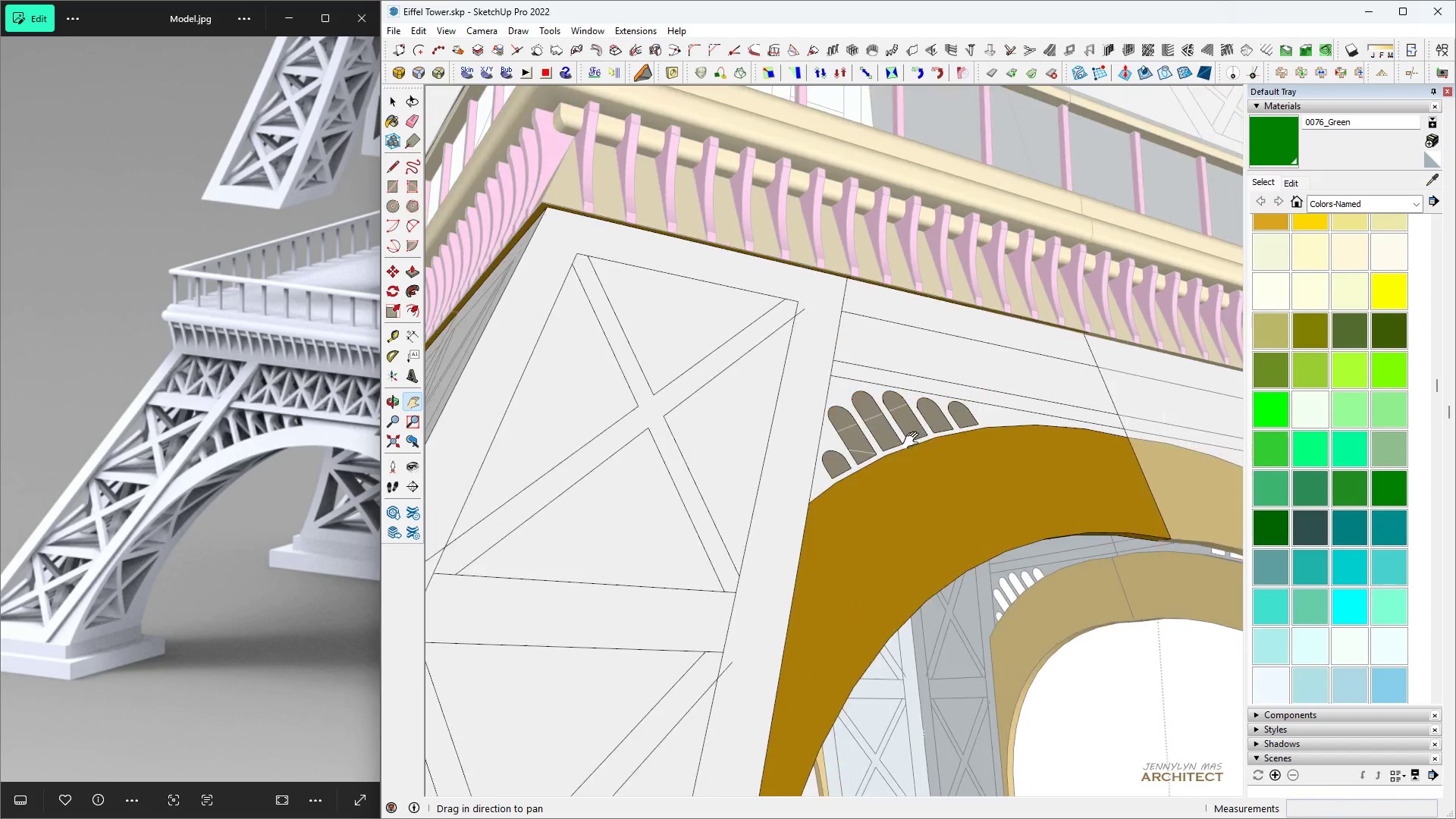 
scroll: coordinate [985, 413], scroll_direction: up, amount: 9.0
 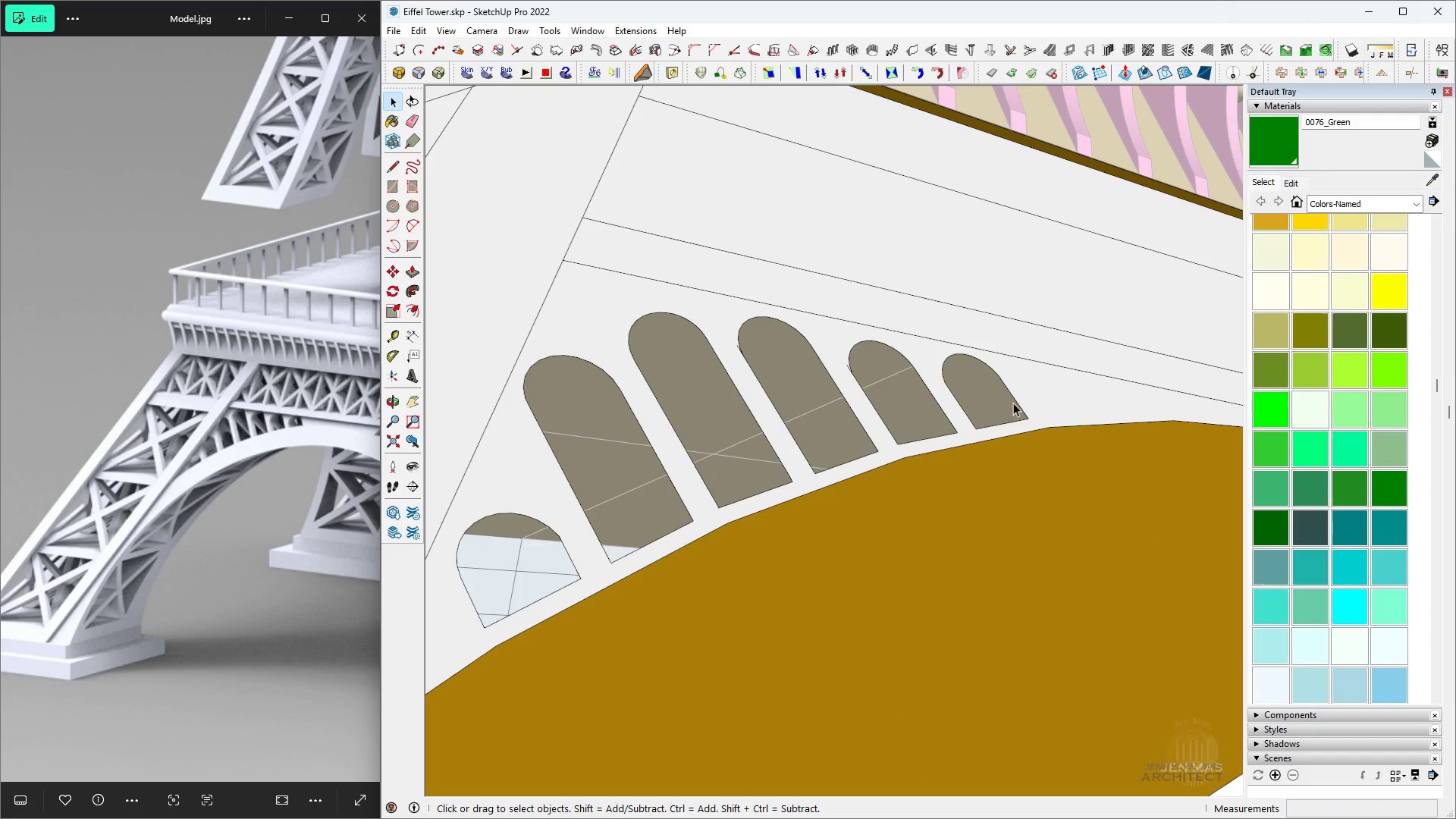 
left_click([1013, 403])
 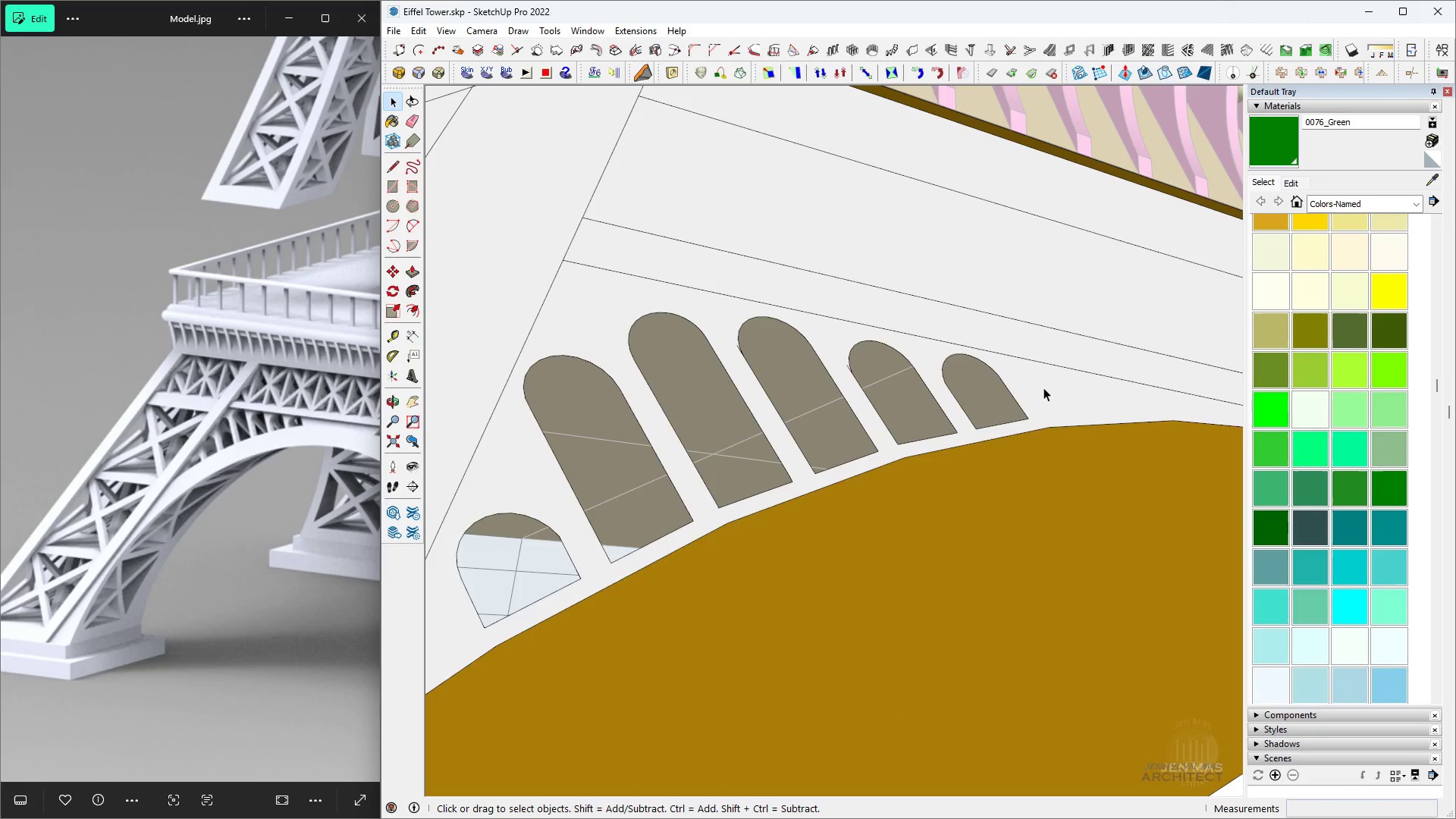 
double_click([1043, 388])
 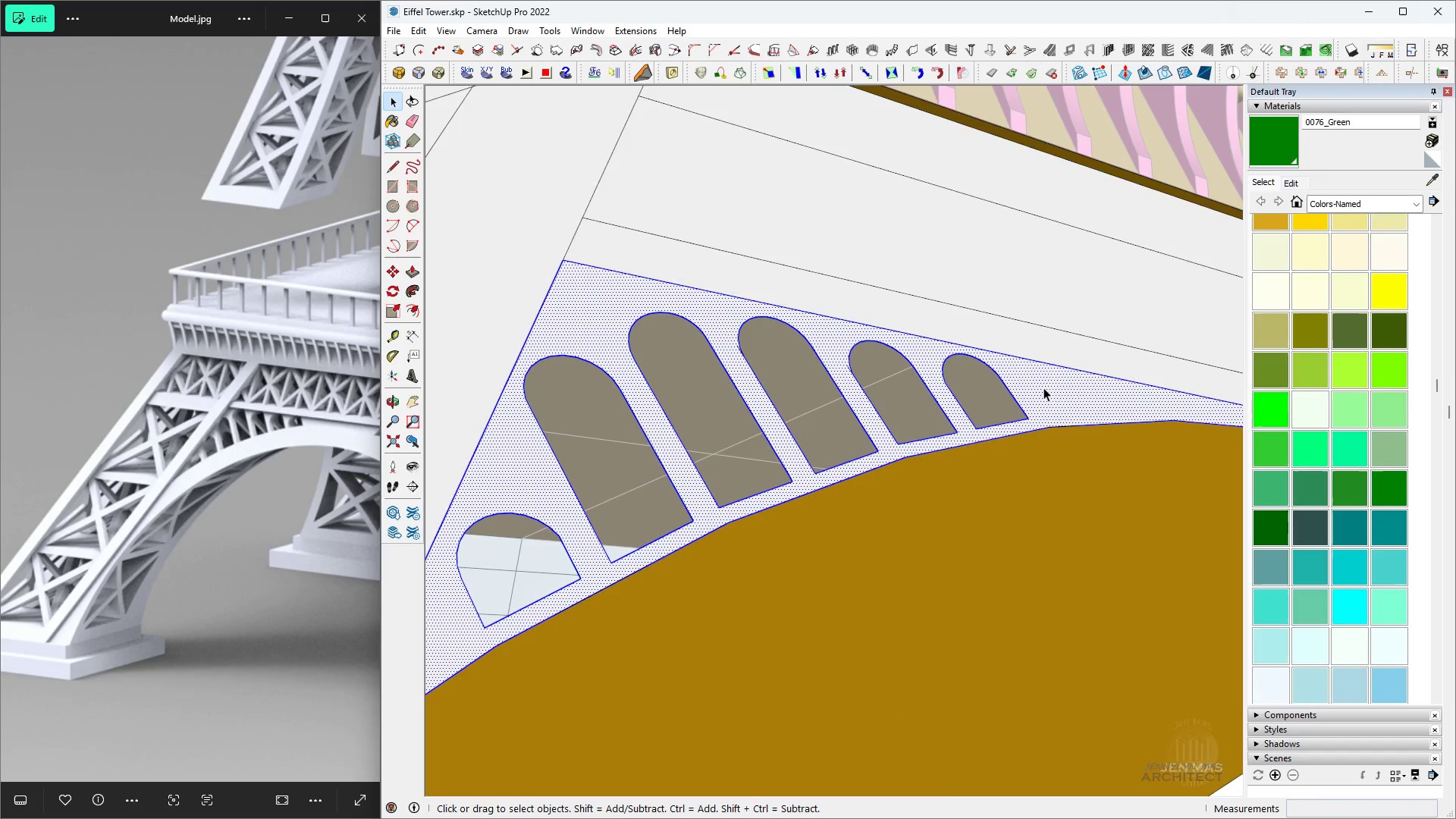 
triple_click([1043, 388])
 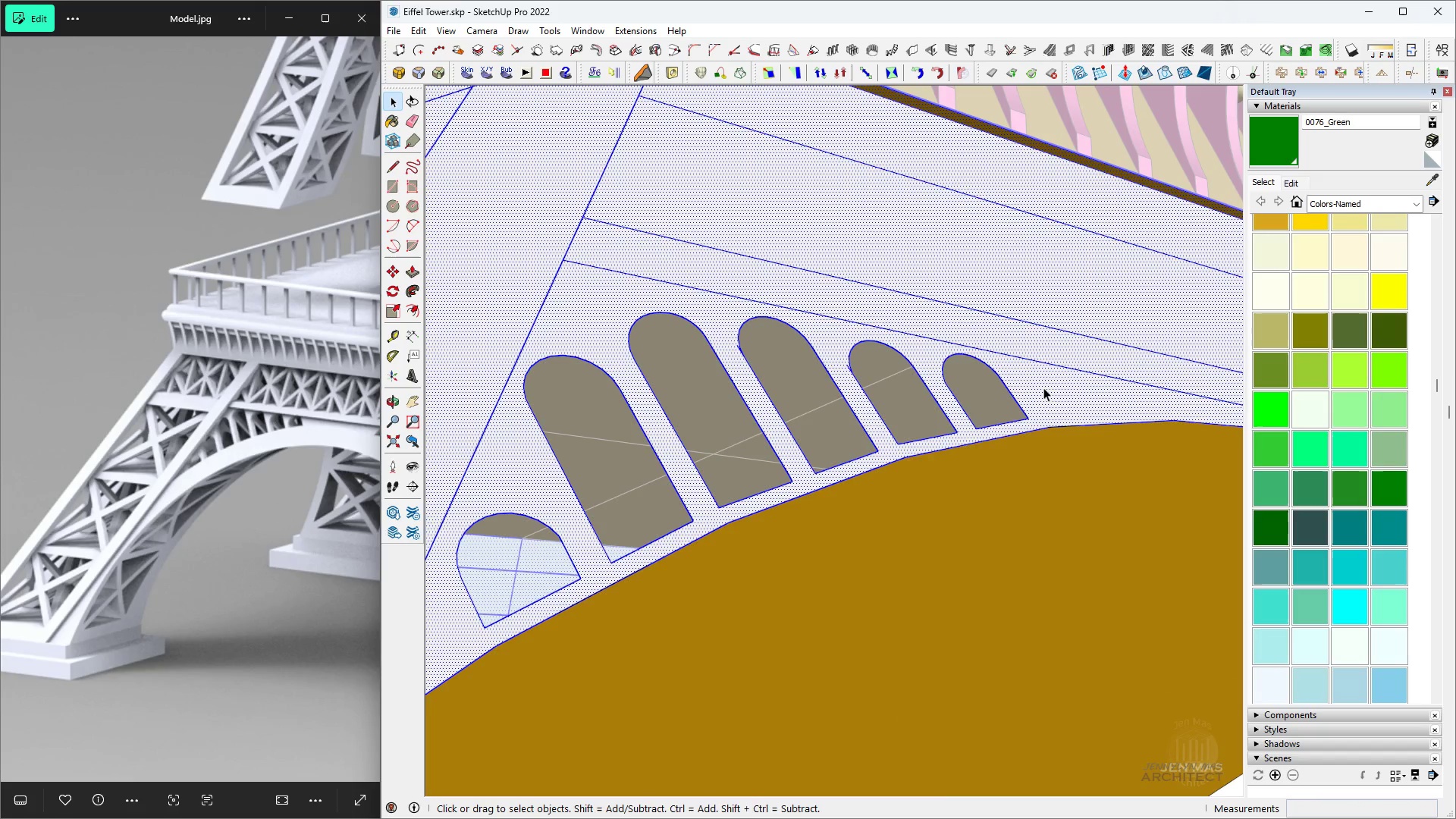 
triple_click([1043, 388])
 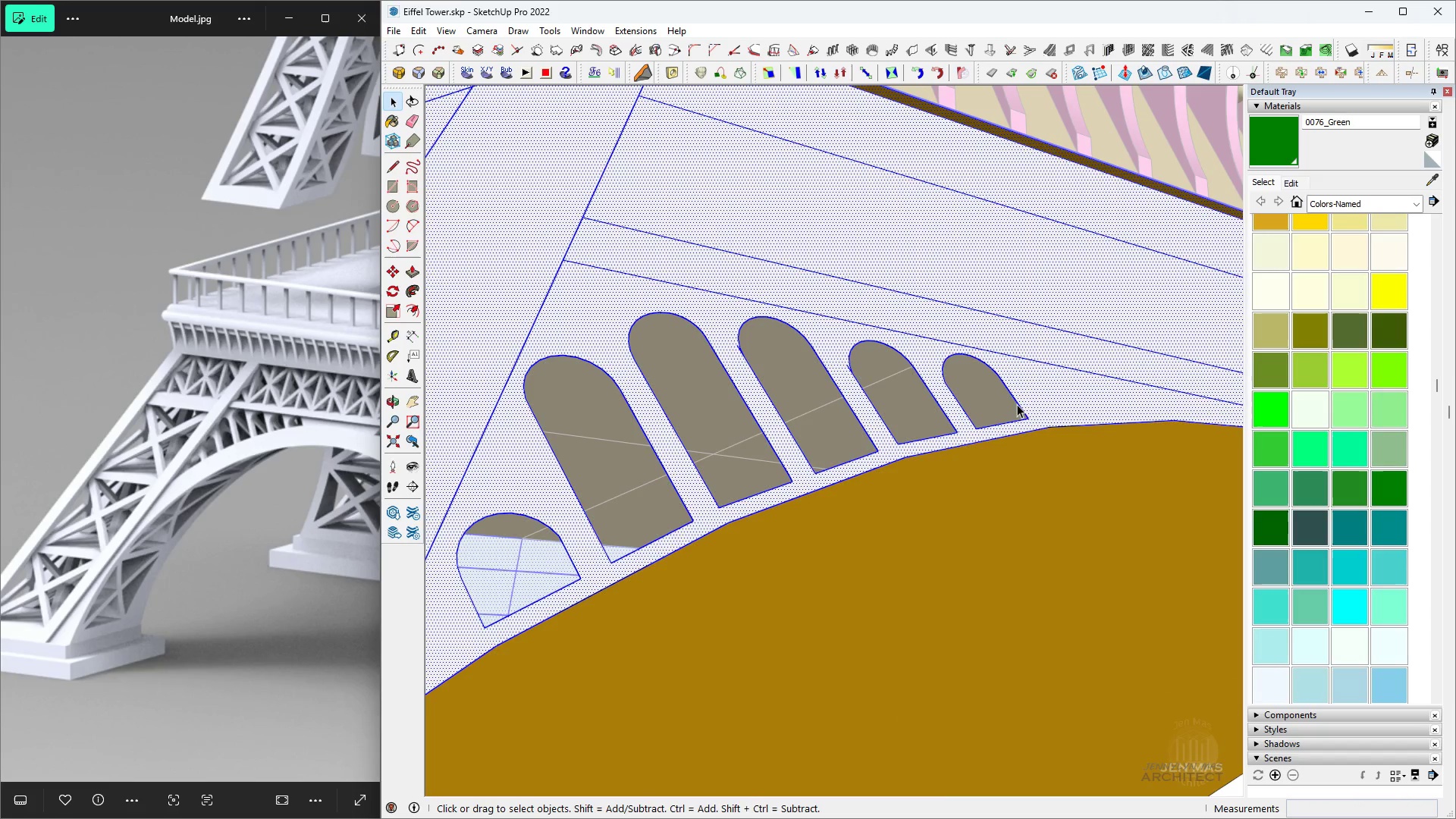 
scroll: coordinate [1026, 398], scroll_direction: down, amount: 1.0
 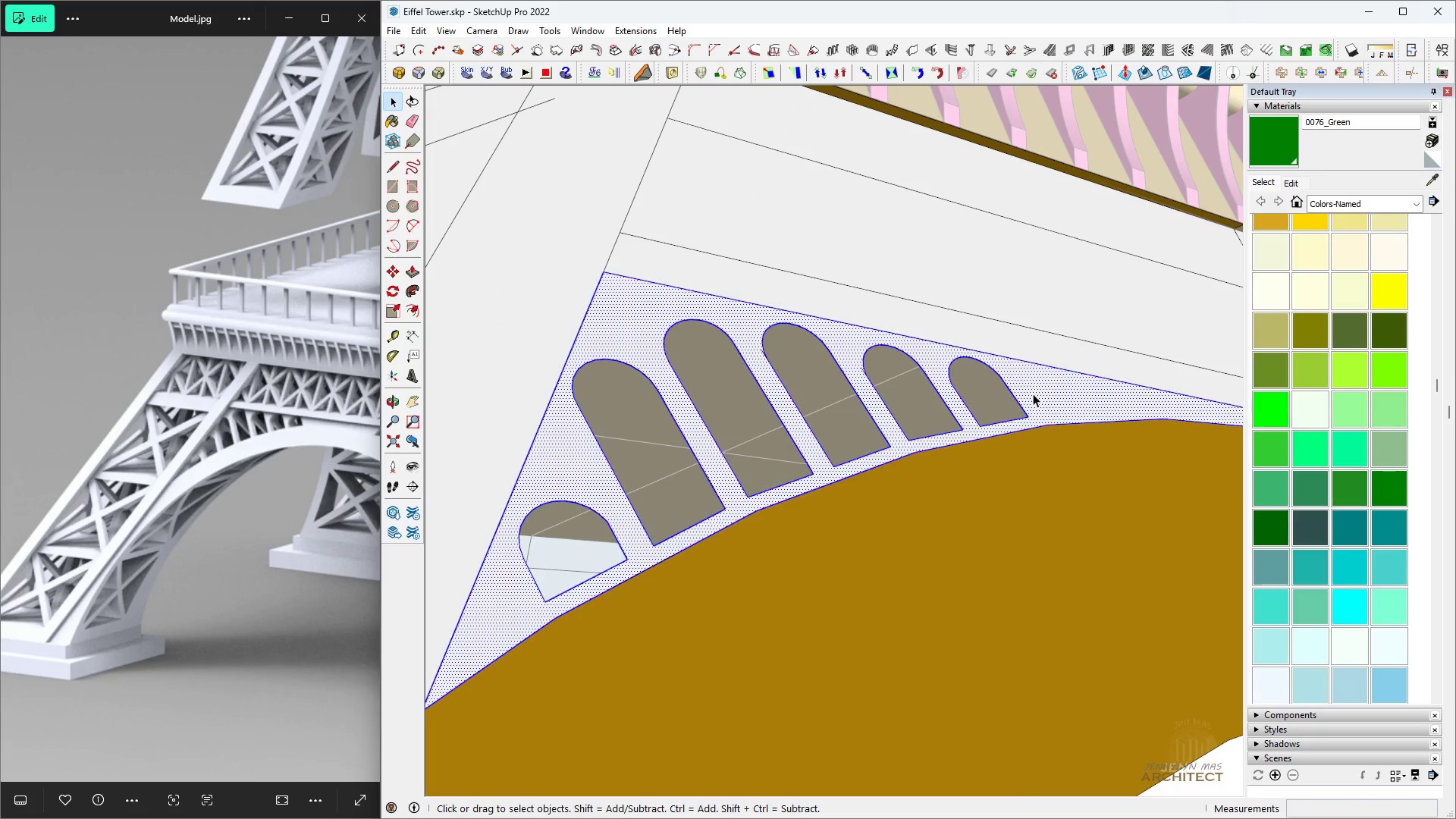 
double_click([1033, 394])
 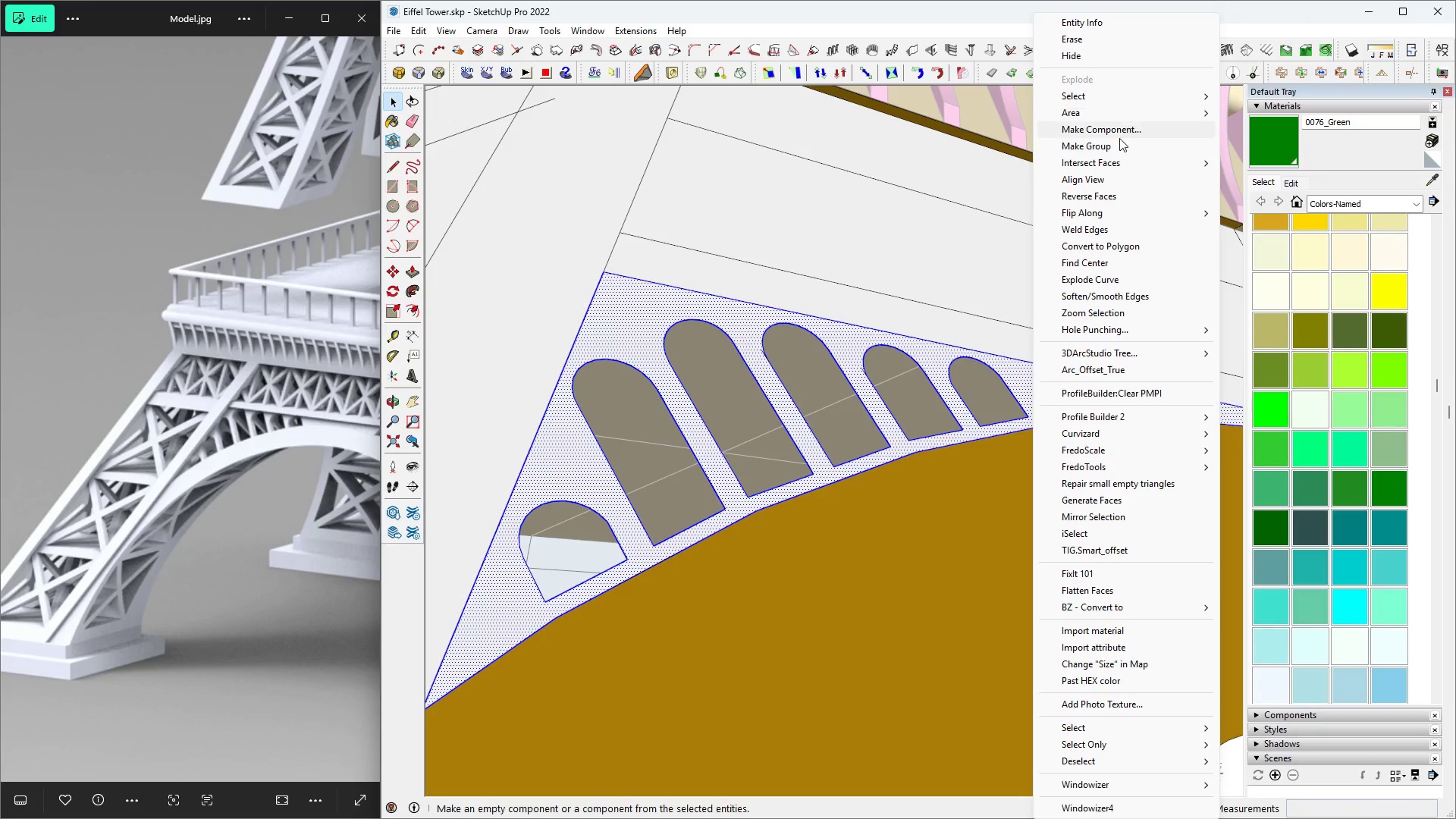 
left_click([1119, 145])
 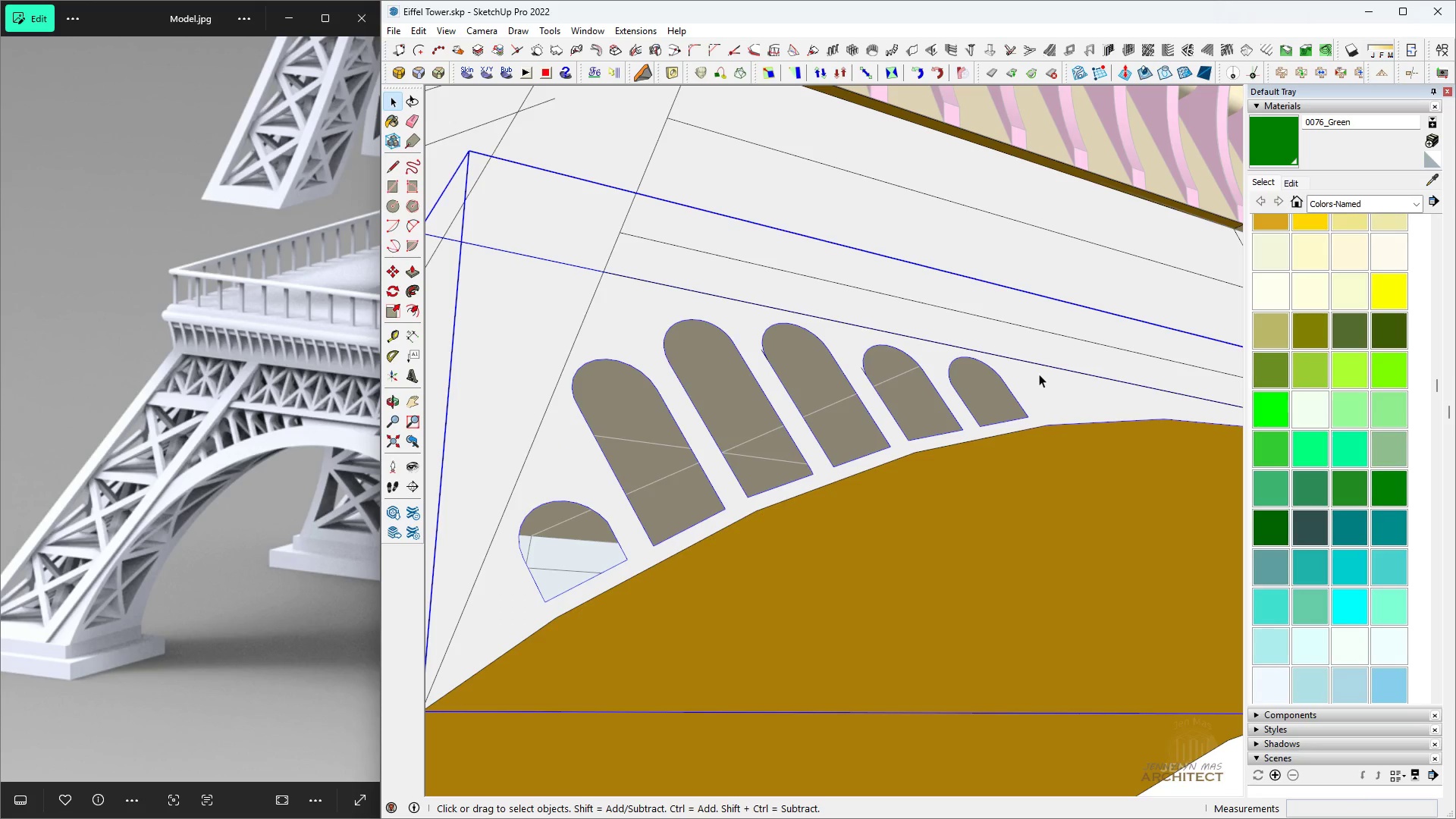 
key(Control+ControlLeft)
 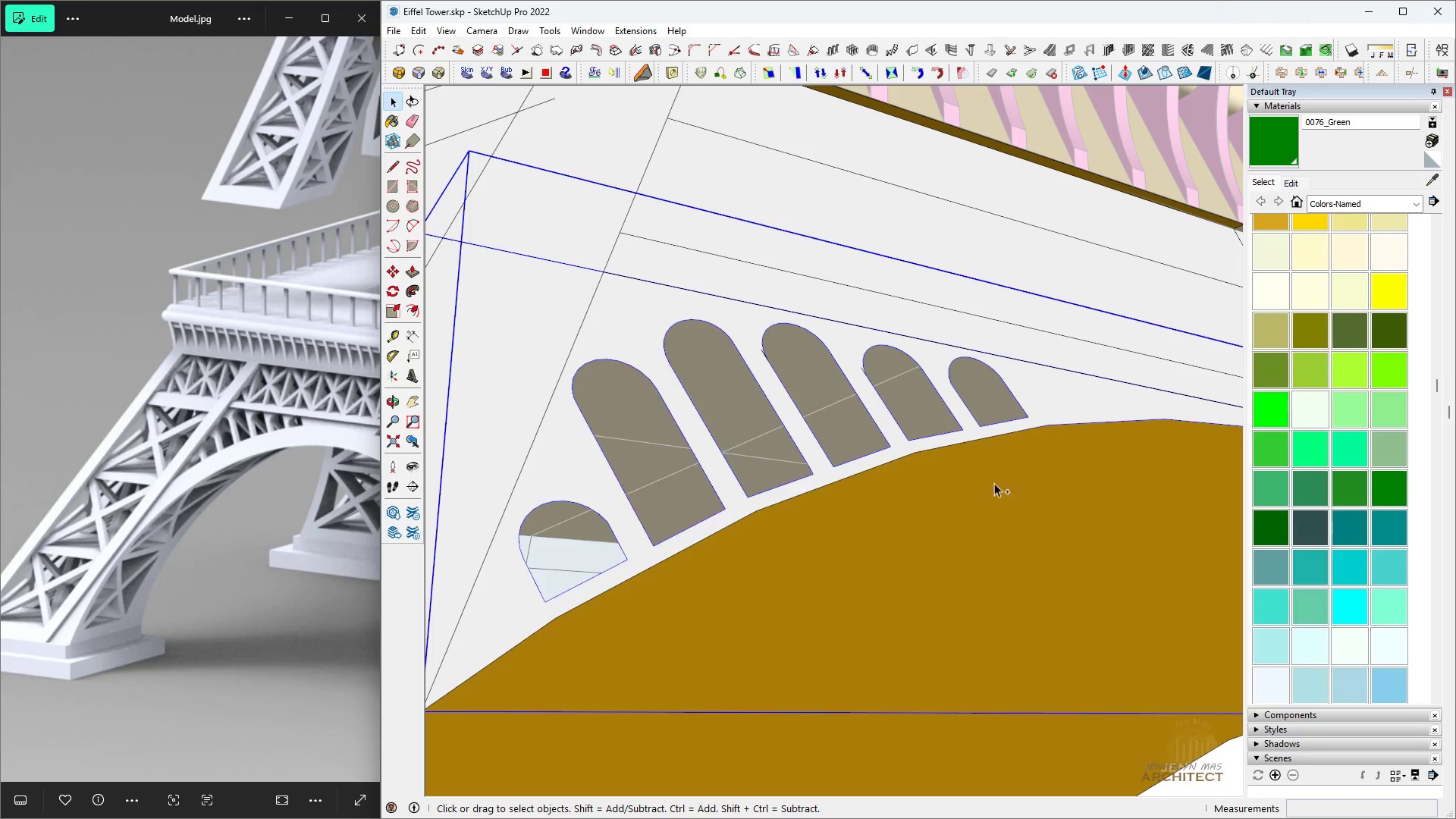 
key(Control+X)
 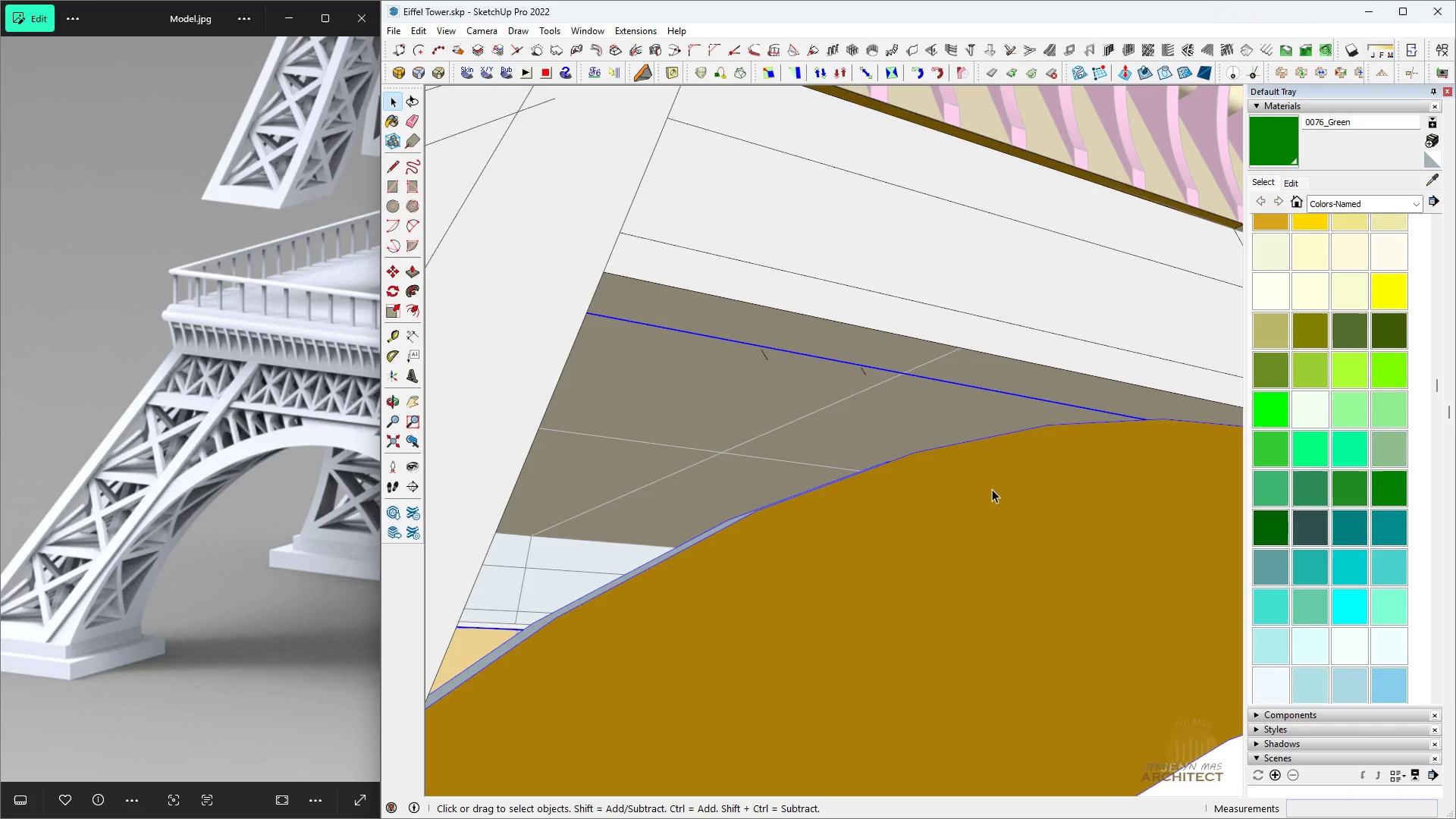 
double_click([992, 489])
 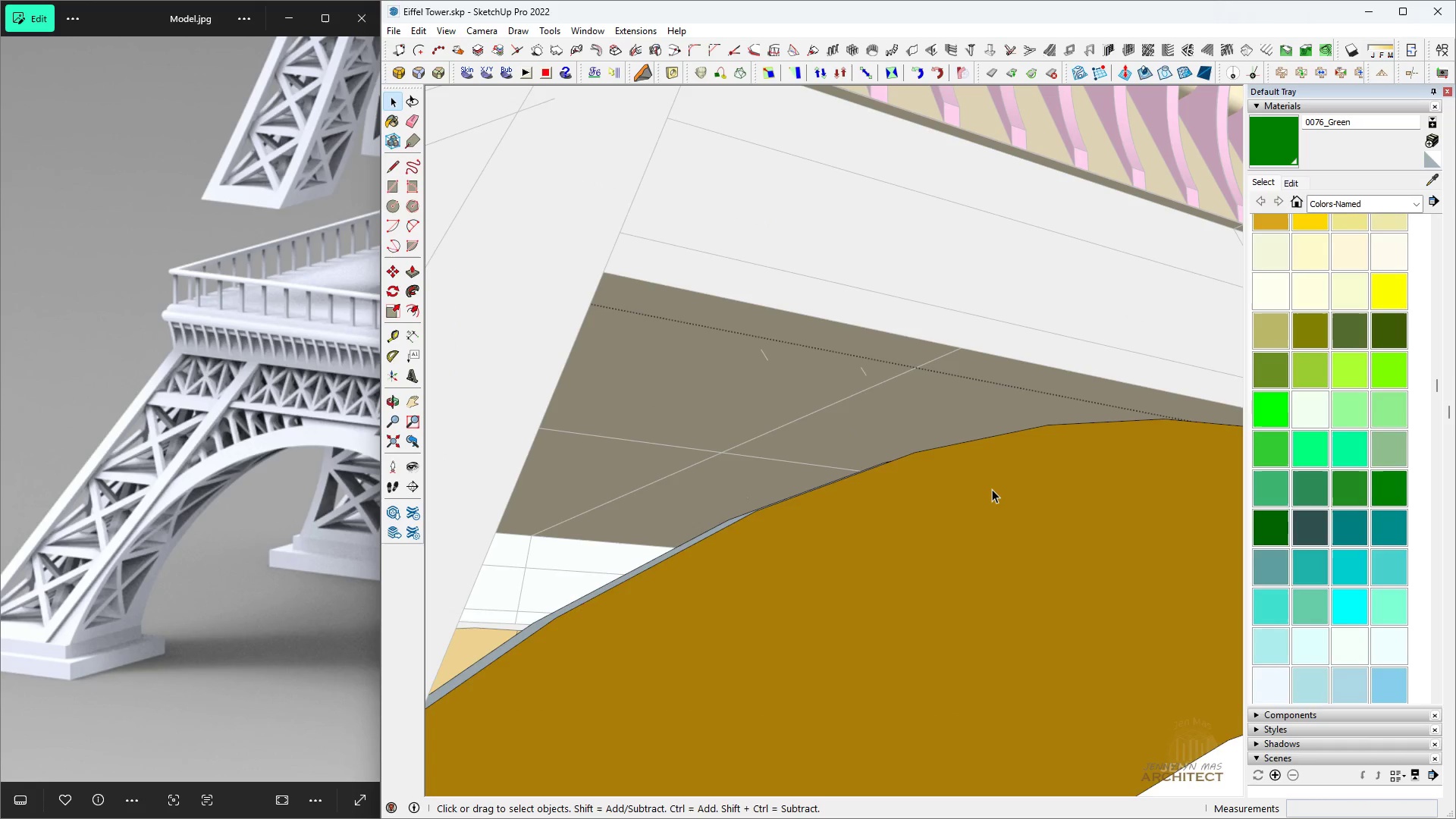 
triple_click([992, 489])
 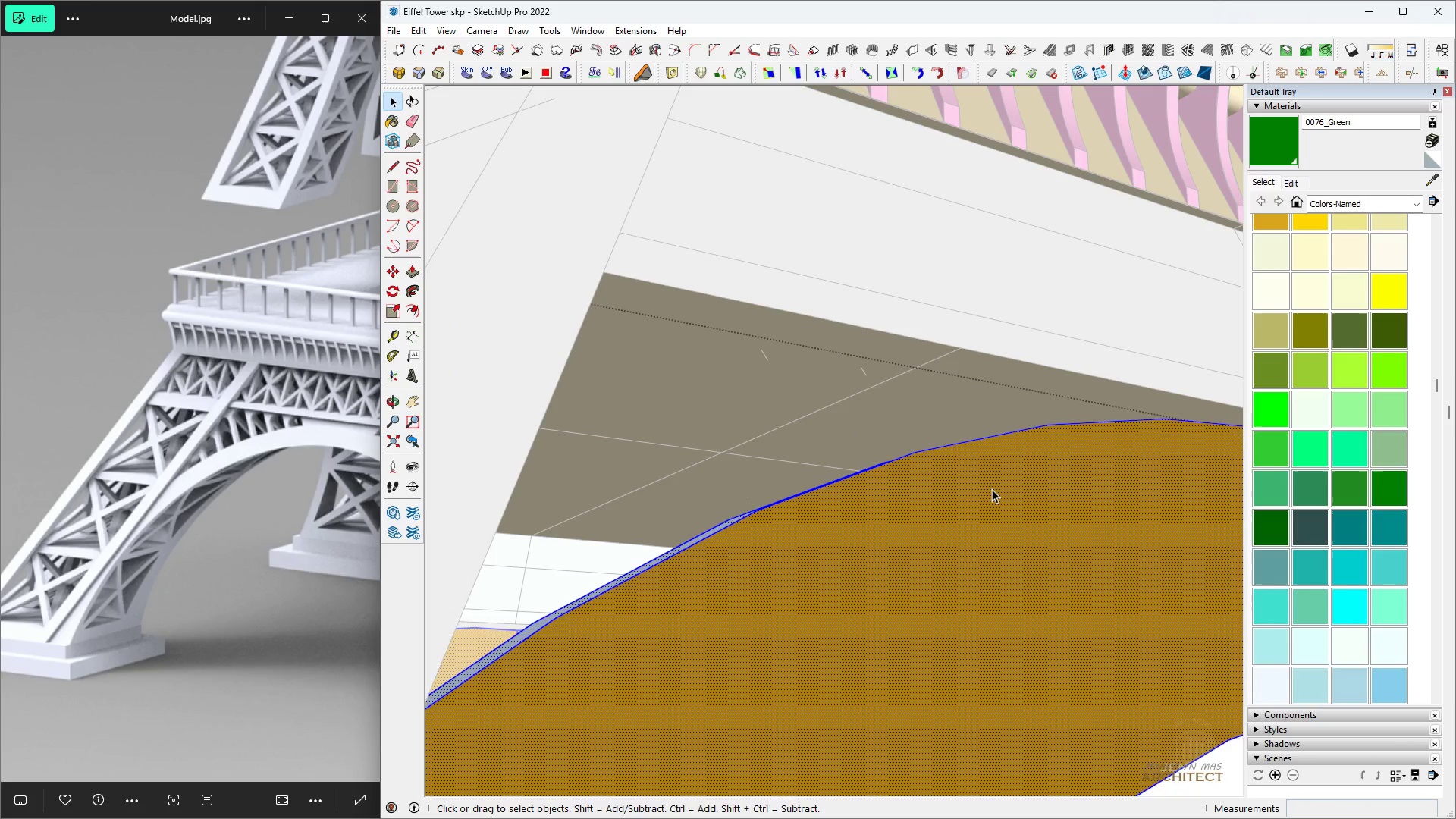 
triple_click([992, 489])
 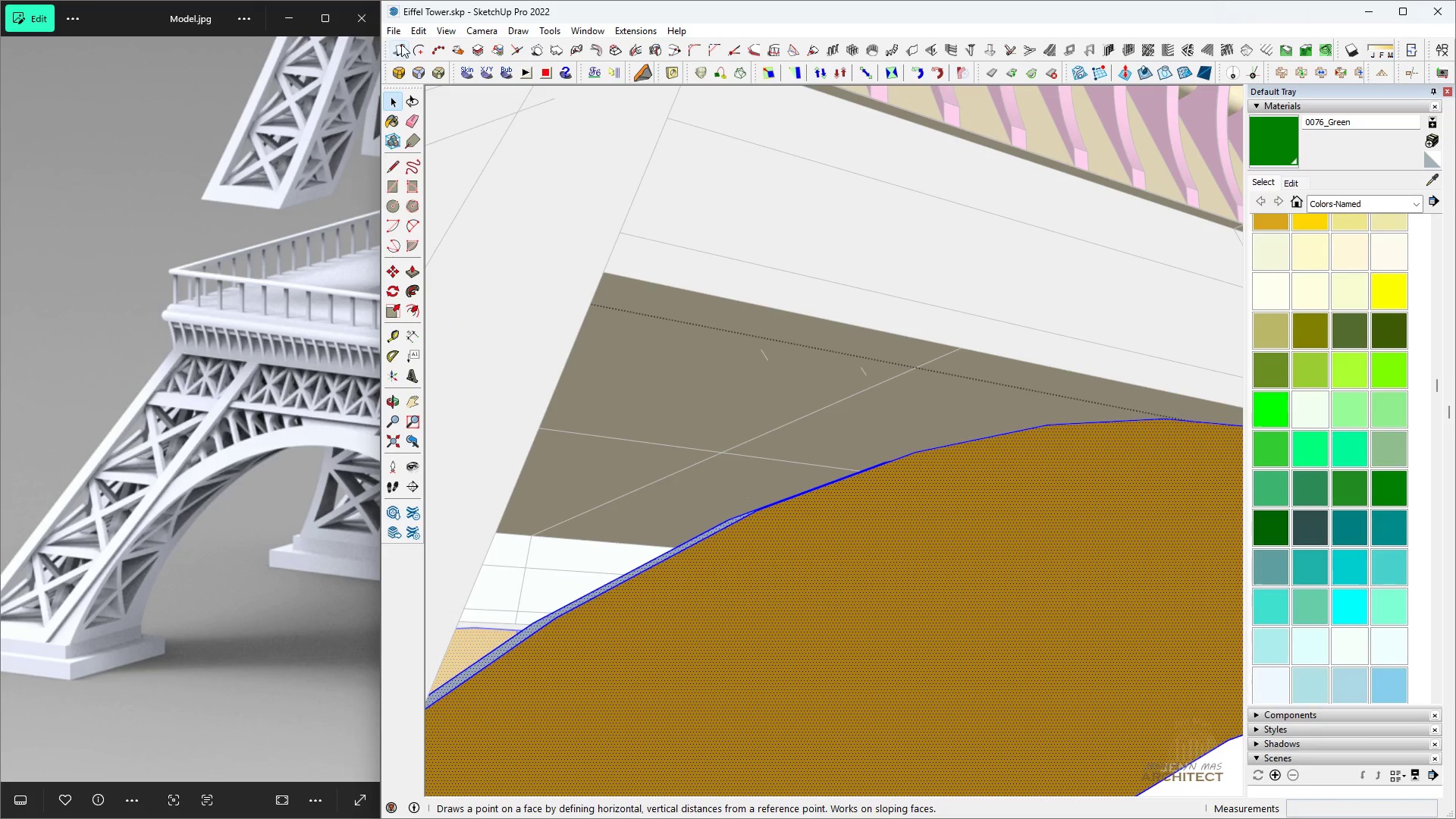 
left_click([417, 36])
 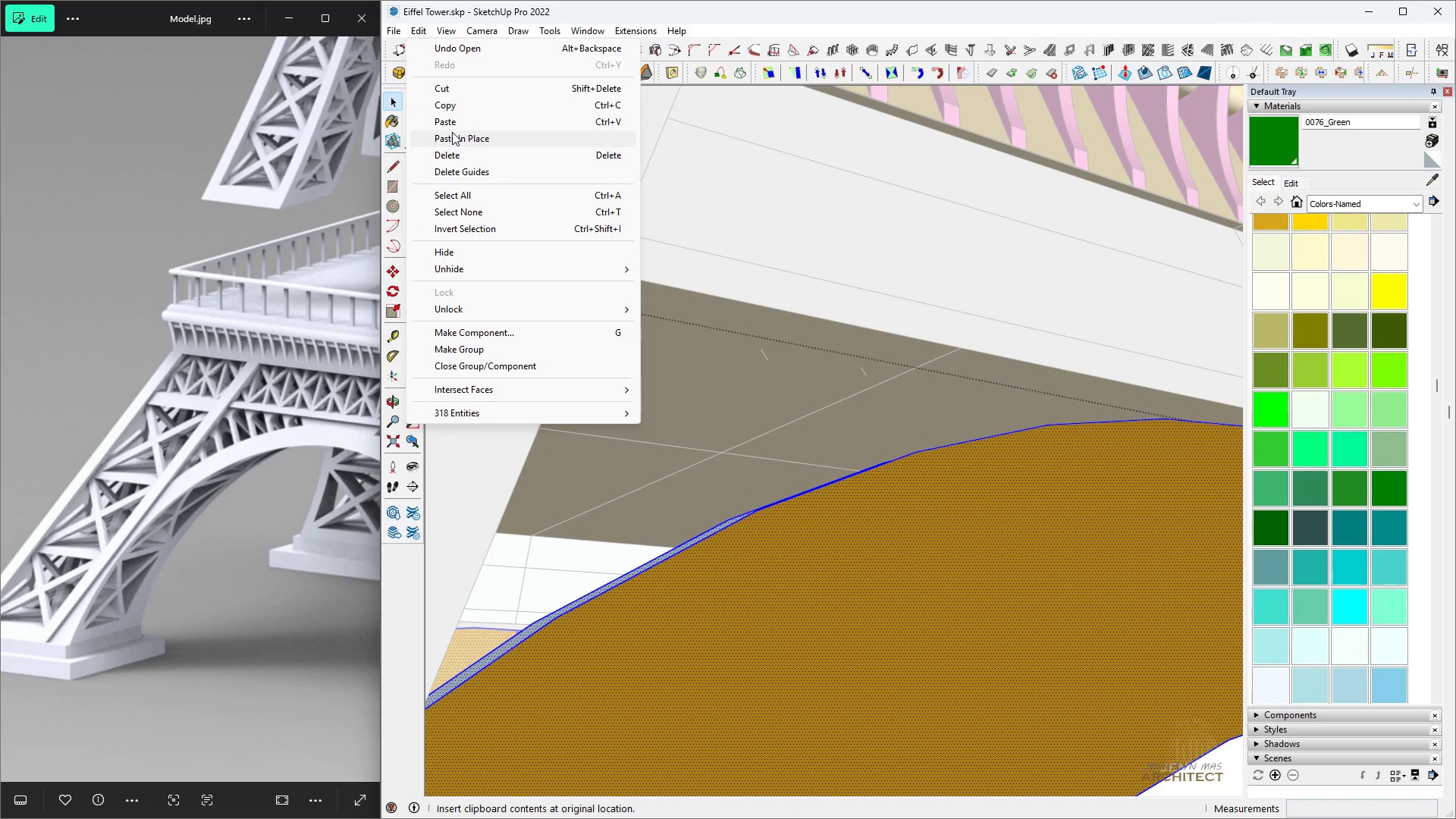 
left_click([452, 135])
 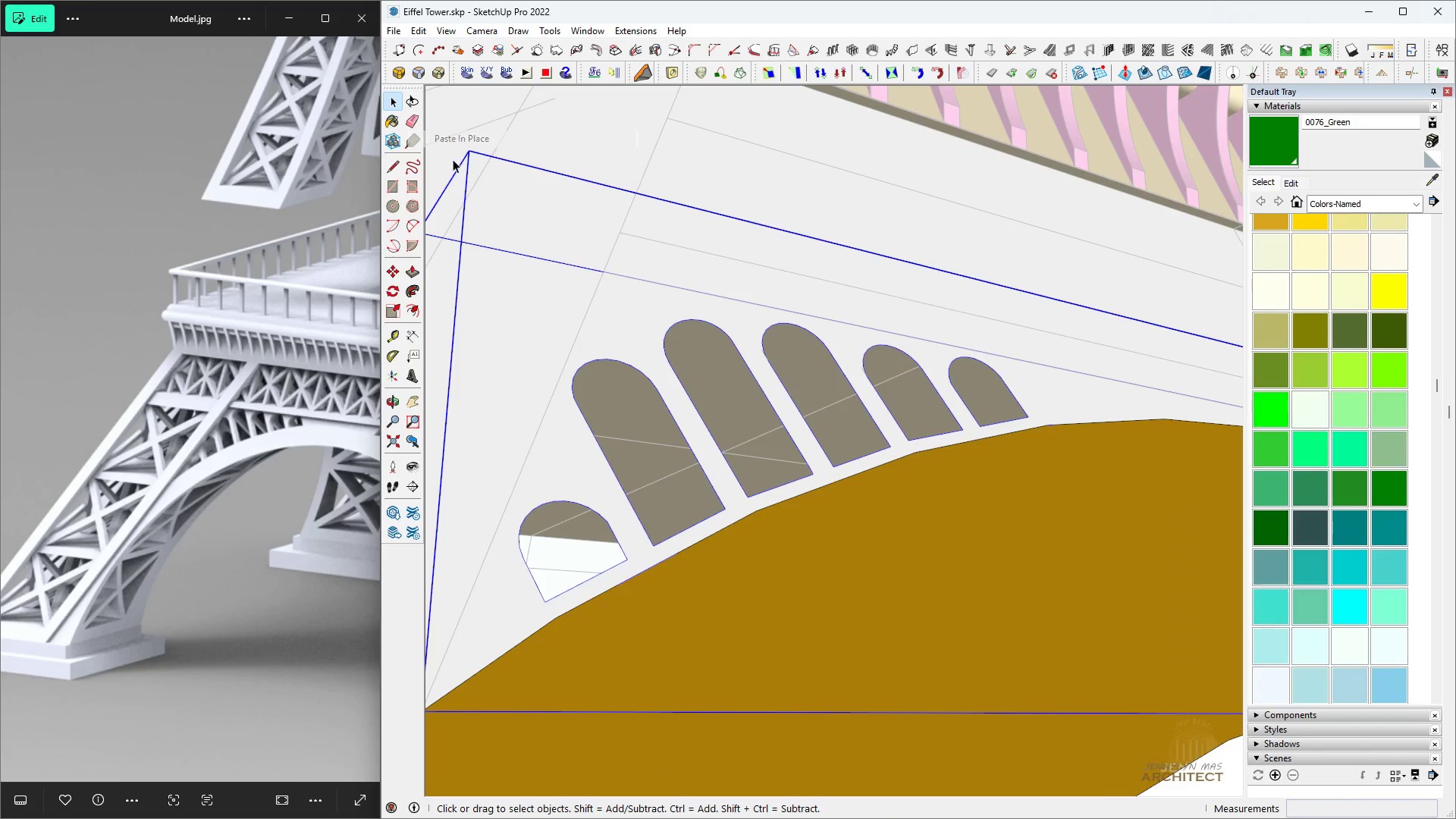 
scroll: coordinate [531, 394], scroll_direction: down, amount: 5.0
 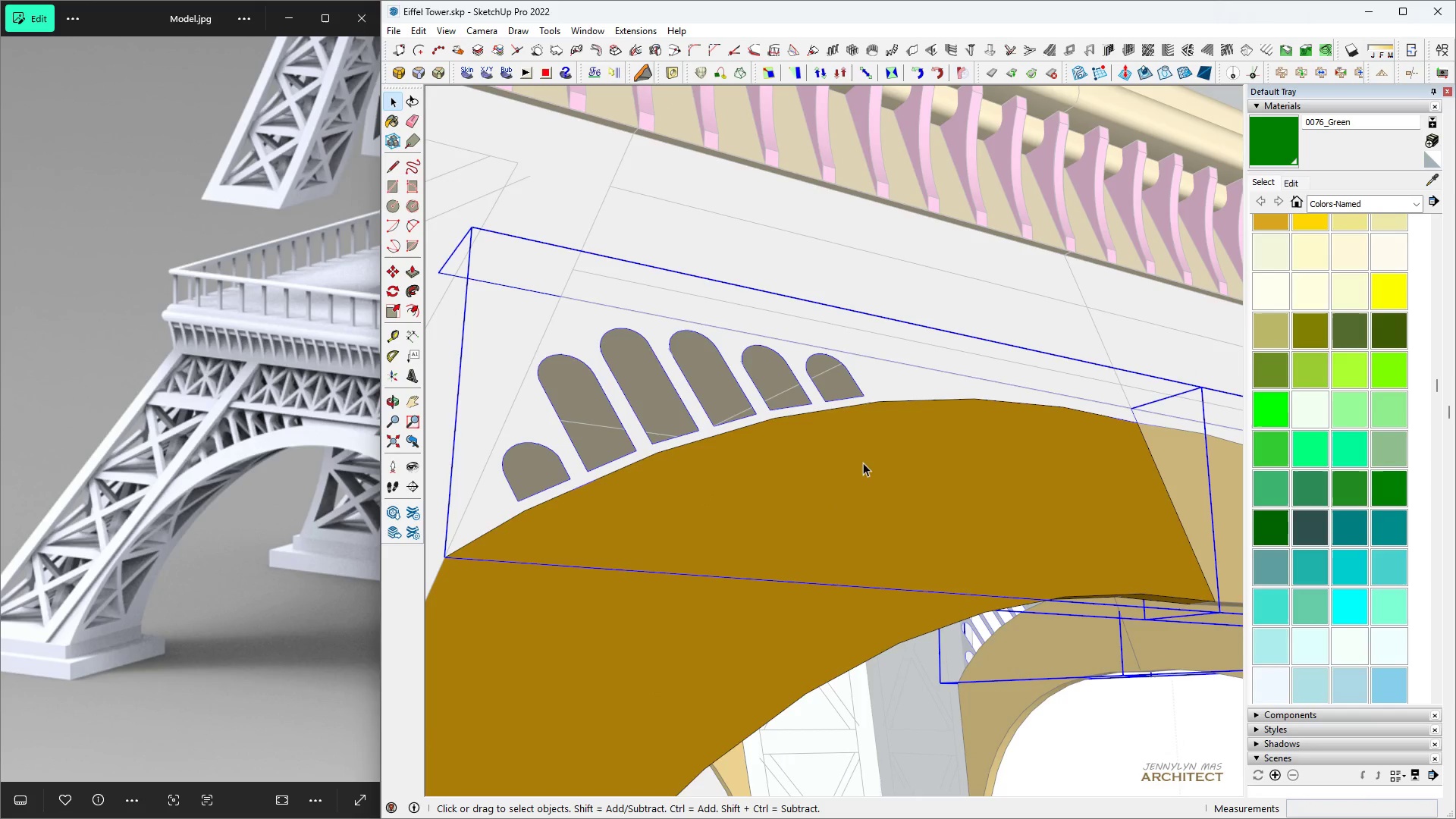 
scroll: coordinate [844, 370], scroll_direction: up, amount: 4.0
 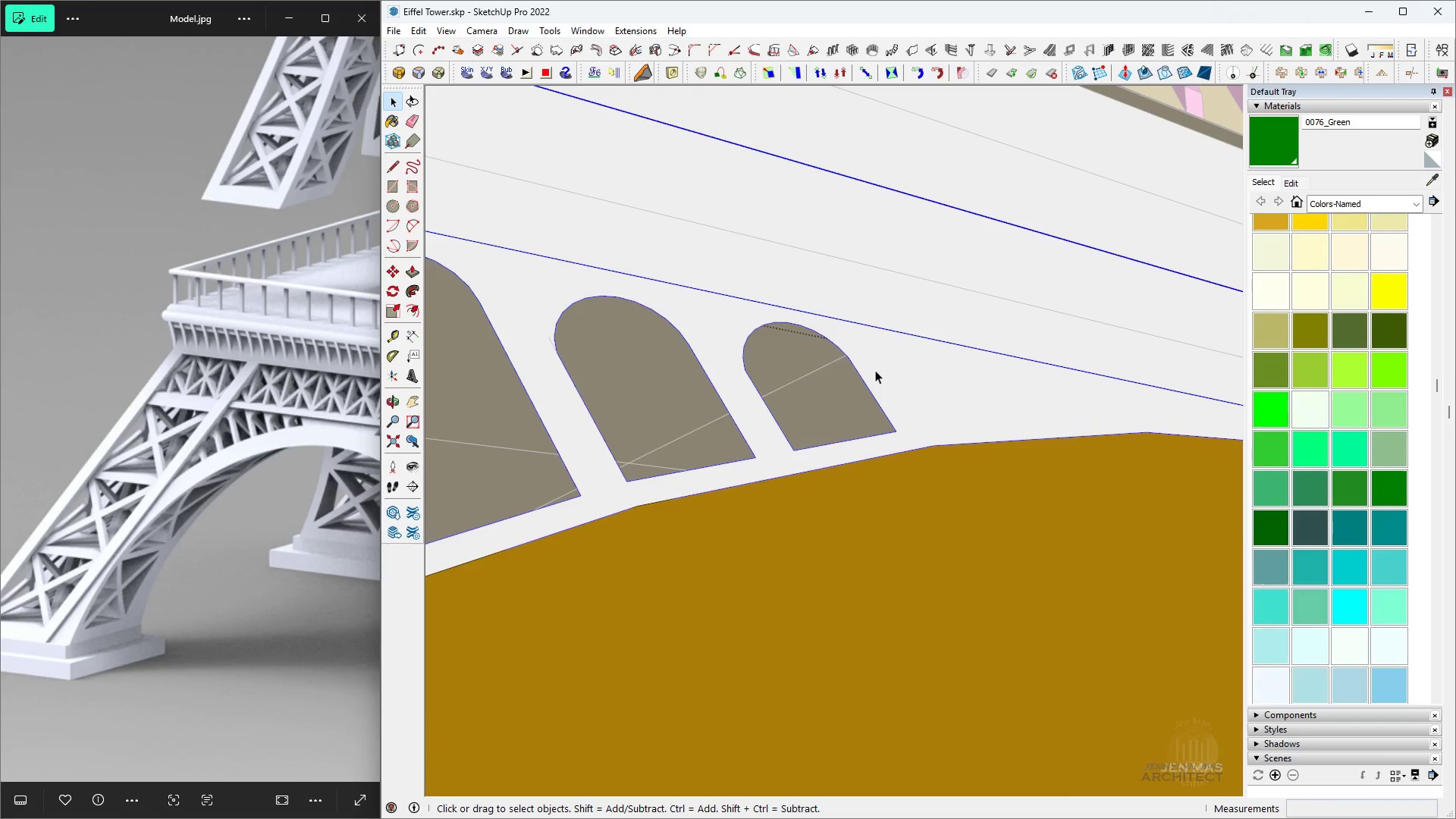 
double_click([875, 370])
 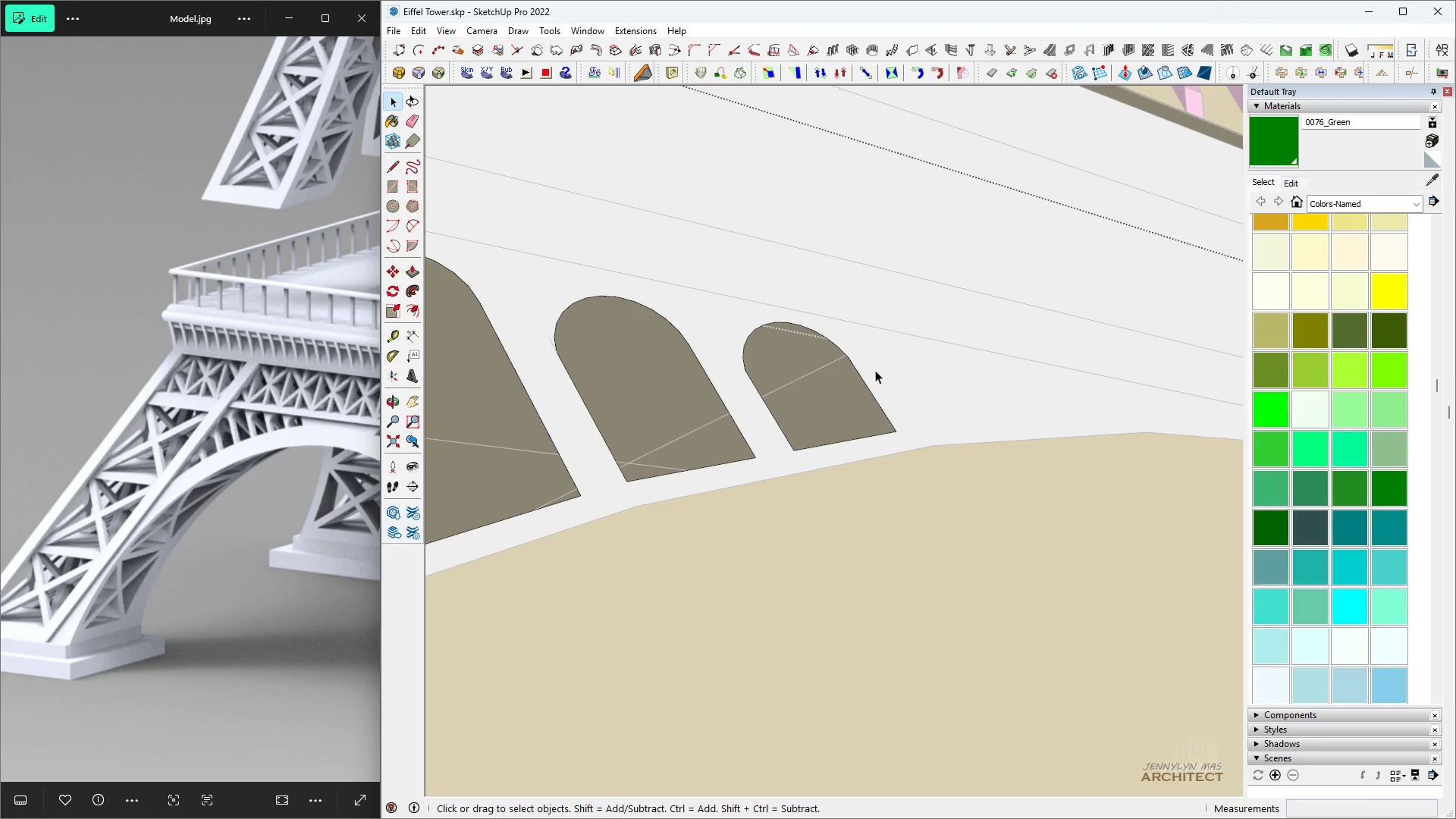 
triple_click([875, 370])
 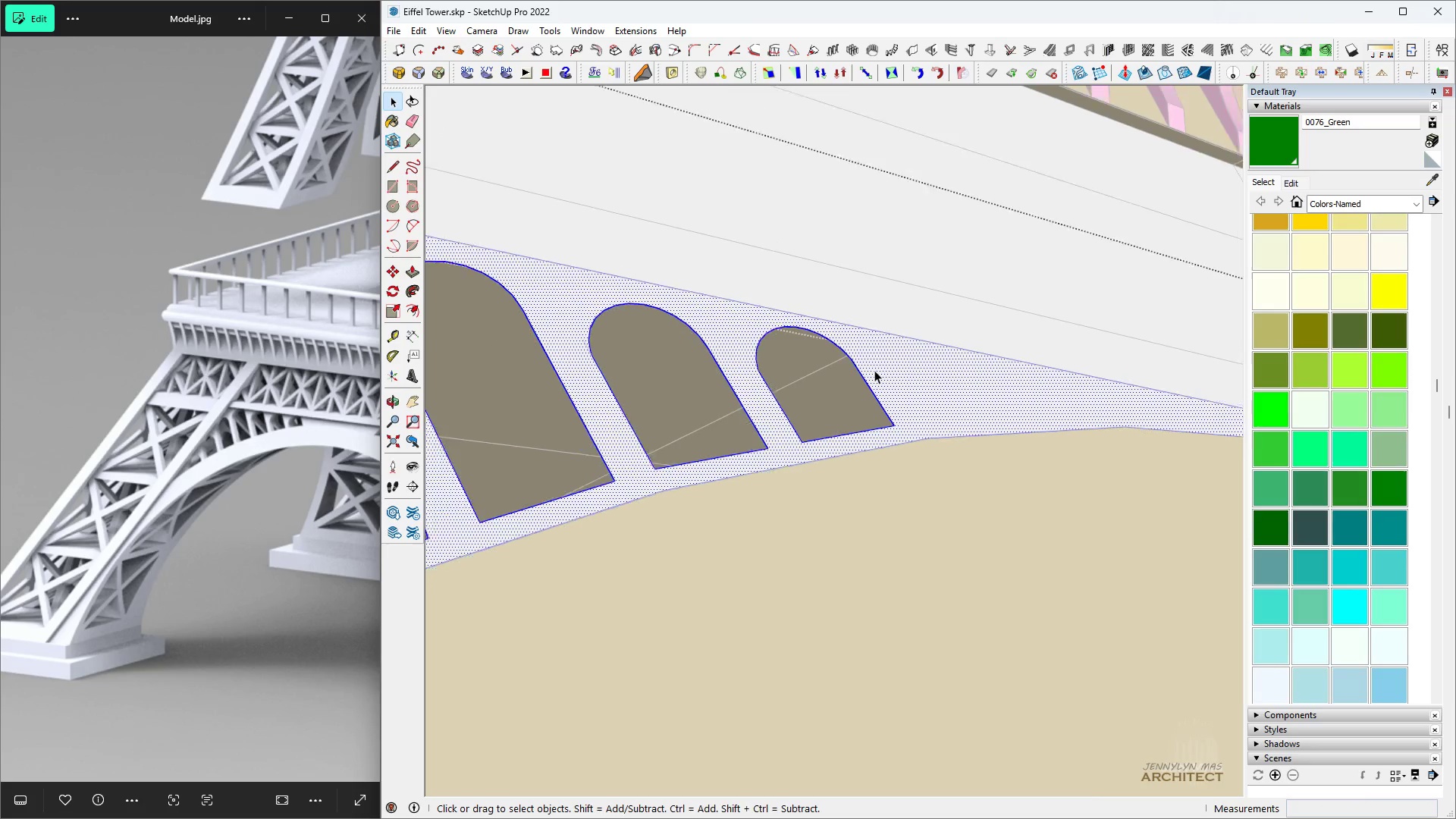 
scroll: coordinate [836, 417], scroll_direction: down, amount: 17.0
 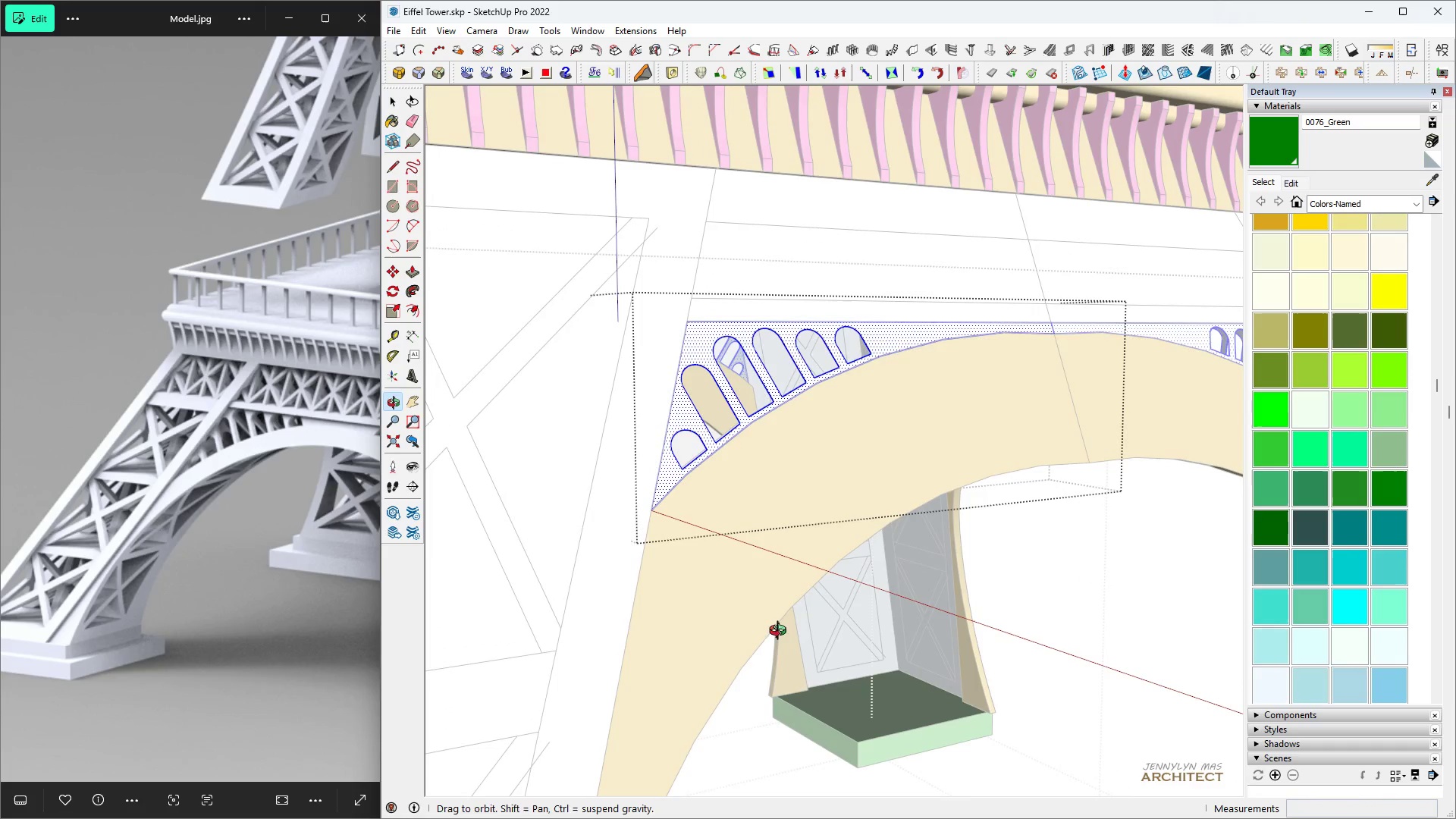 
key(Space)
 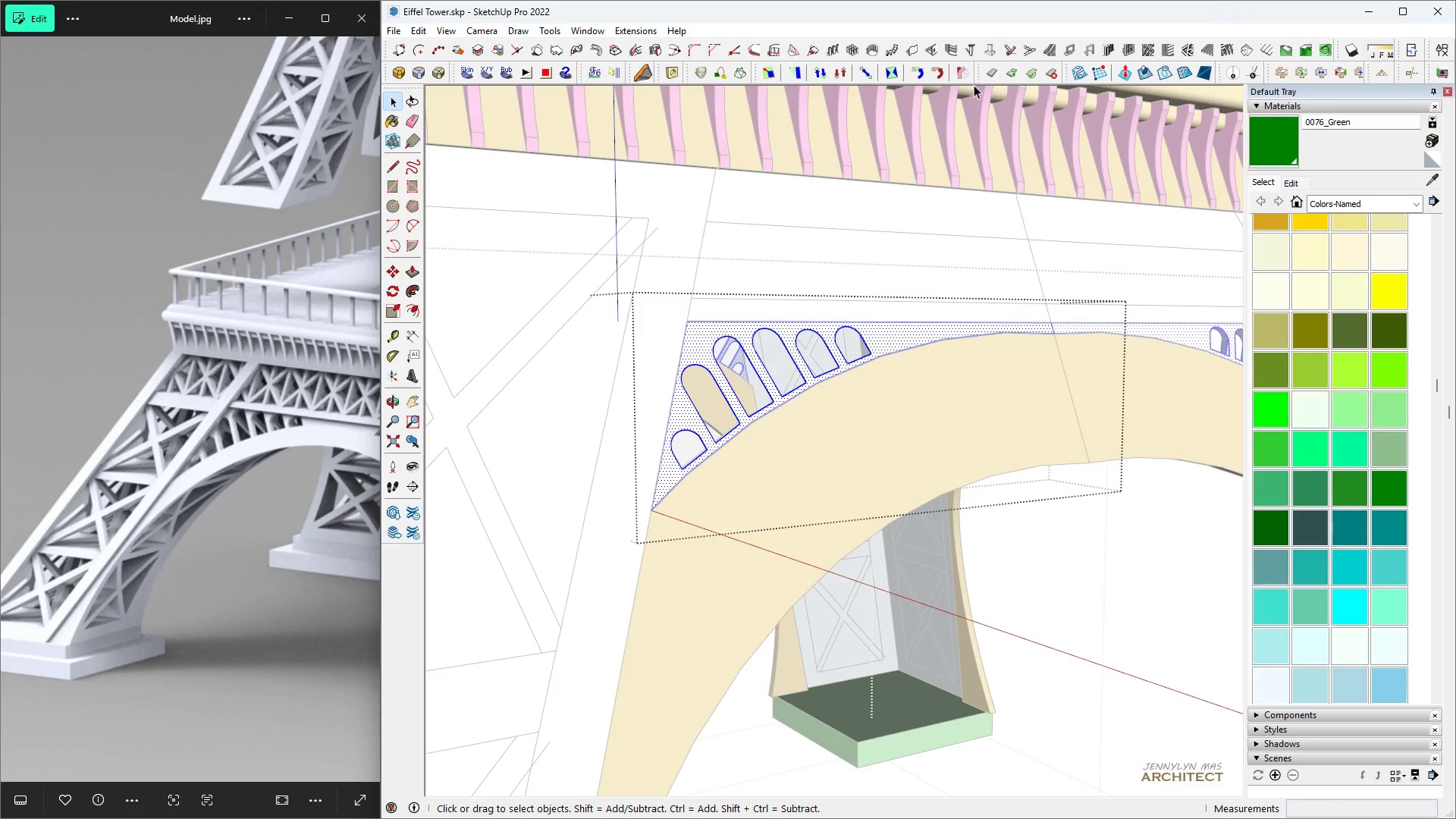 
scroll: coordinate [862, 344], scroll_direction: up, amount: 5.0
 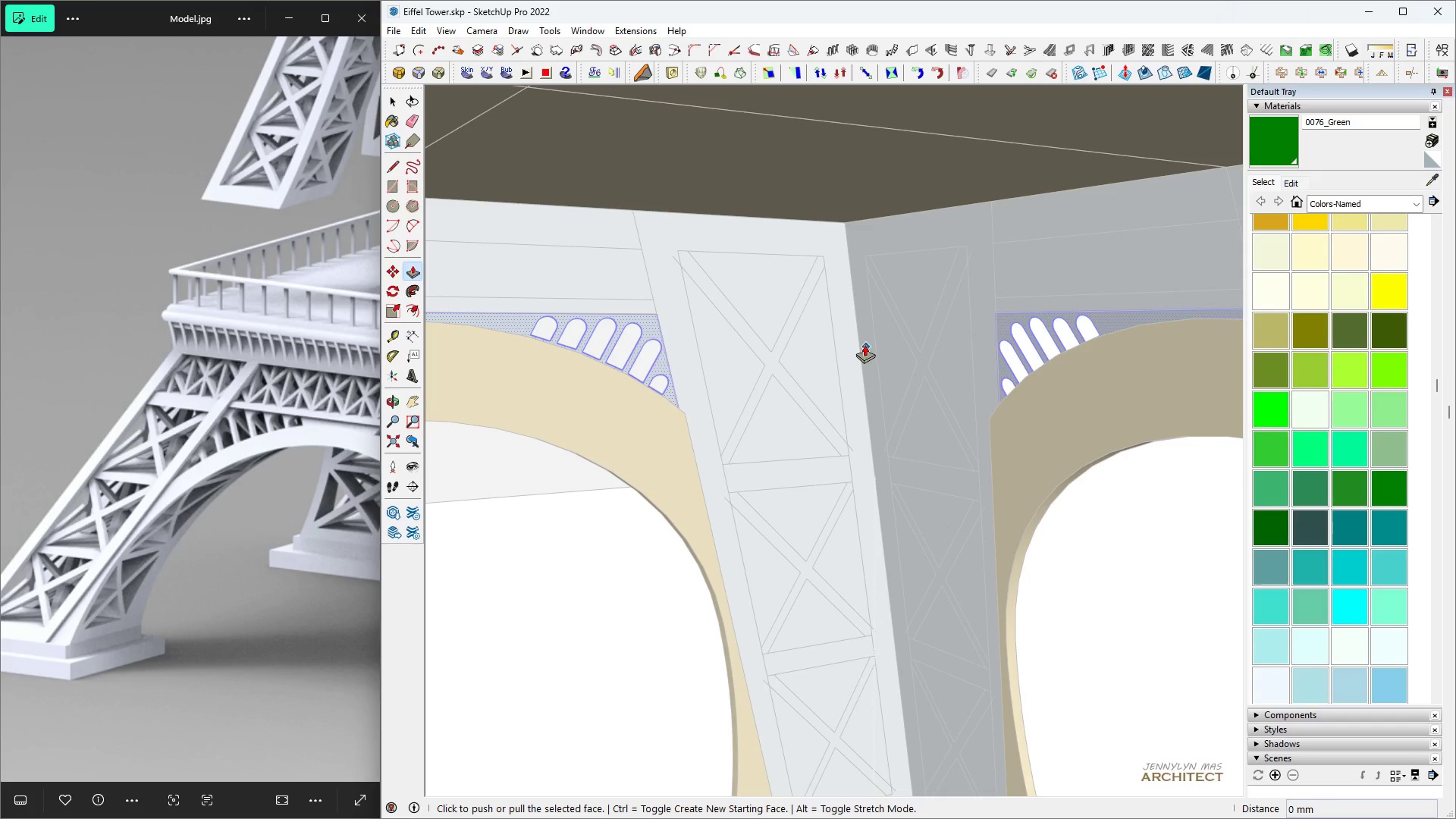 
key(Space)
 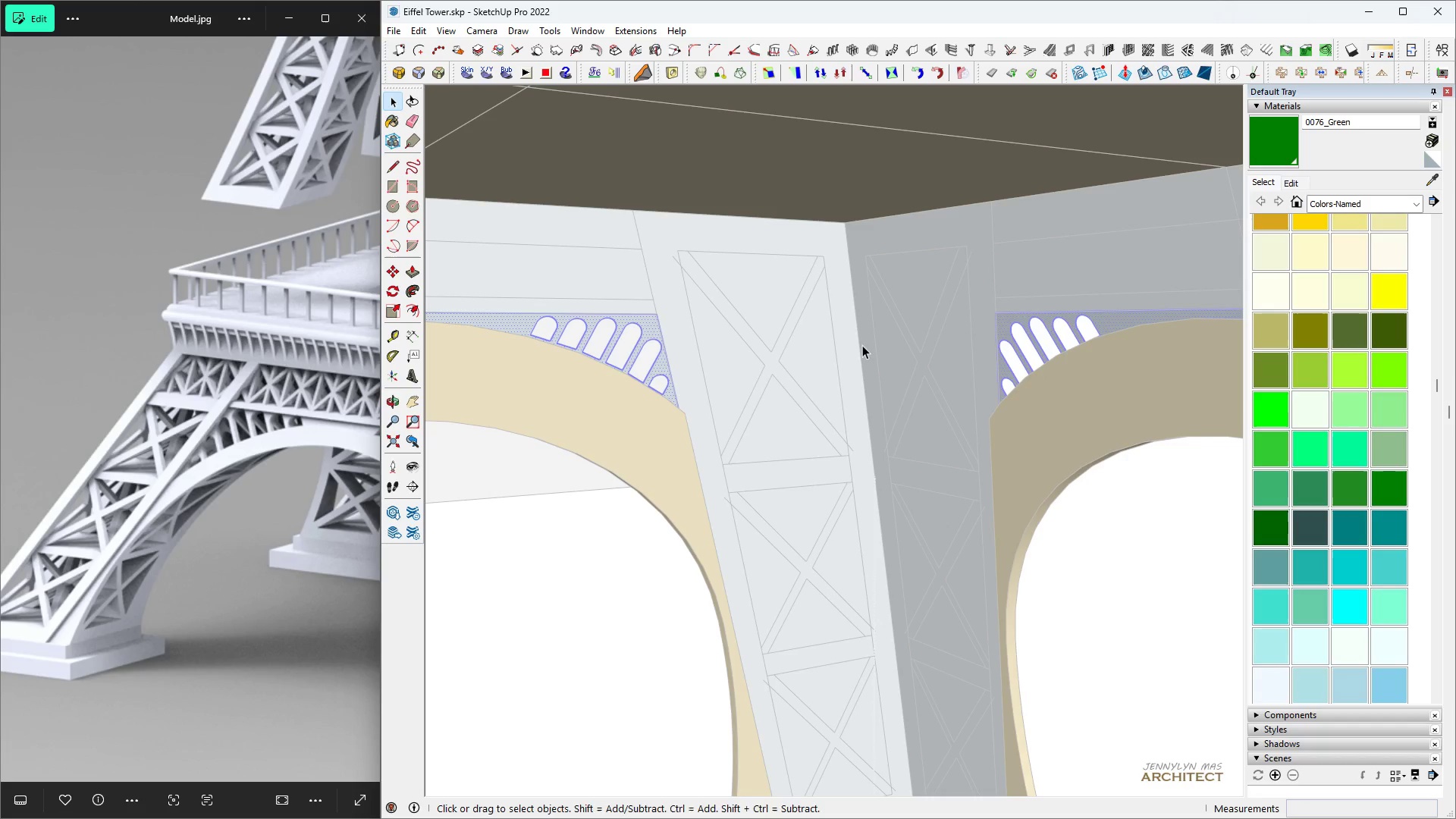 
key(P)
 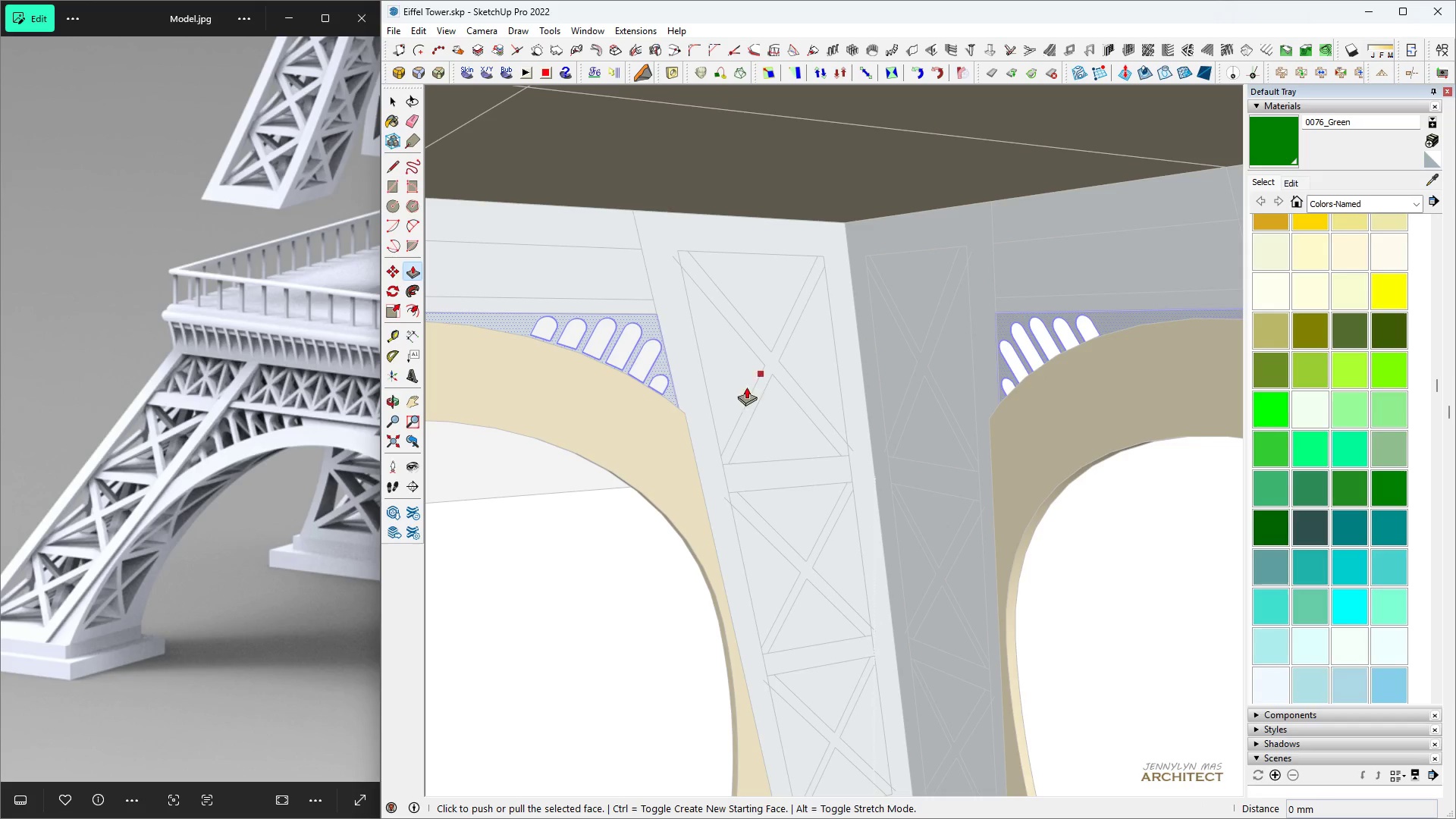 
scroll: coordinate [818, 393], scroll_direction: down, amount: 6.0
 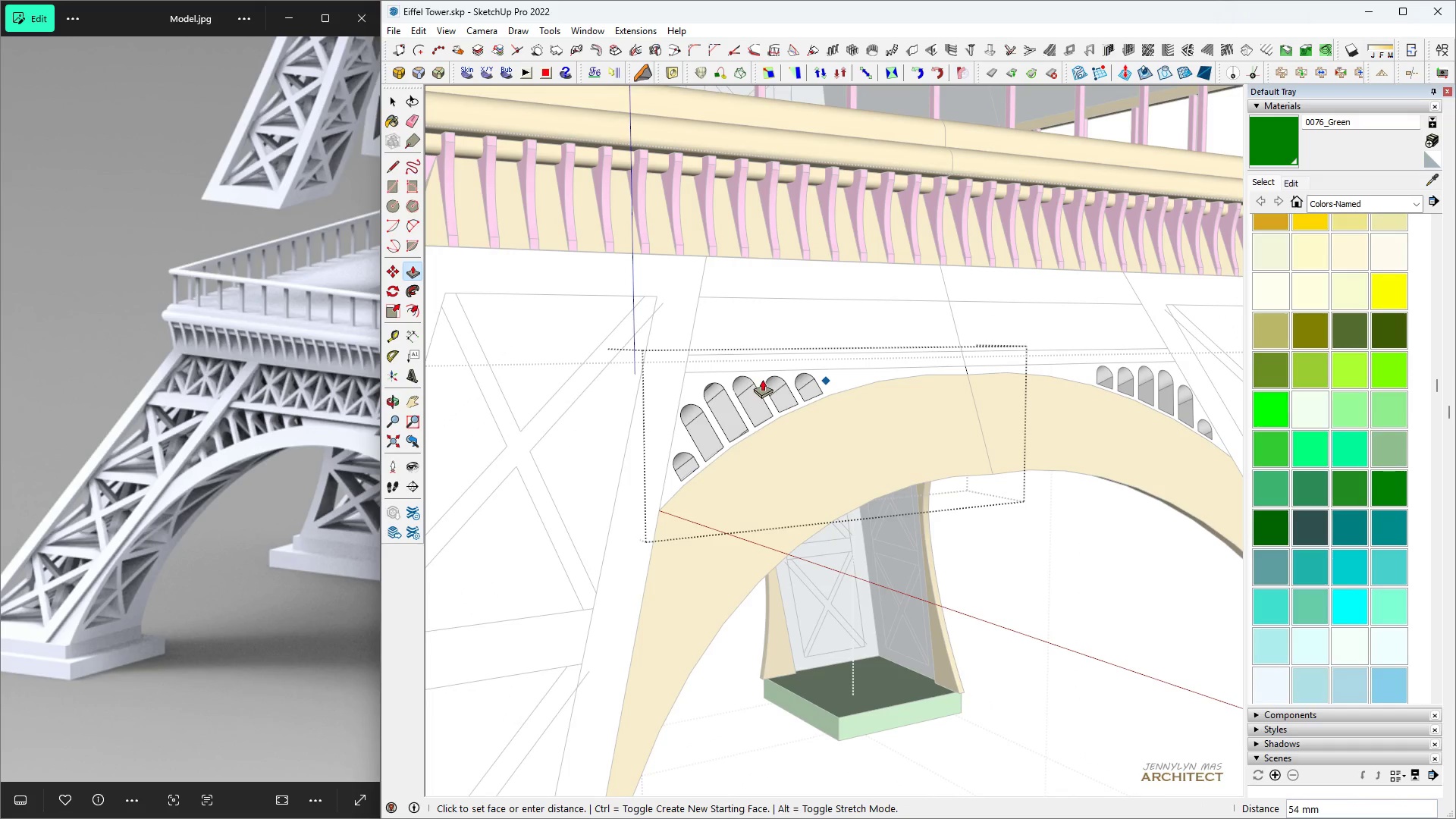 
scroll: coordinate [767, 293], scroll_direction: up, amount: 12.0
 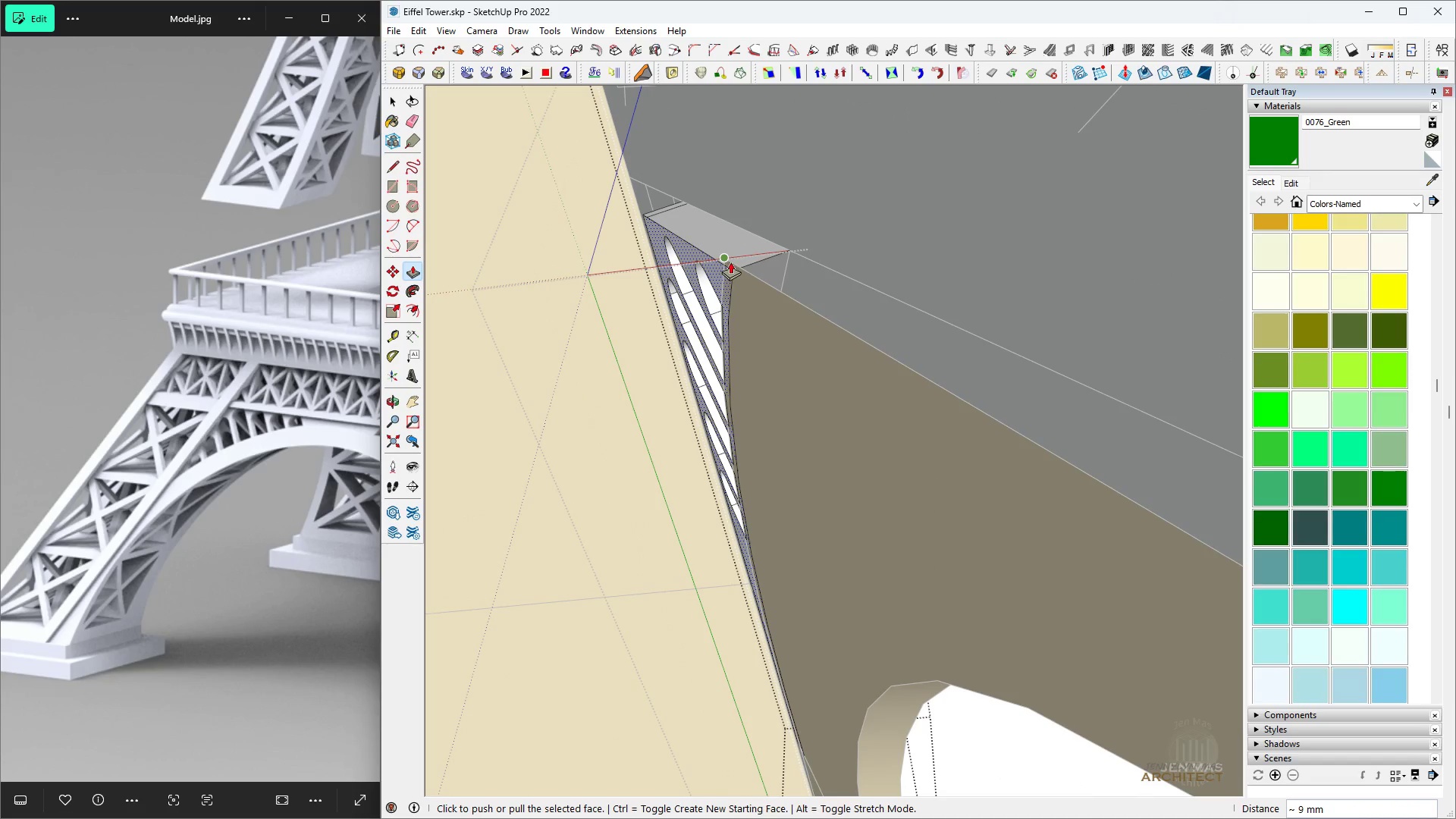 
type( hhhh p)
 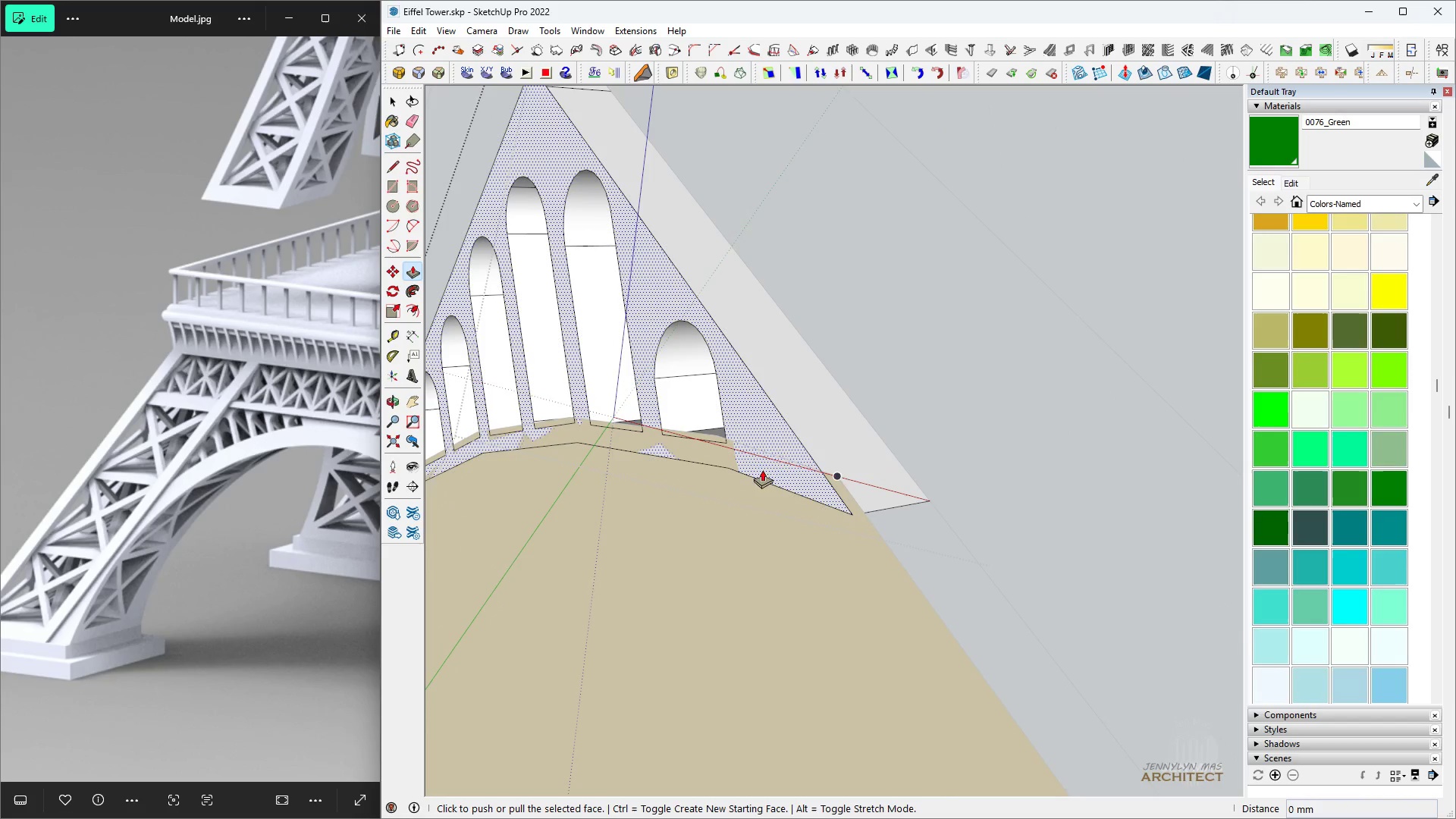 
scroll: coordinate [824, 308], scroll_direction: down, amount: 4.0
 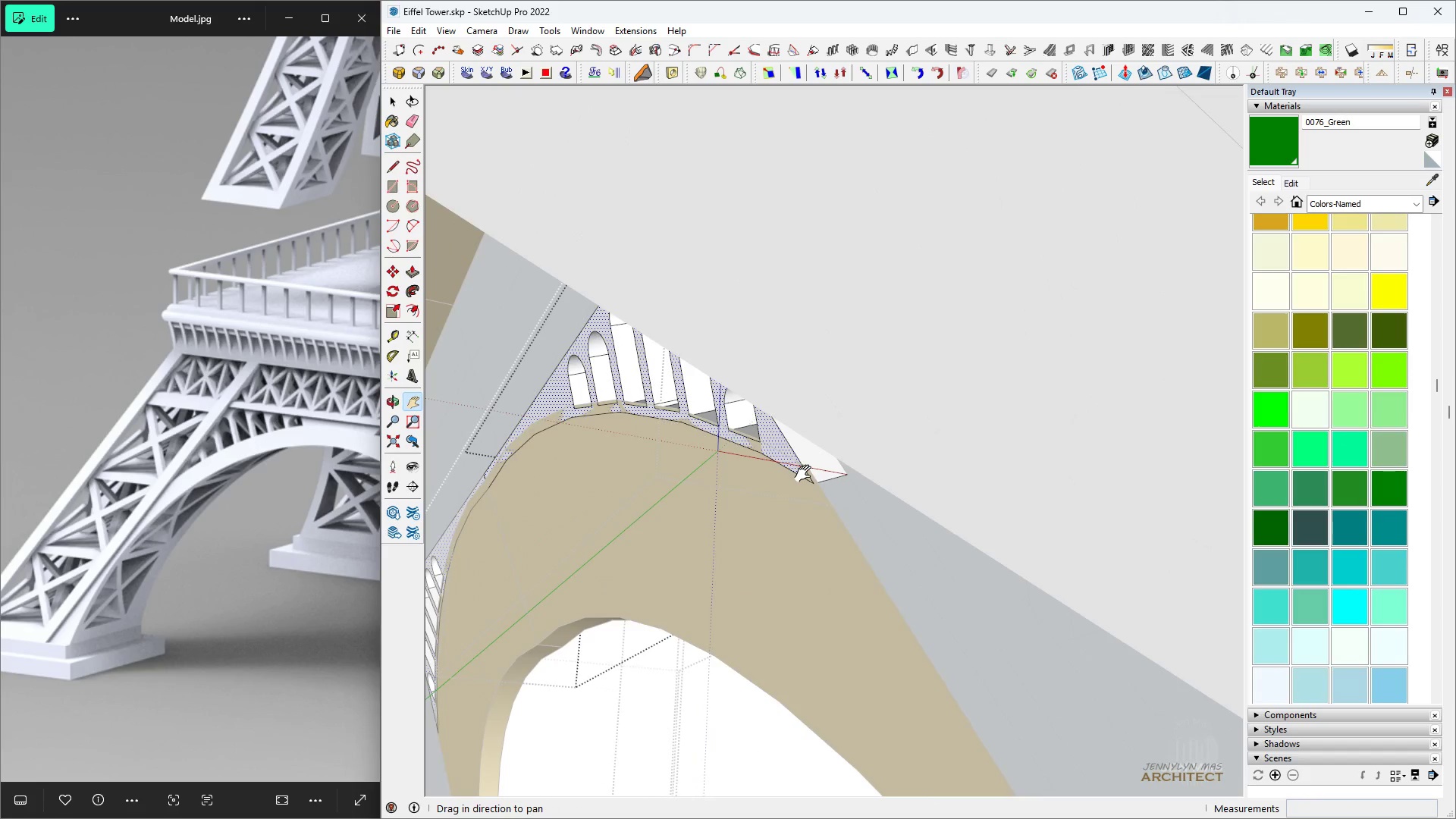 
scroll: coordinate [751, 469], scroll_direction: up, amount: 8.0
 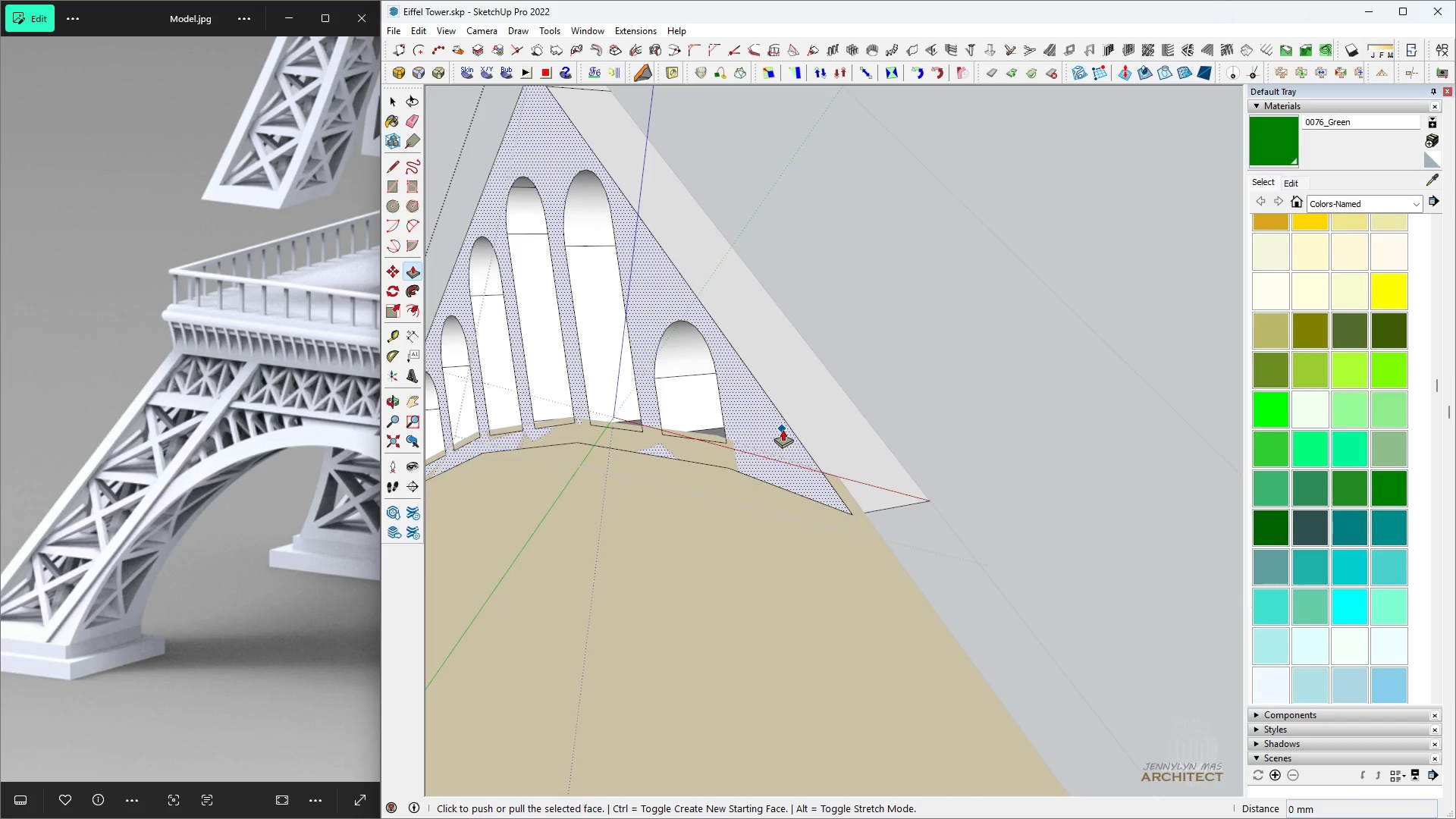 
left_click([785, 429])
 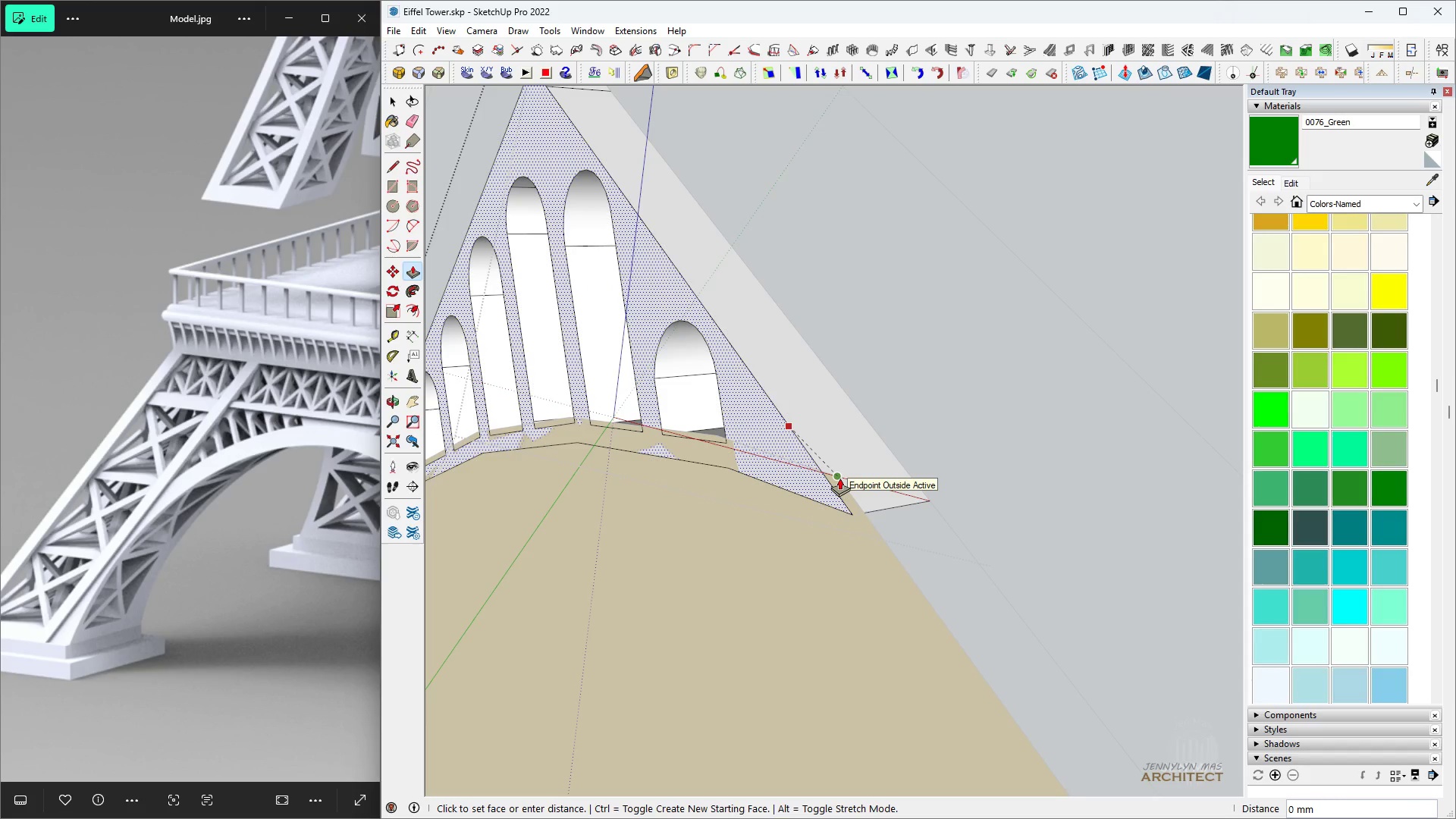 
left_click([839, 478])
 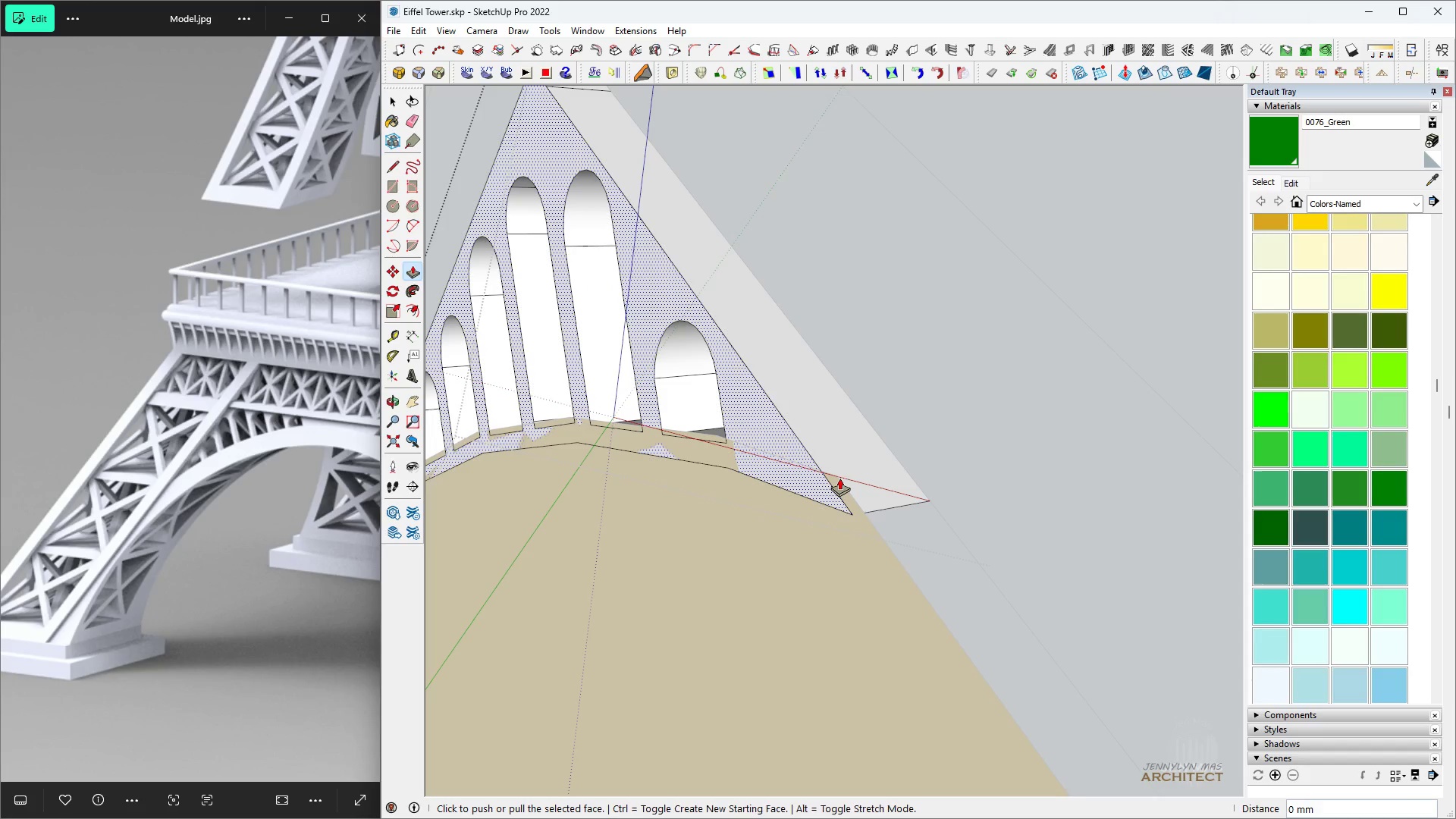 
key(Space)
 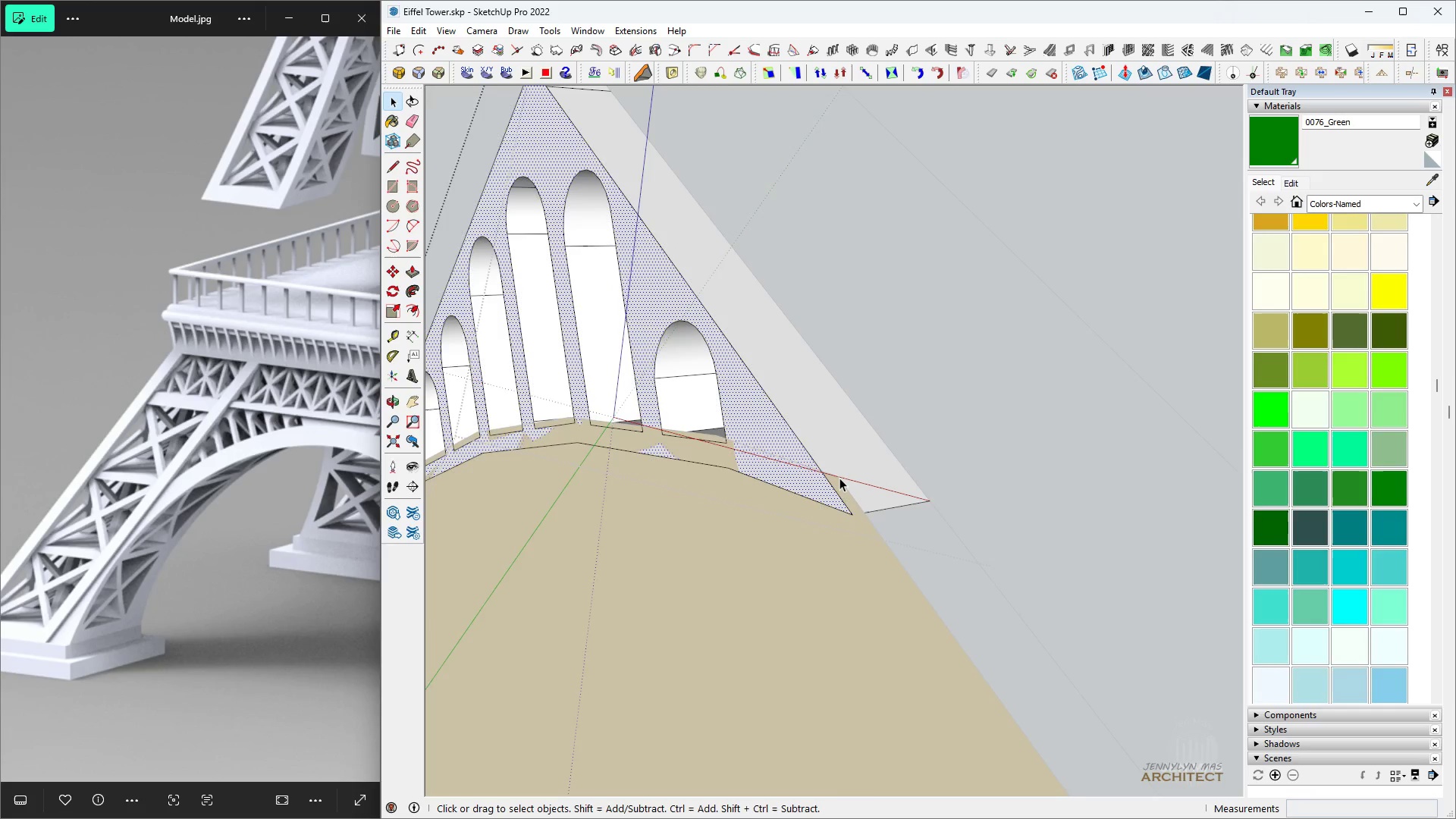 
scroll: coordinate [839, 478], scroll_direction: up, amount: 4.0
 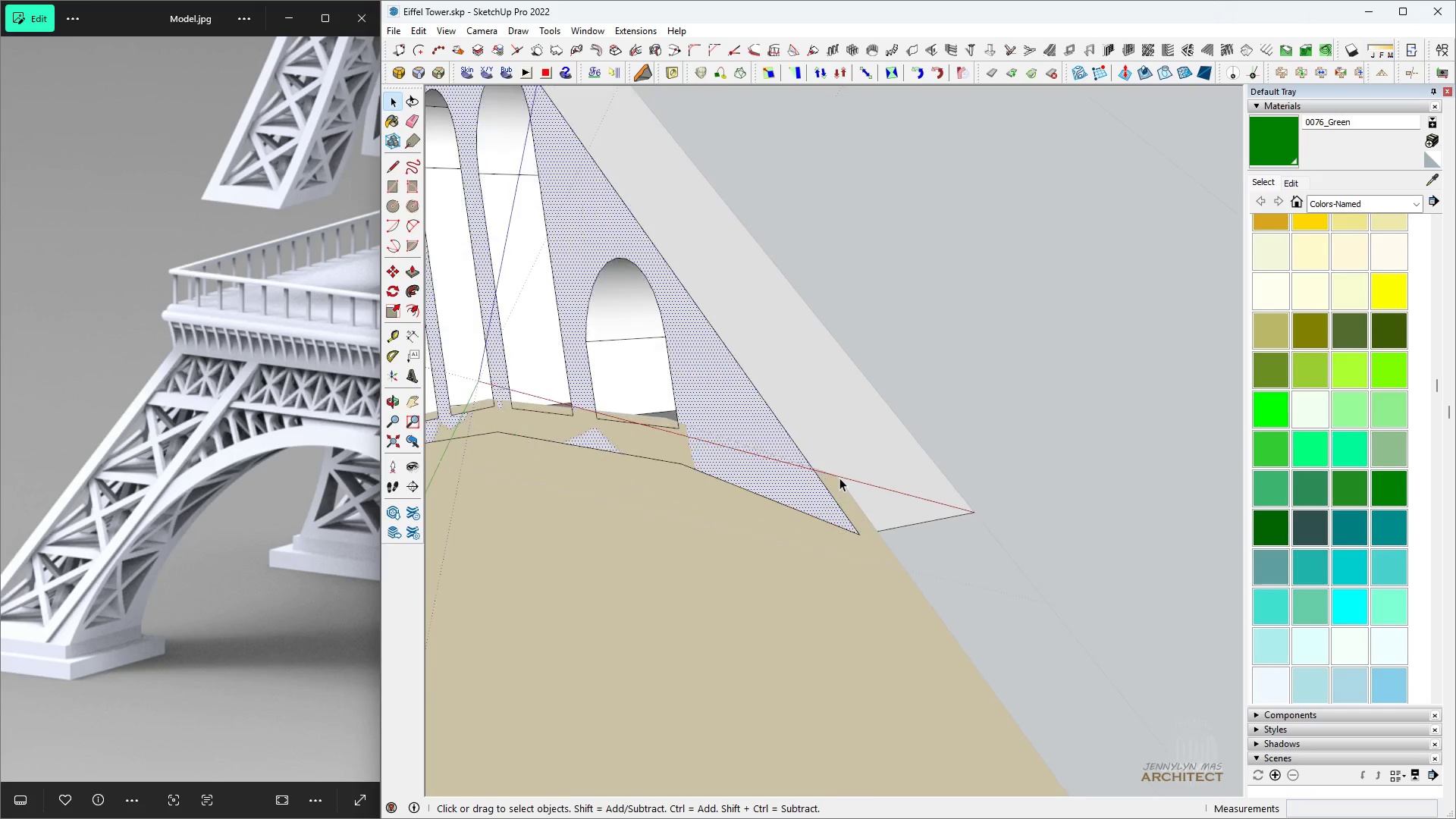 
key(L)
 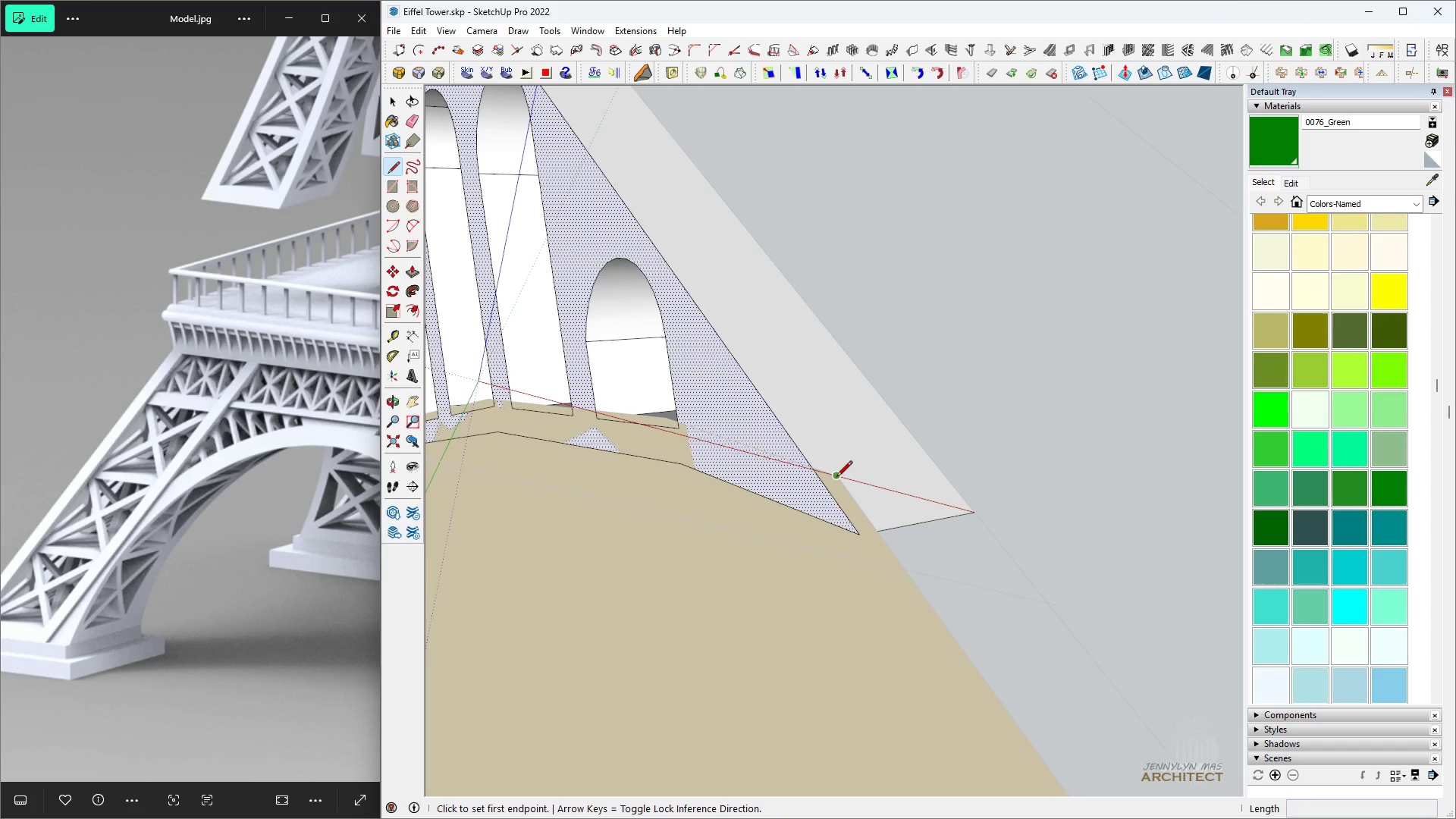 
key(Space)
 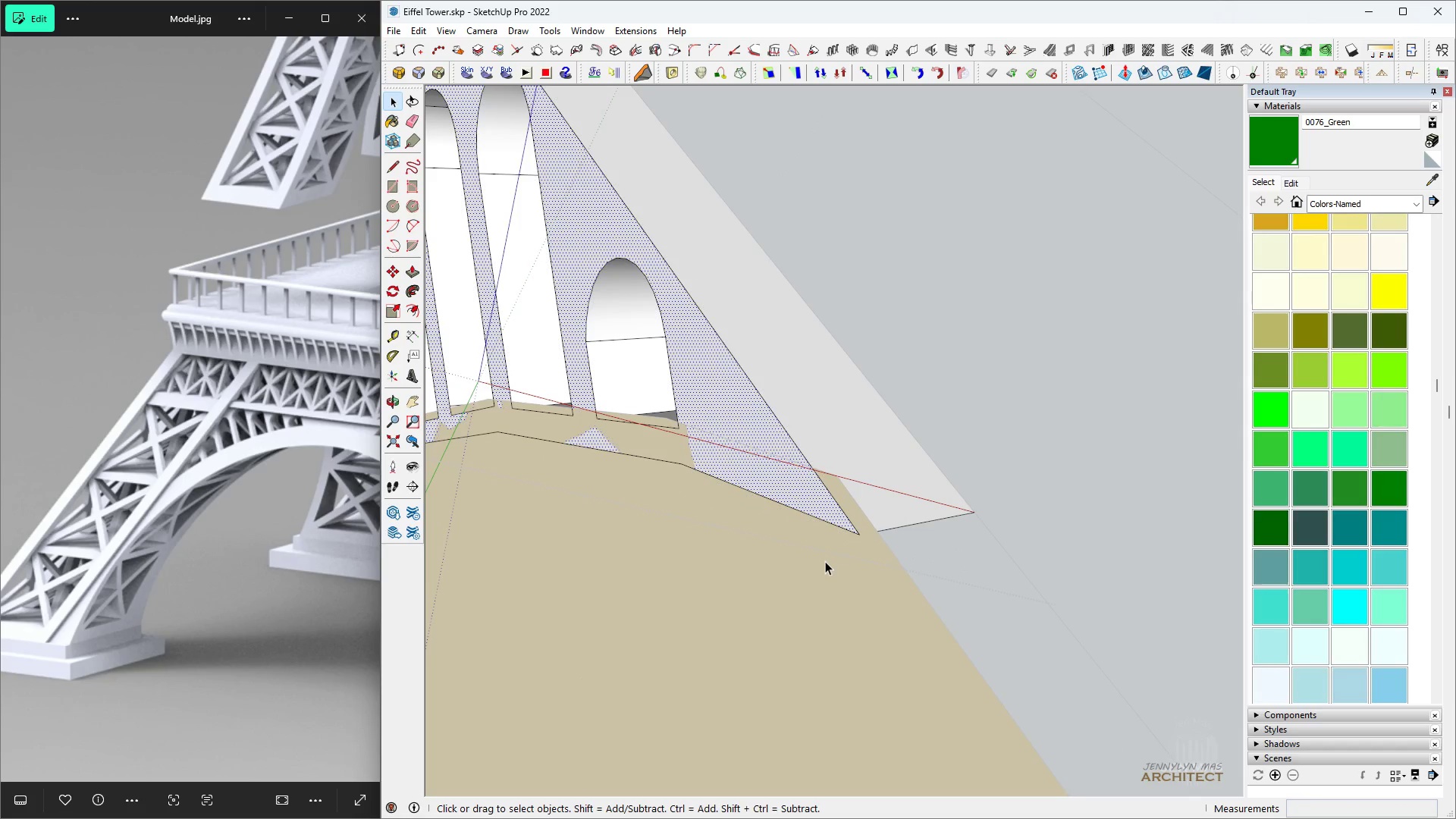 
double_click([825, 561])
 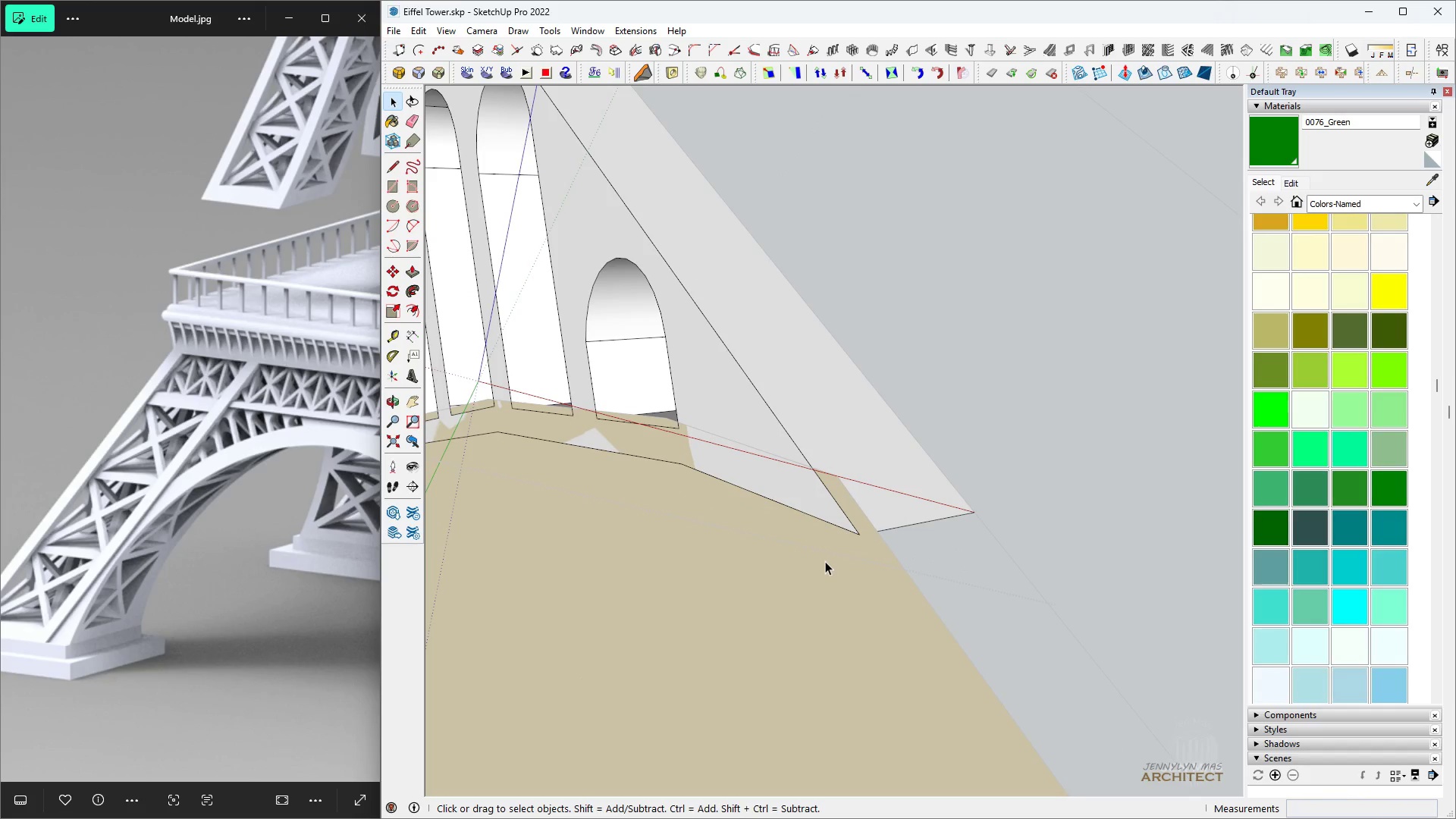 
triple_click([825, 561])
 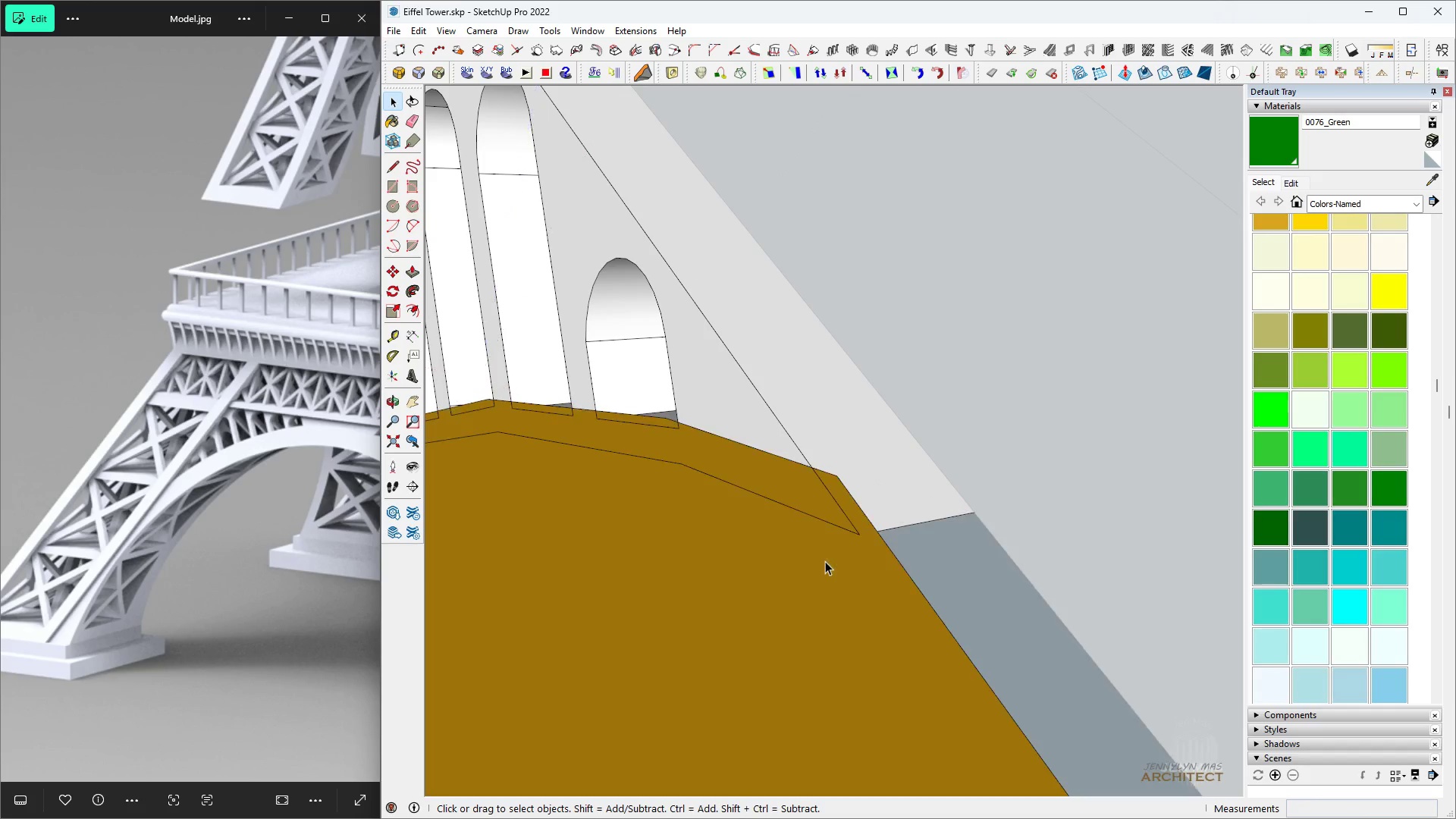 
key(Escape)
 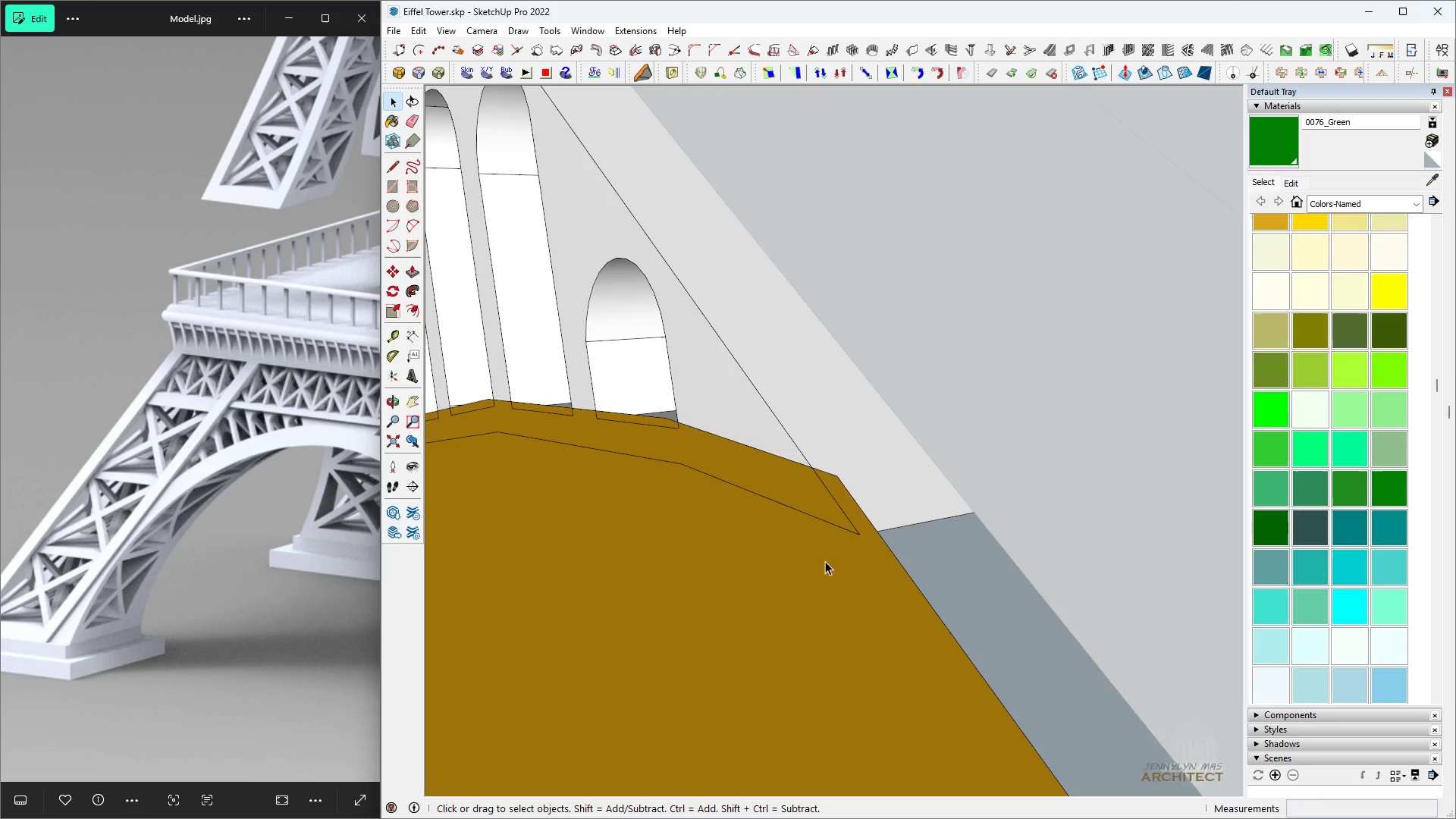 
key(Escape)
 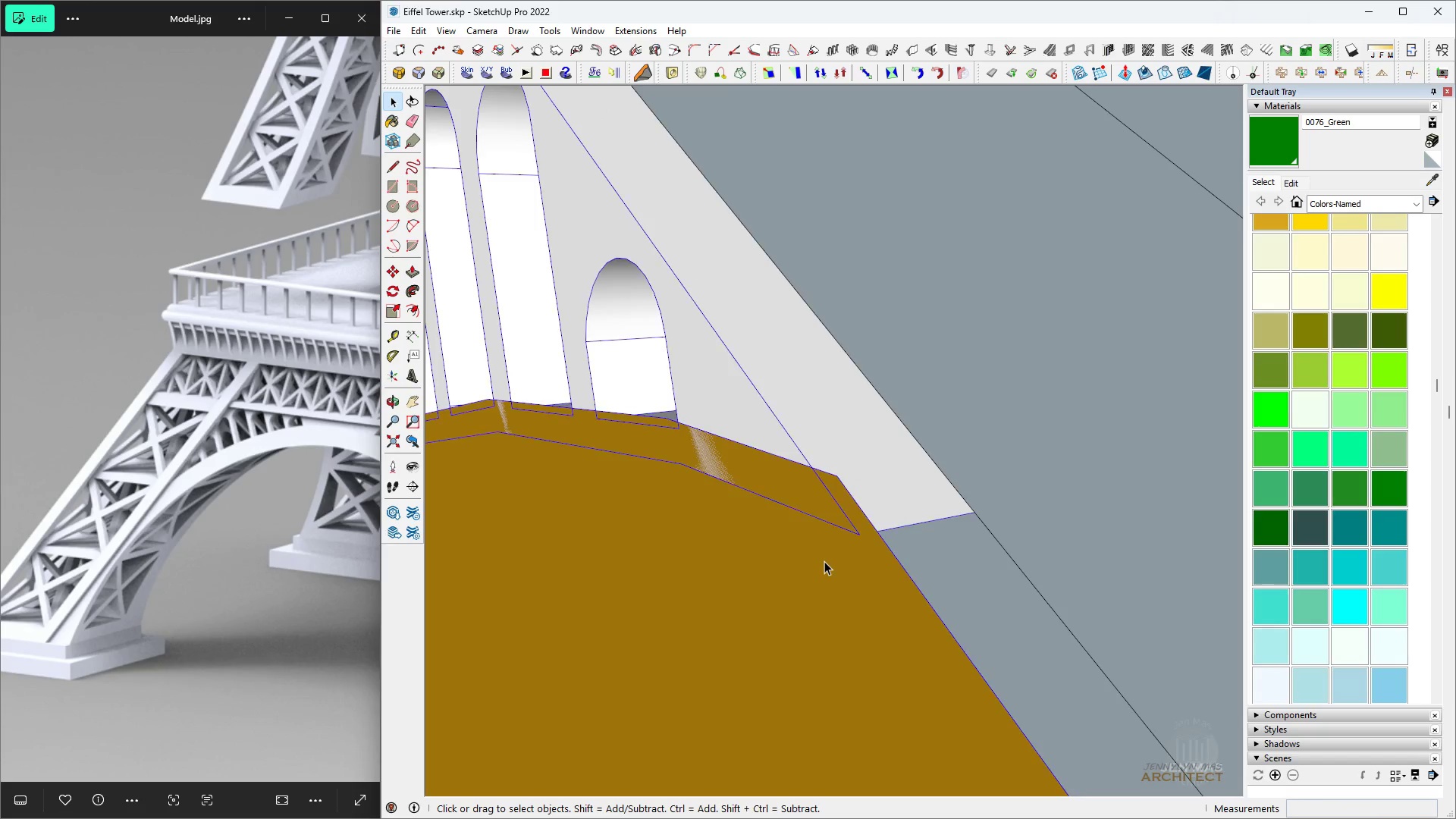 
double_click([824, 561])
 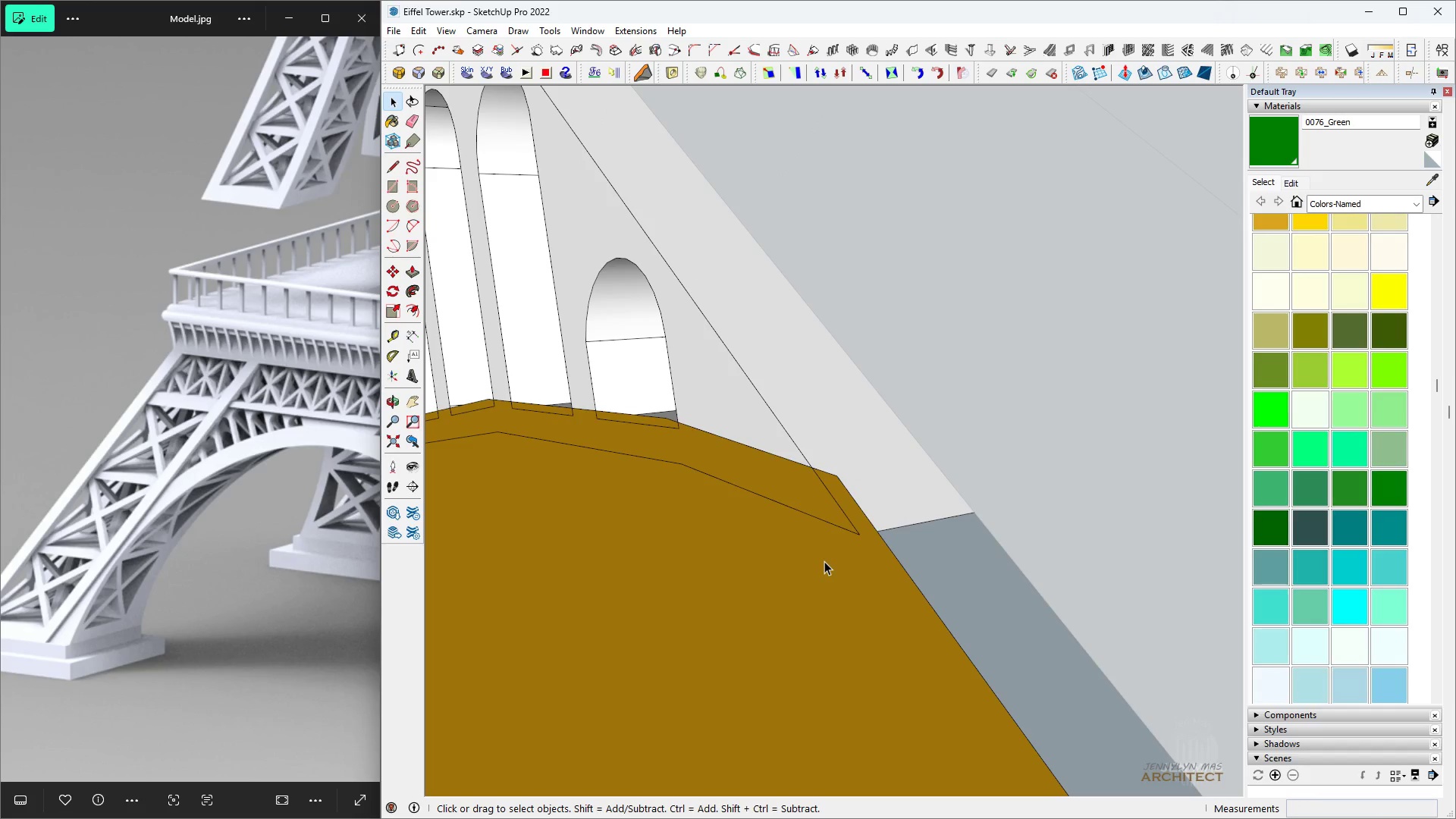 
triple_click([824, 561])
 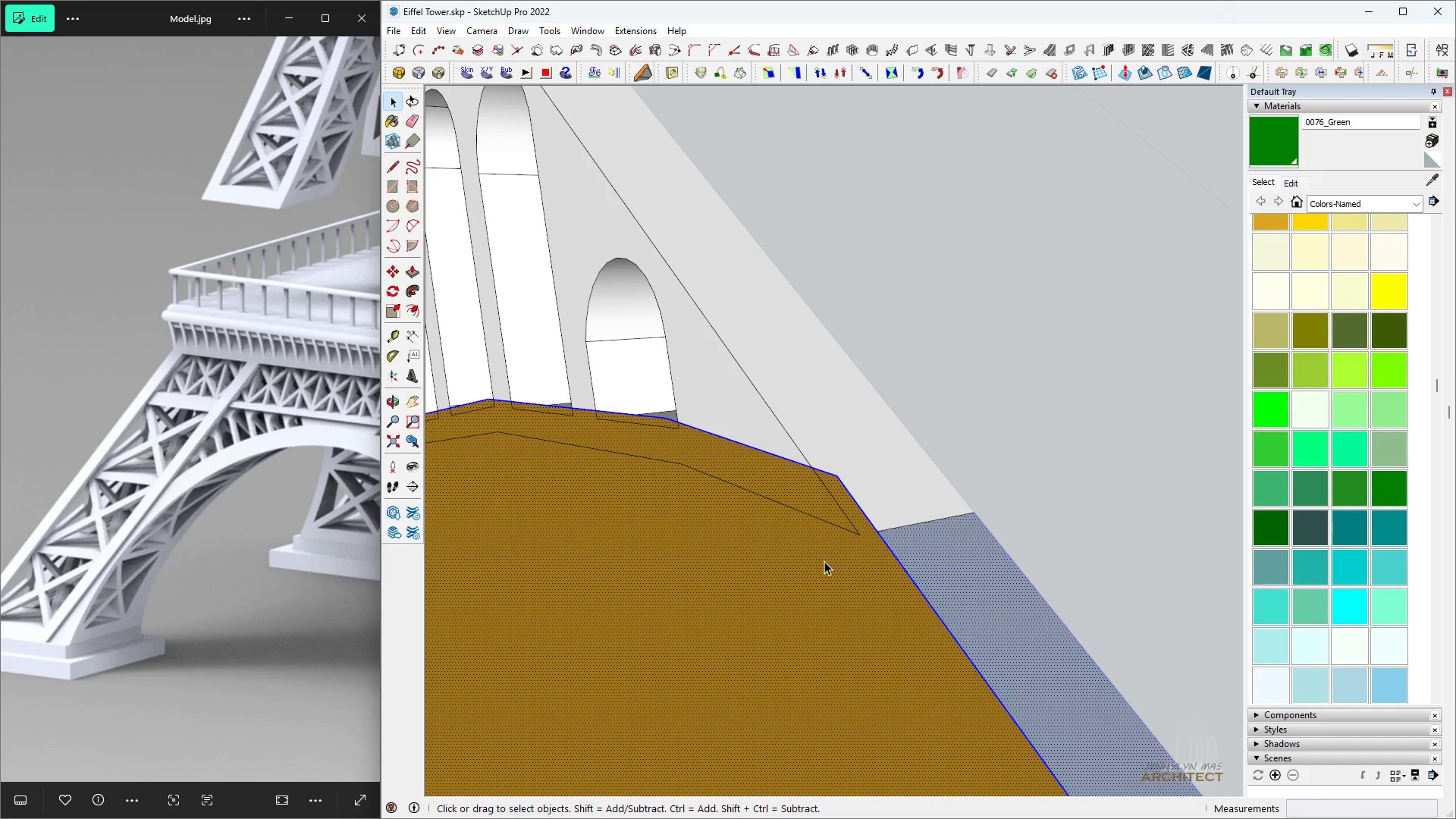 
triple_click([824, 561])
 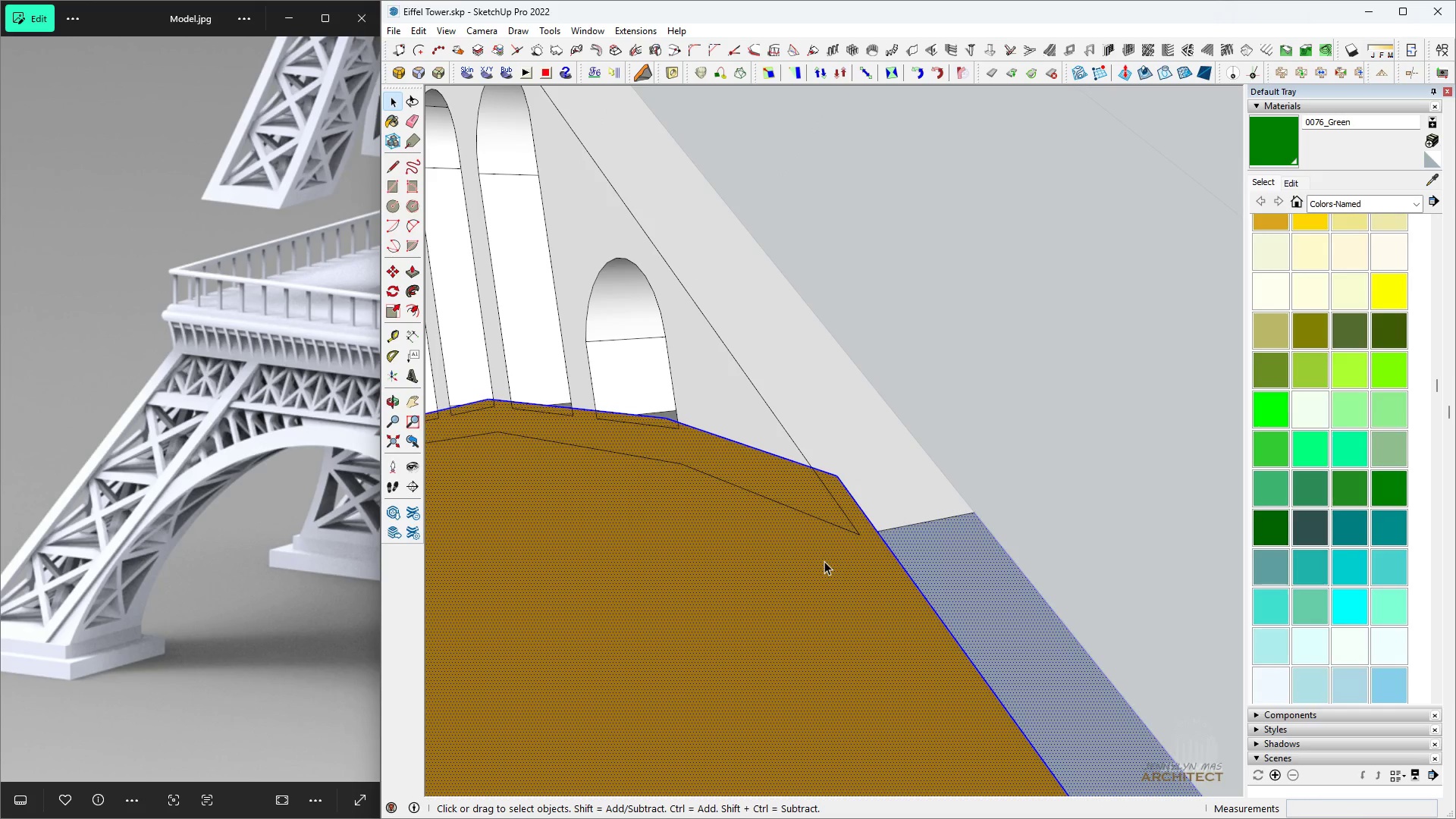 
triple_click([824, 561])
 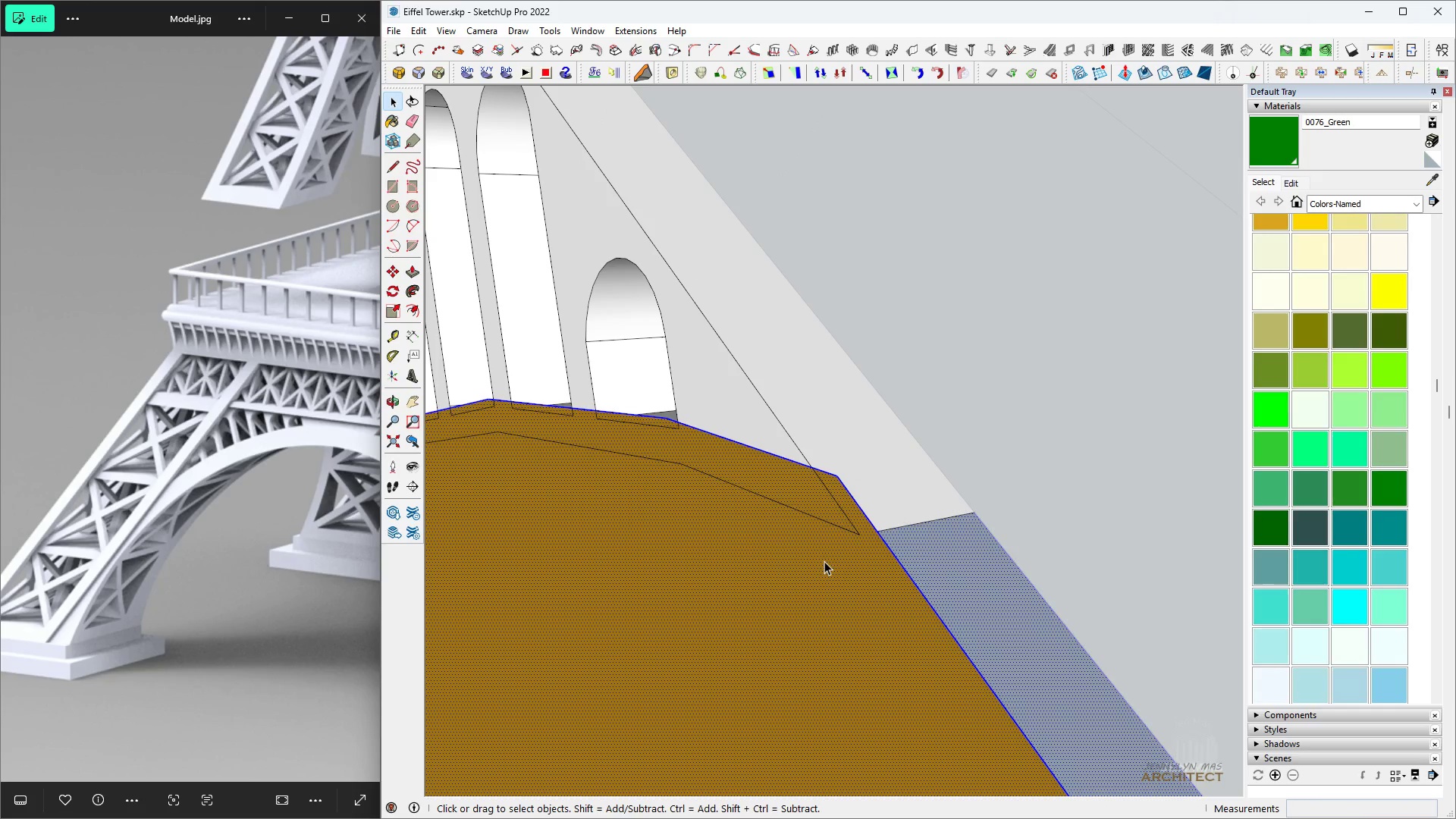 
triple_click([824, 561])
 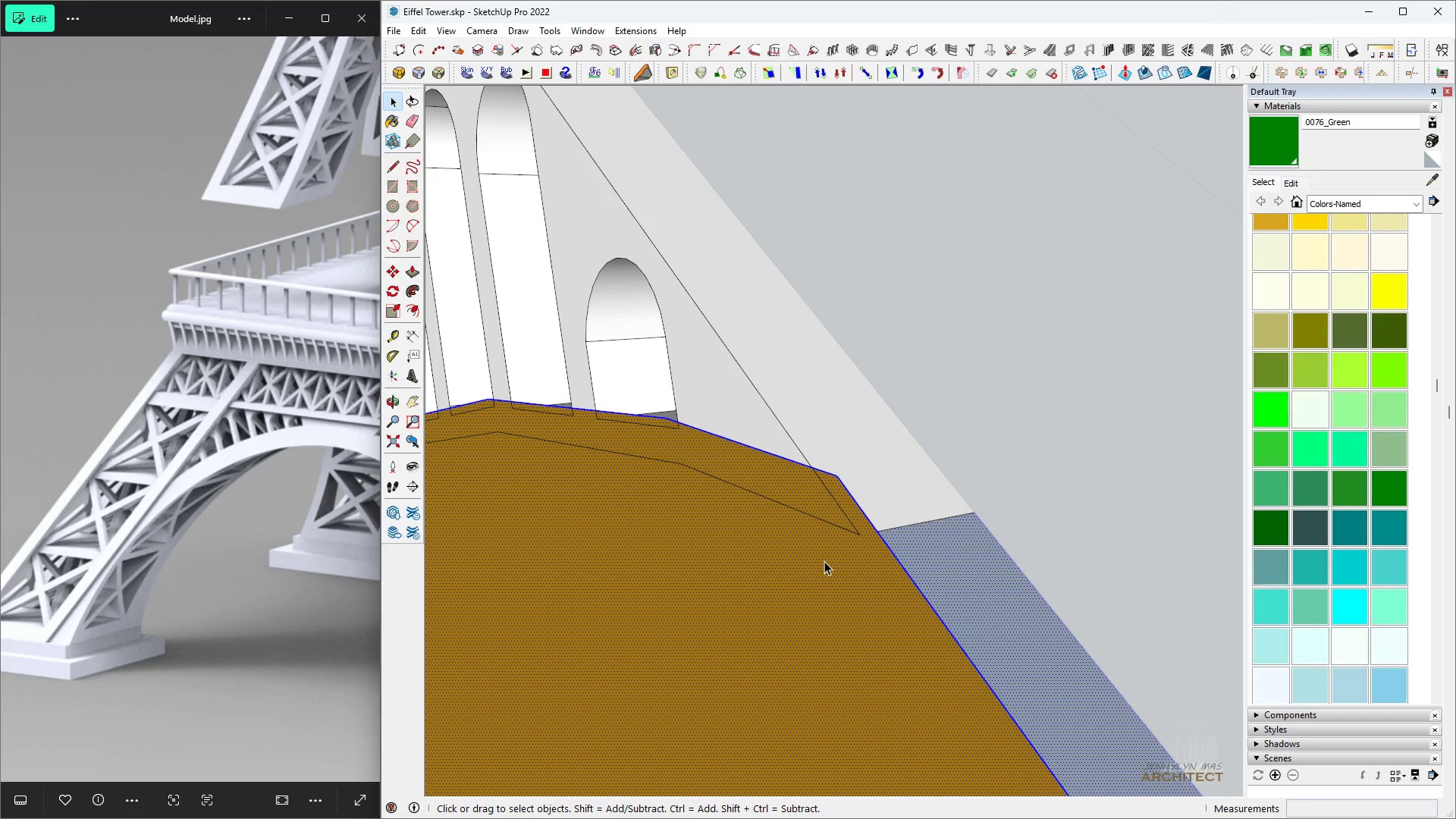 
key(Space)
 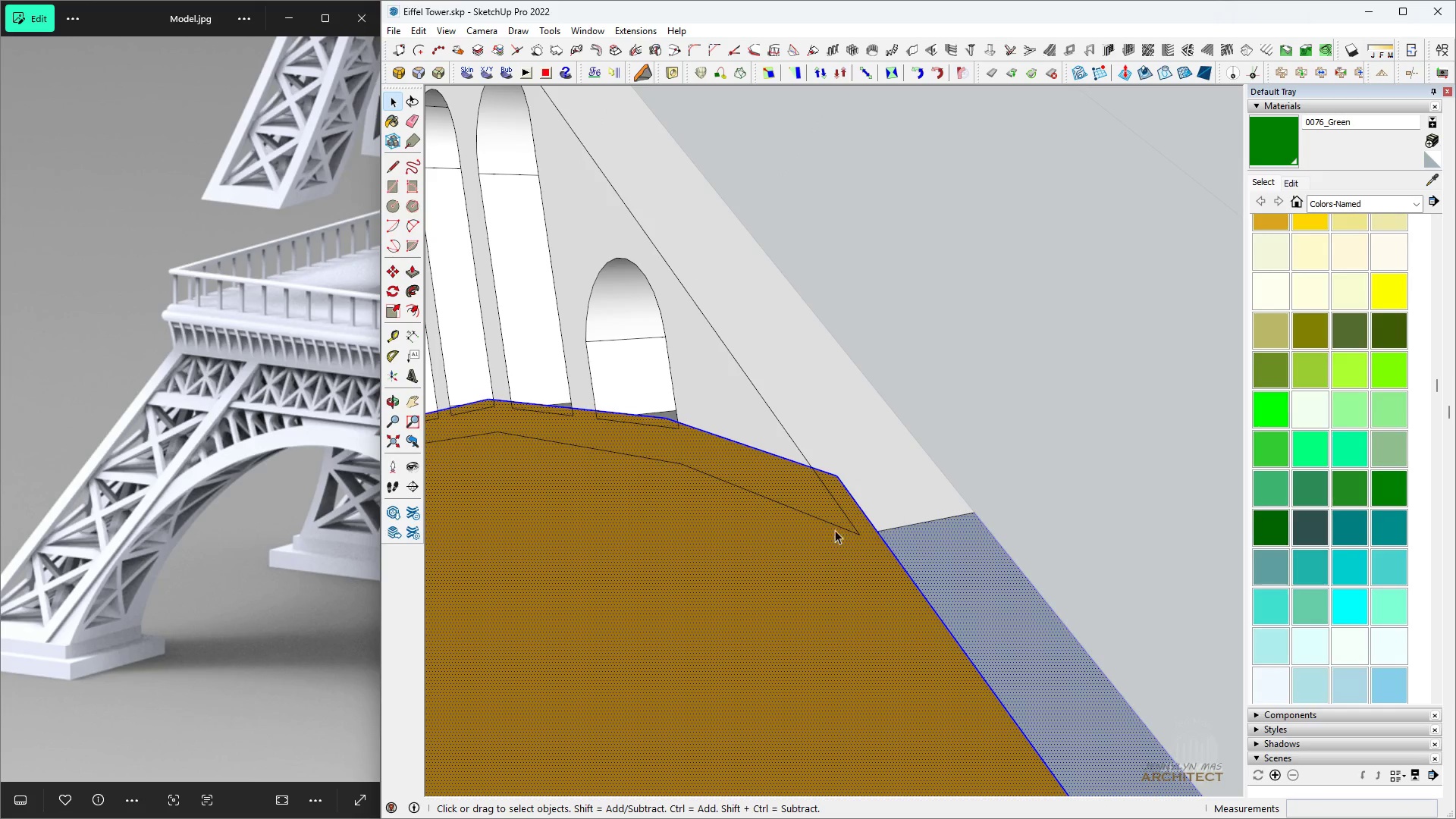 
key(L)
 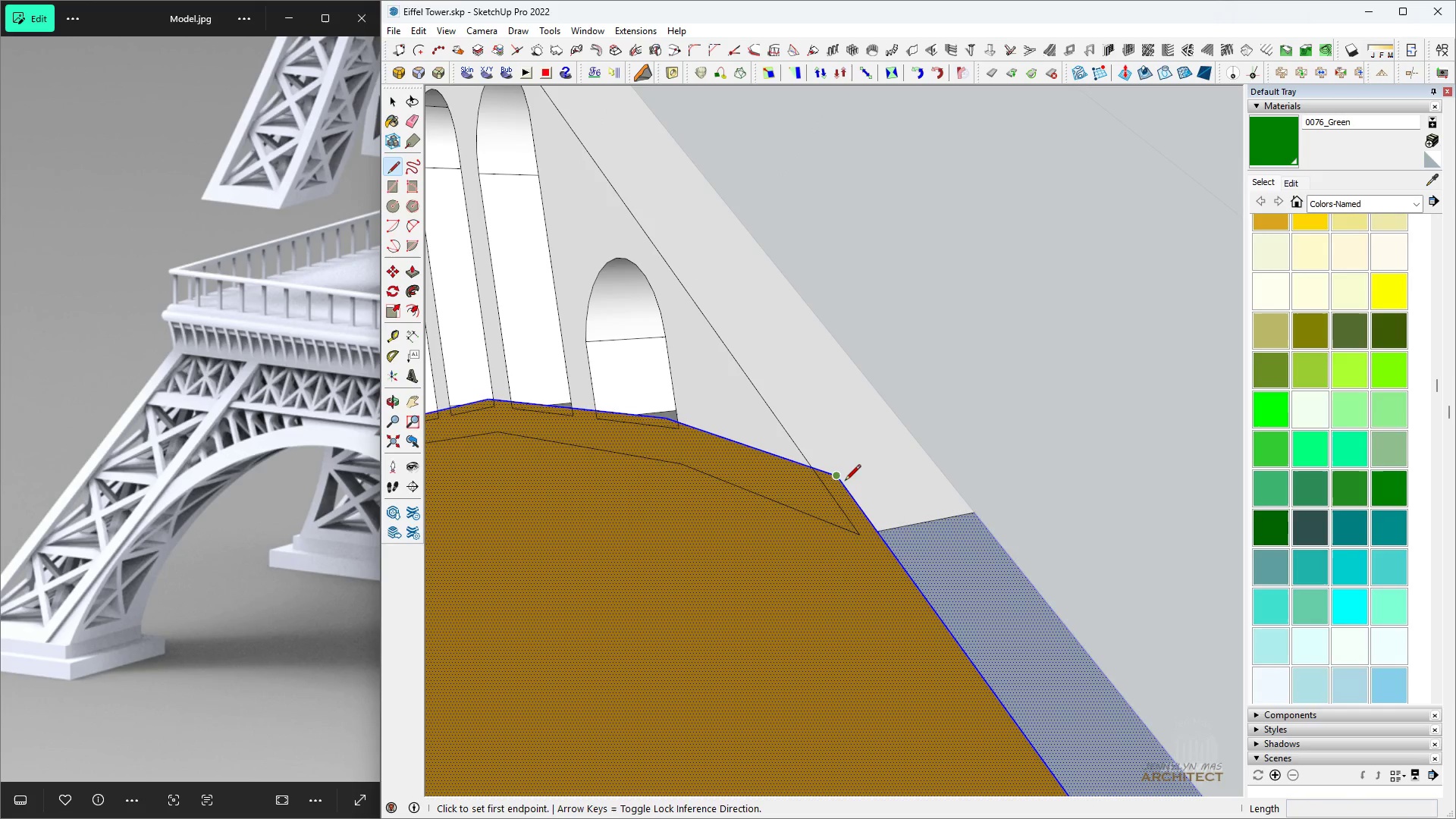 
left_click([845, 481])
 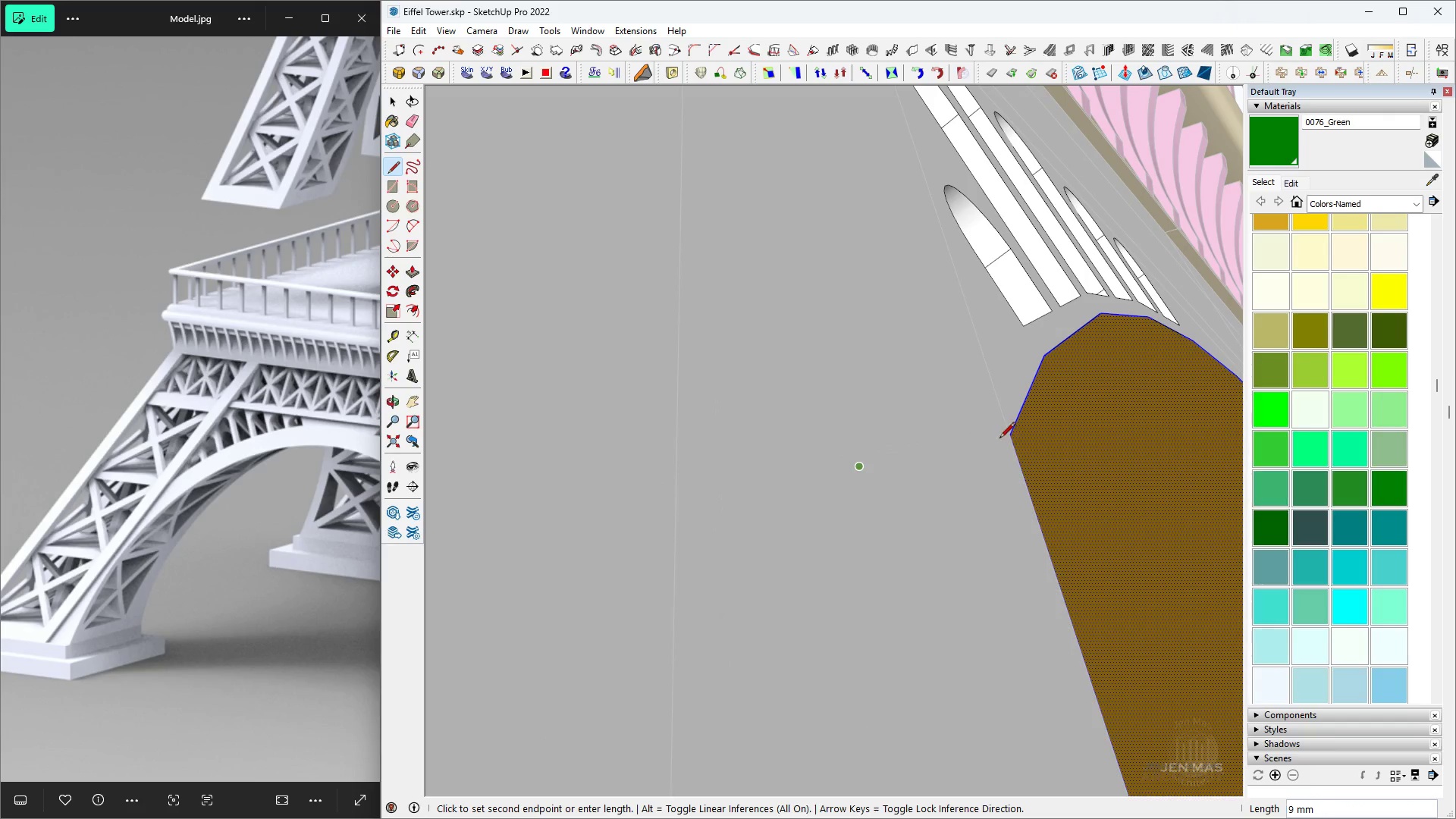 
left_click([1010, 439])
 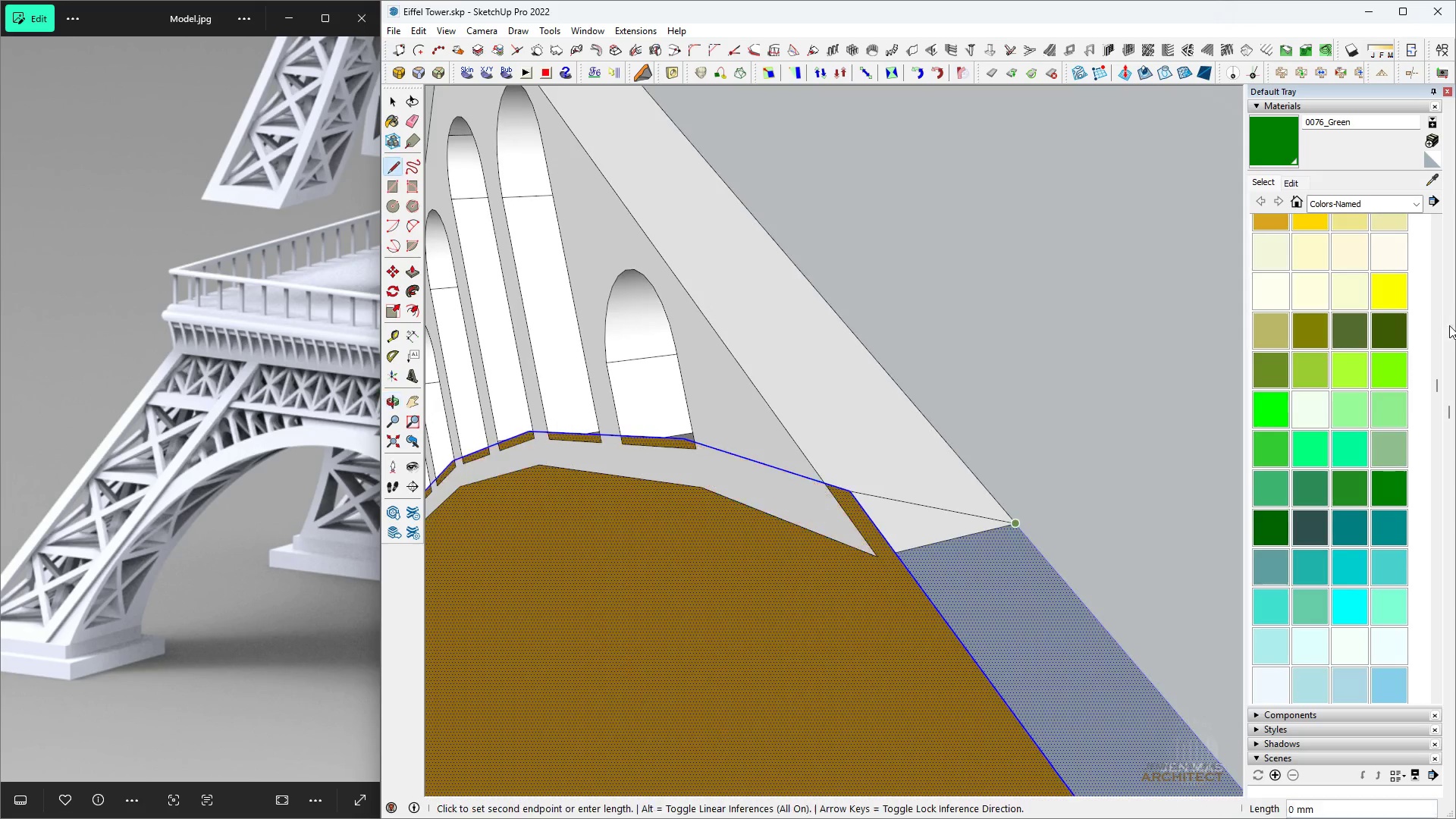 
key(Space)
 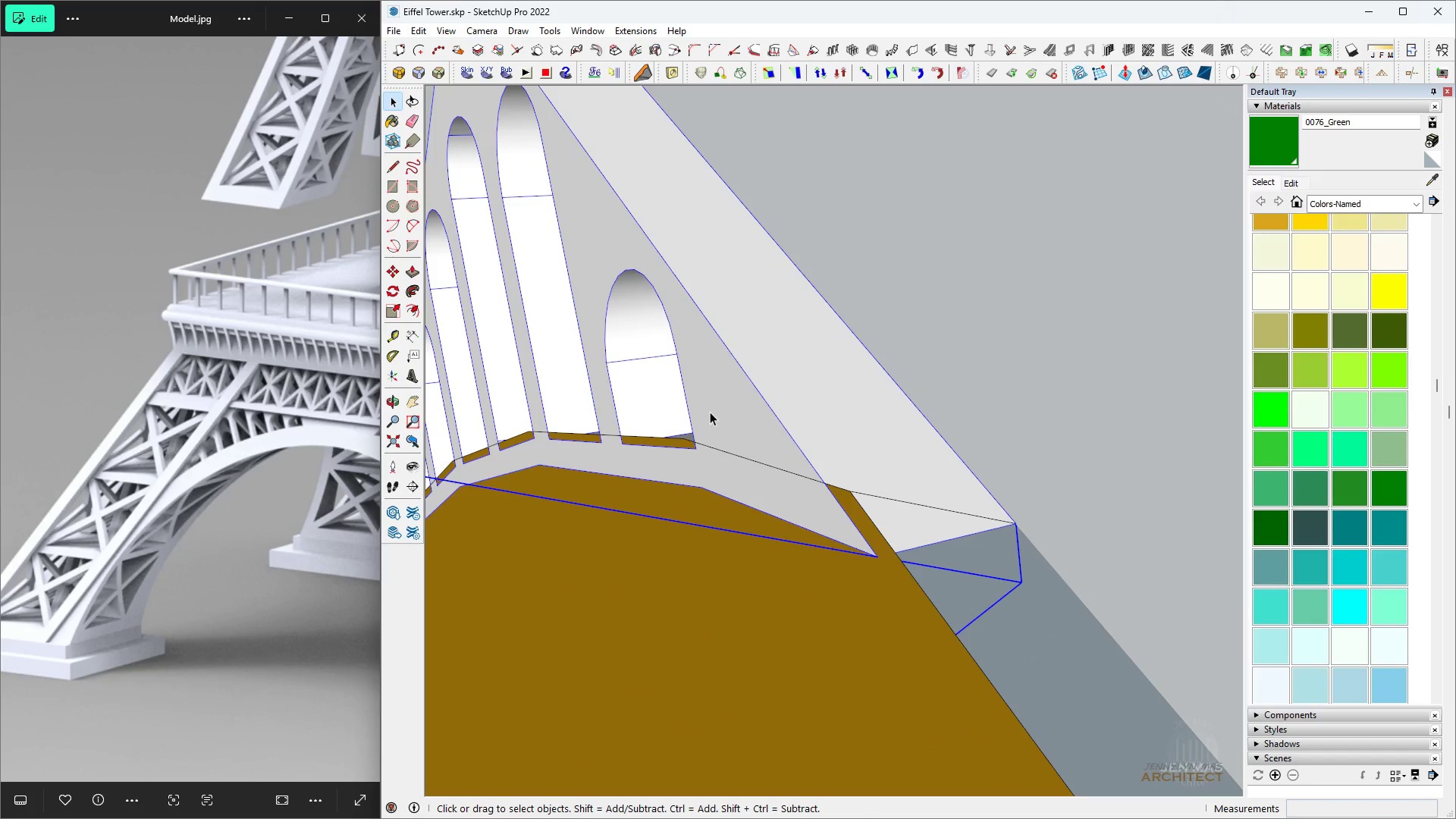 
triple_click([714, 415])
 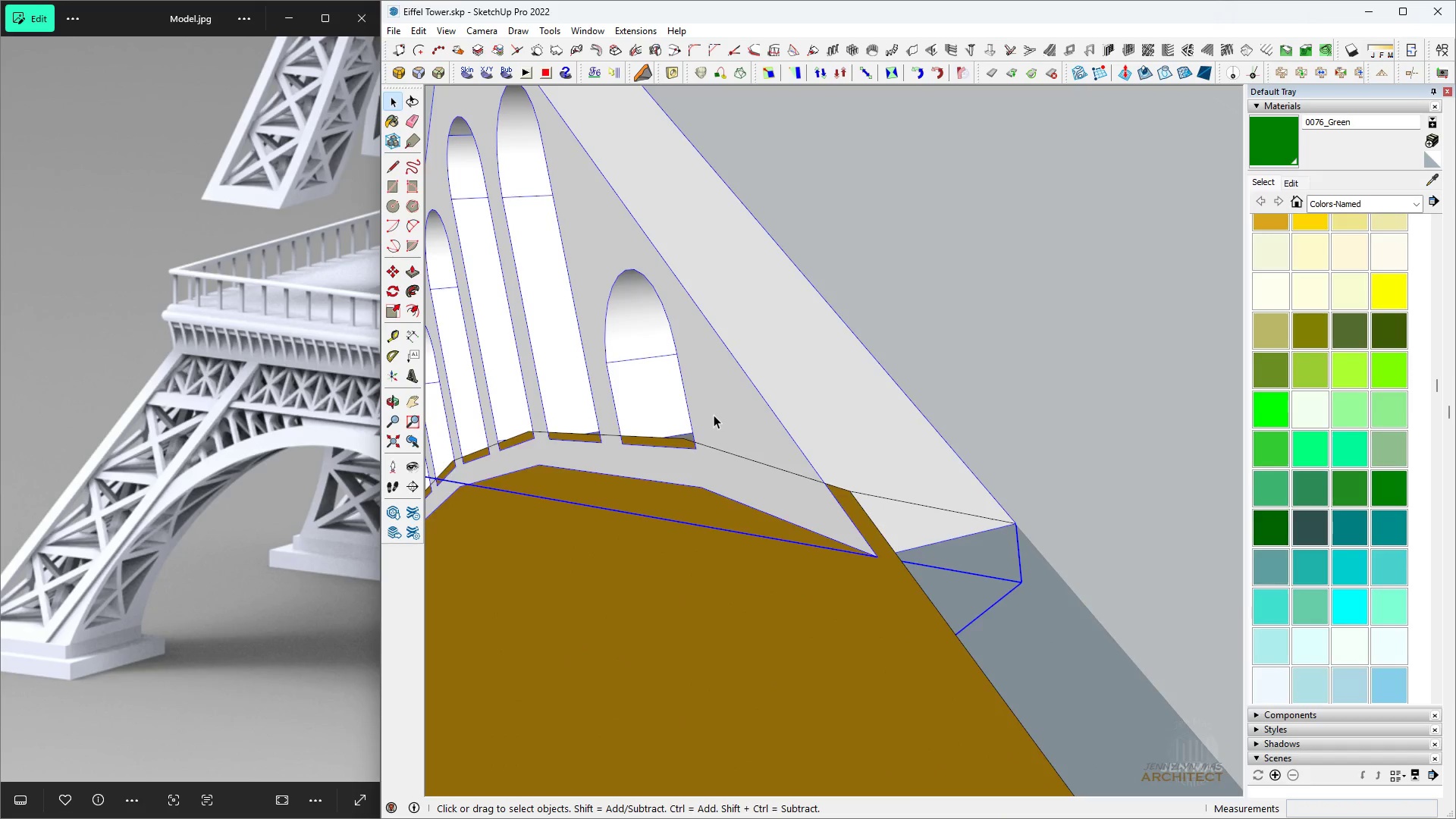 
triple_click([714, 415])
 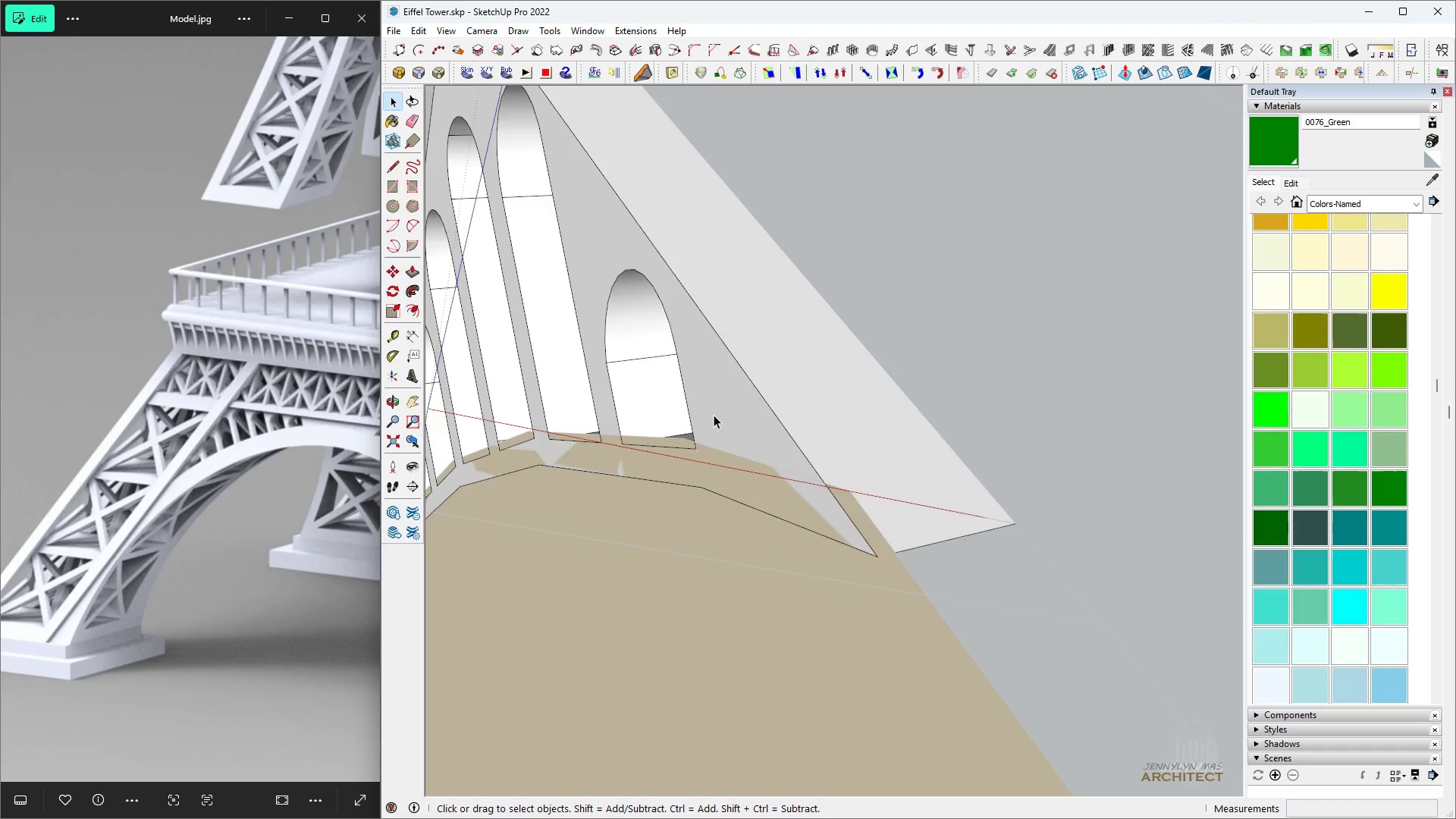 
triple_click([714, 415])
 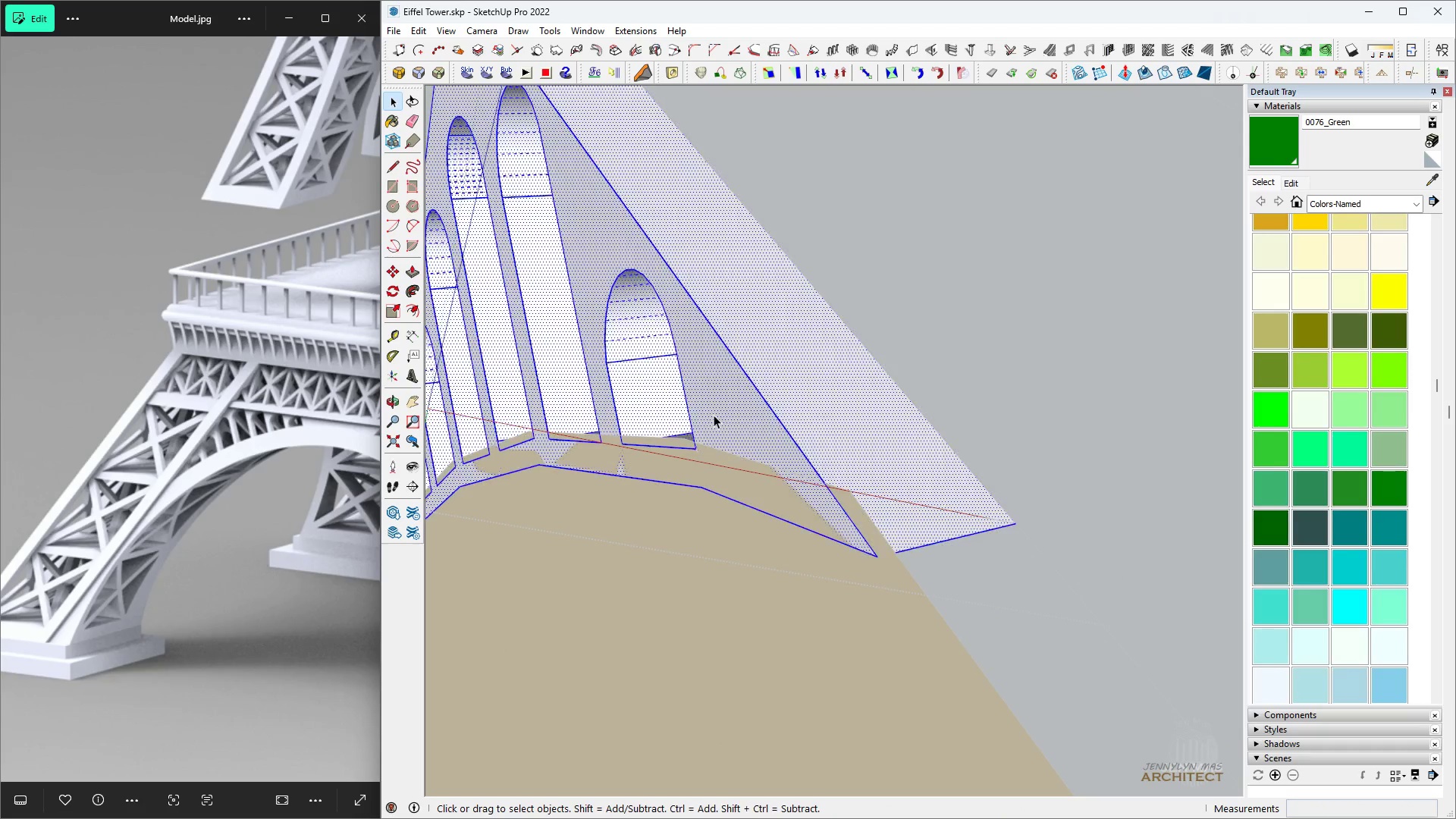 
triple_click([714, 415])
 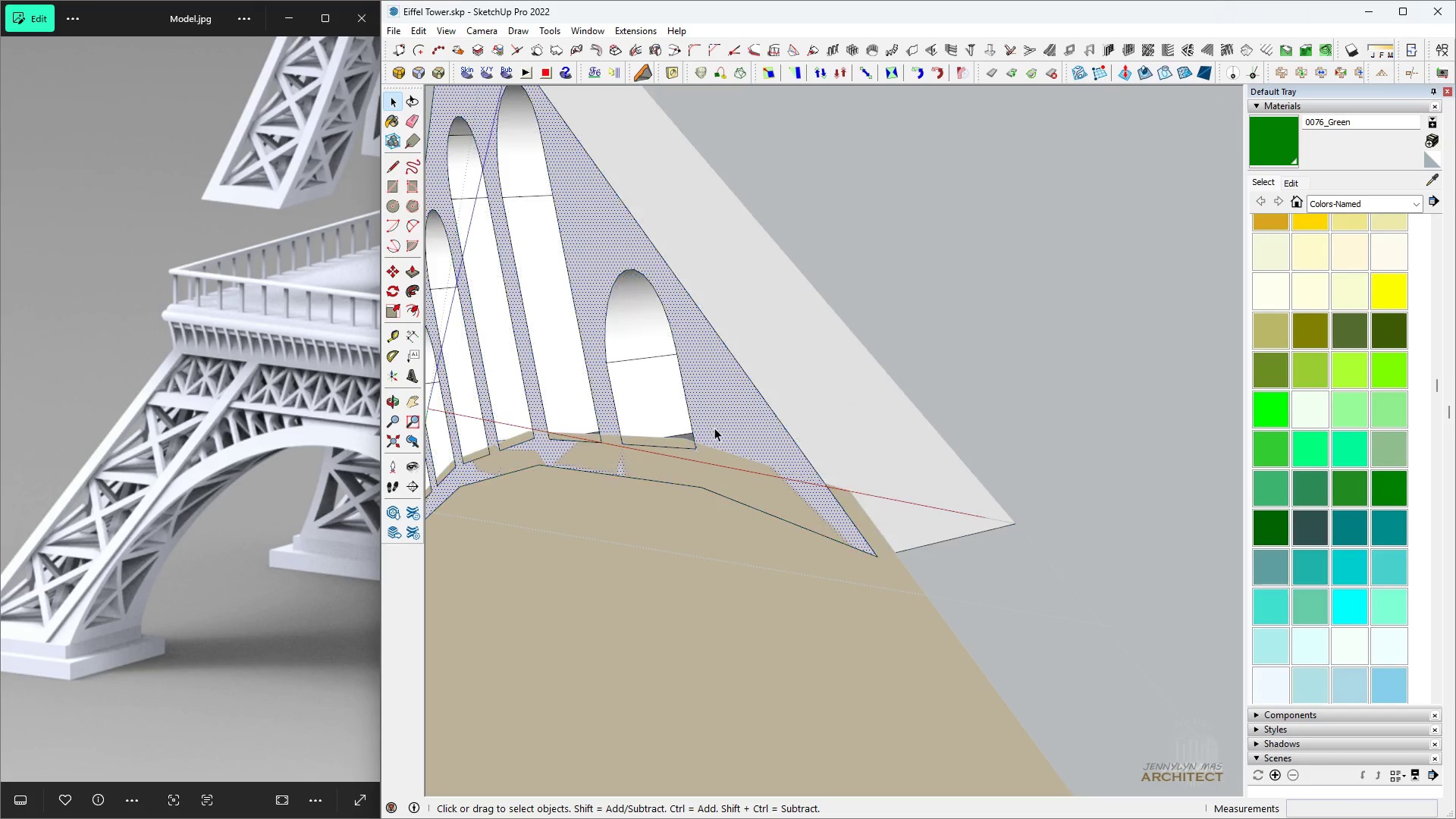 
triple_click([714, 428])
 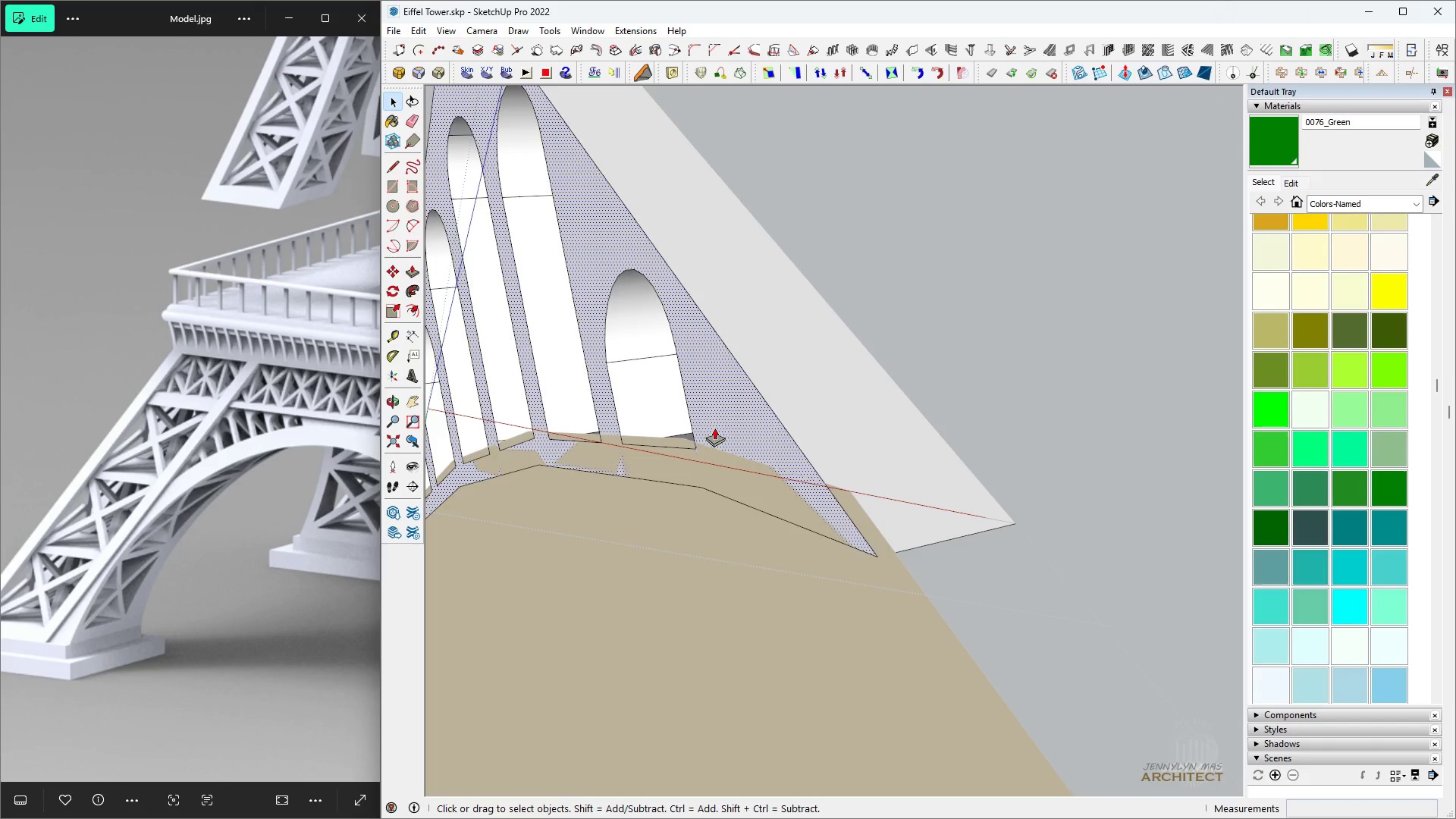 
key(P)
 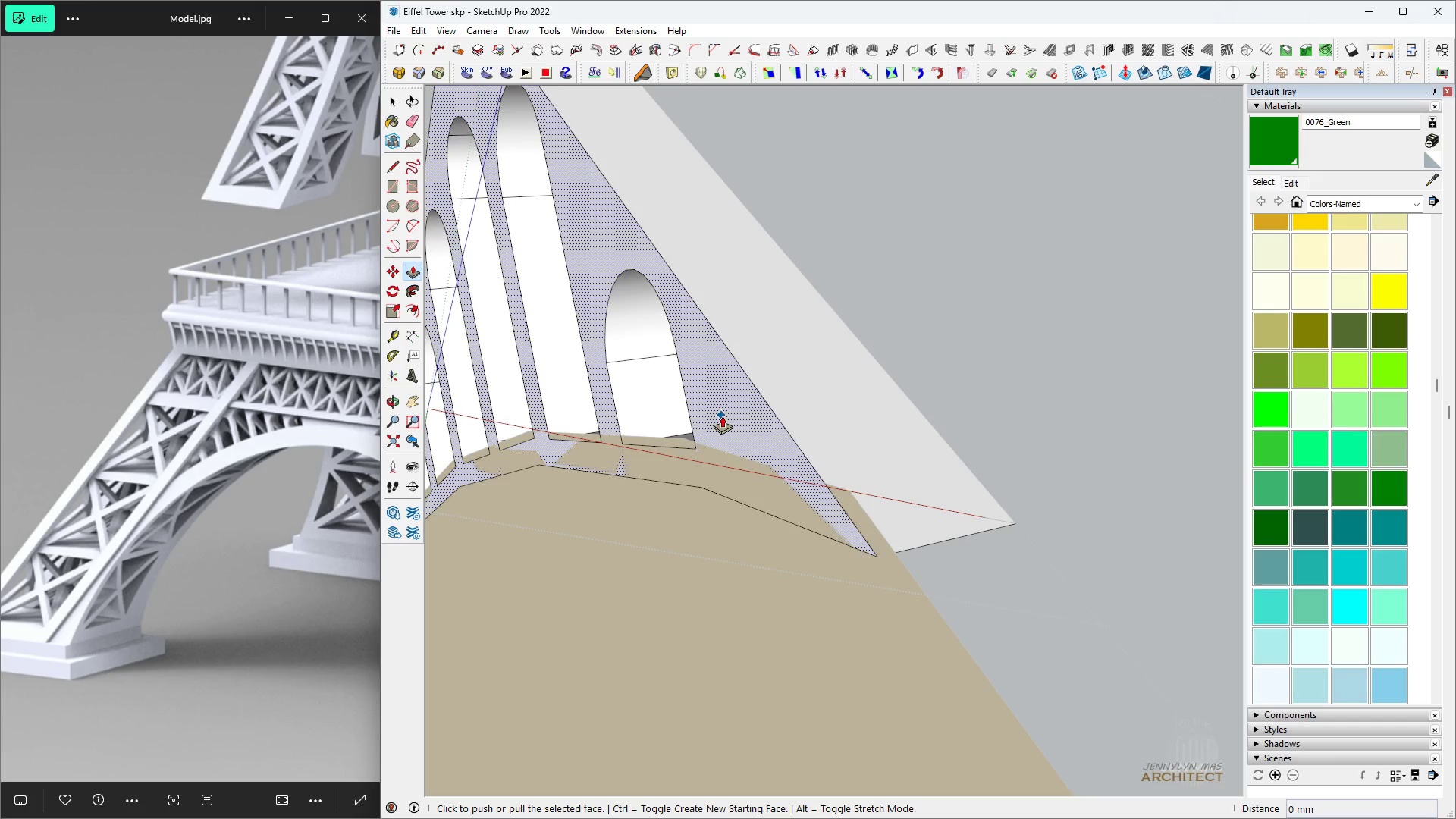 
left_click([722, 416])
 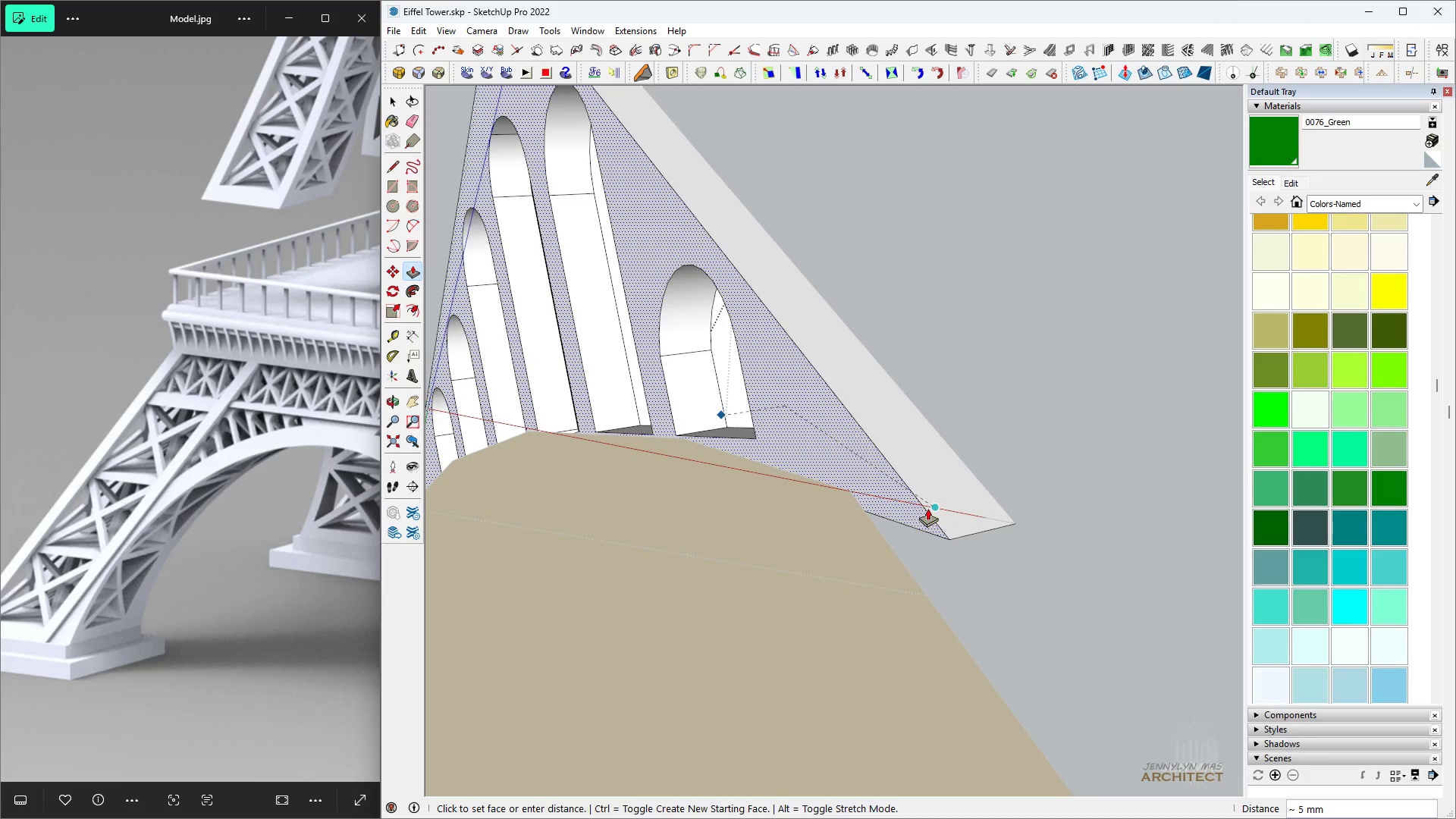 
key(Space)
 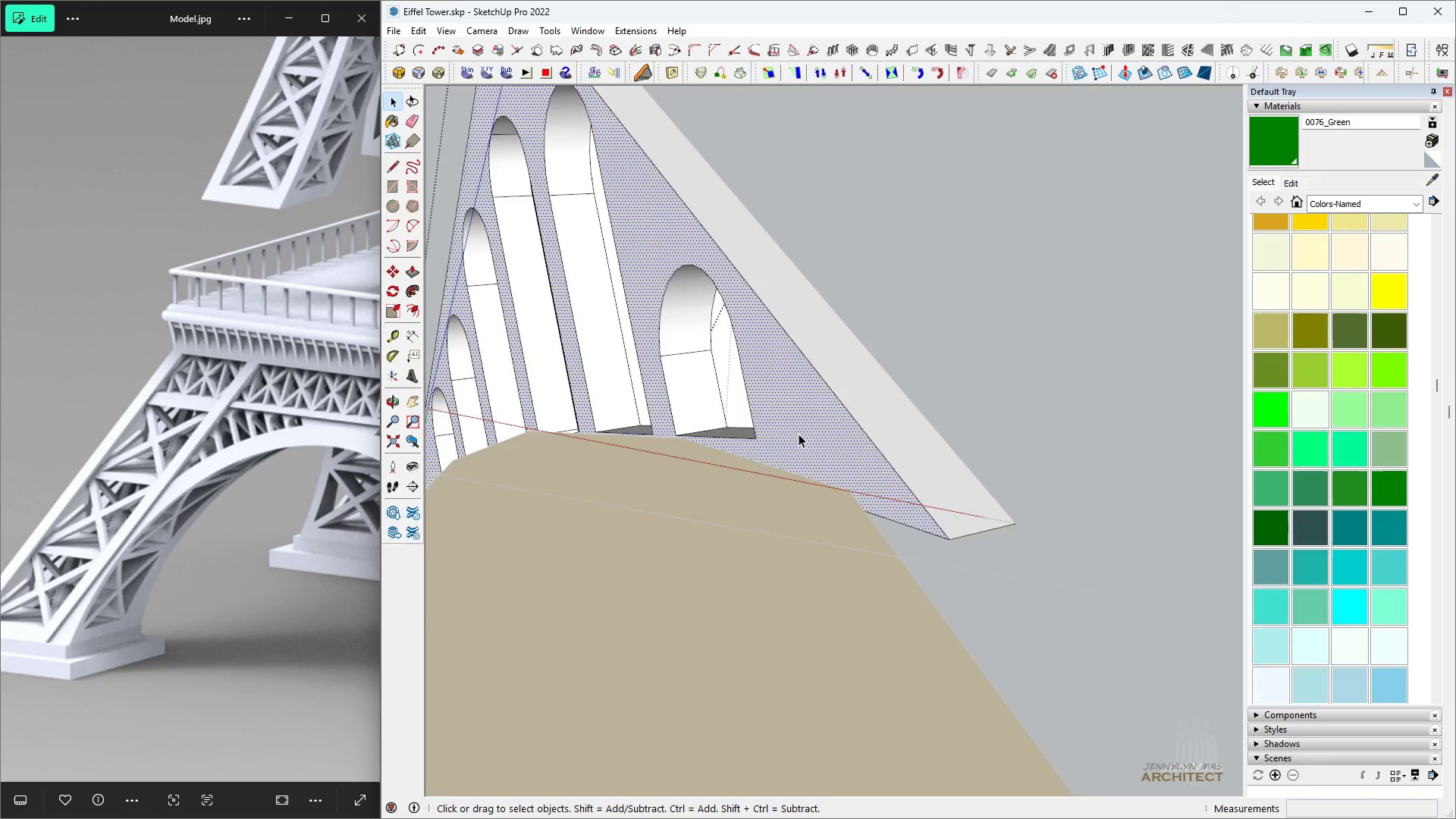 
scroll: coordinate [799, 434], scroll_direction: down, amount: 5.0
 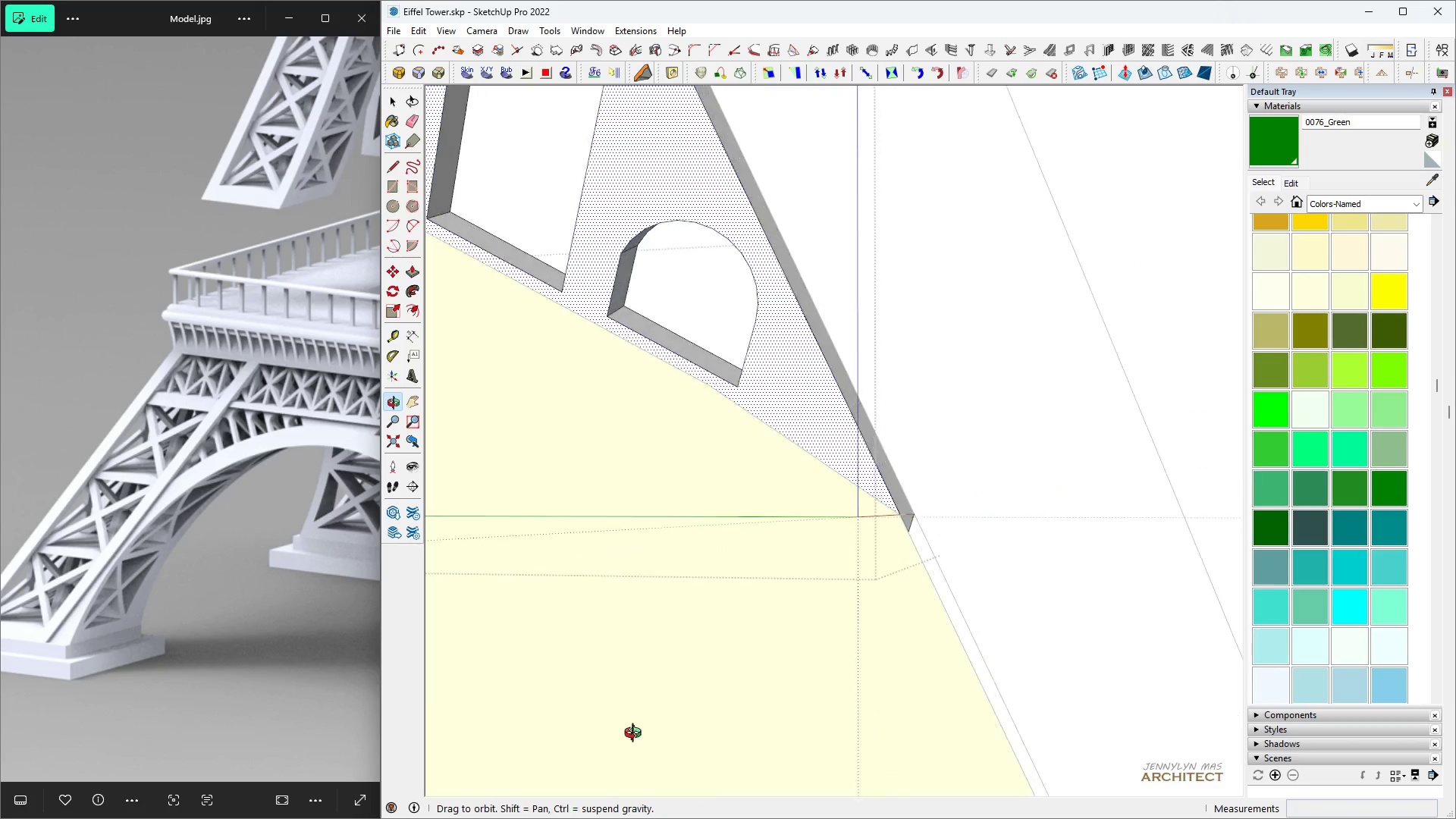 
key(Space)
 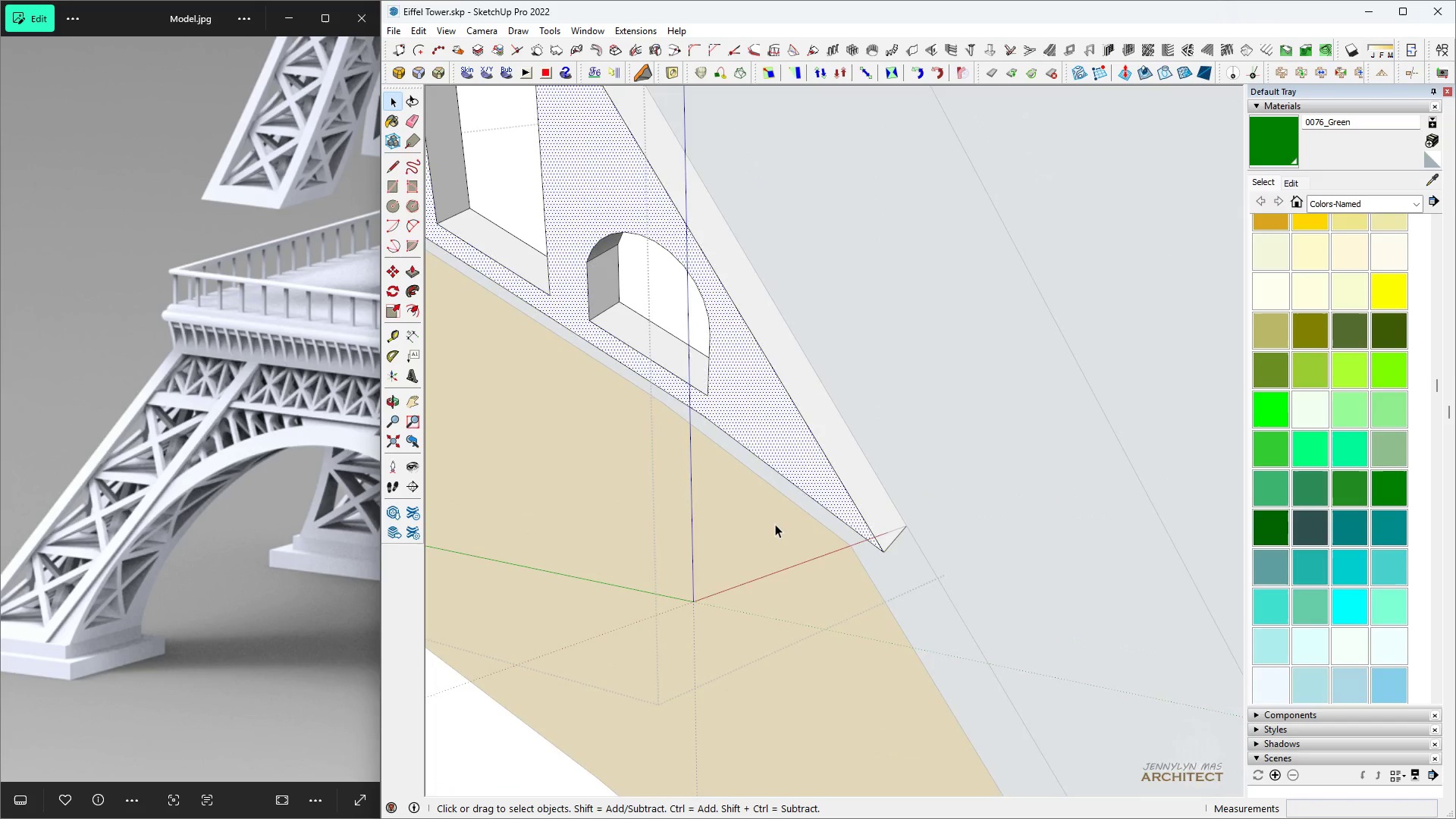 
key(Escape)
 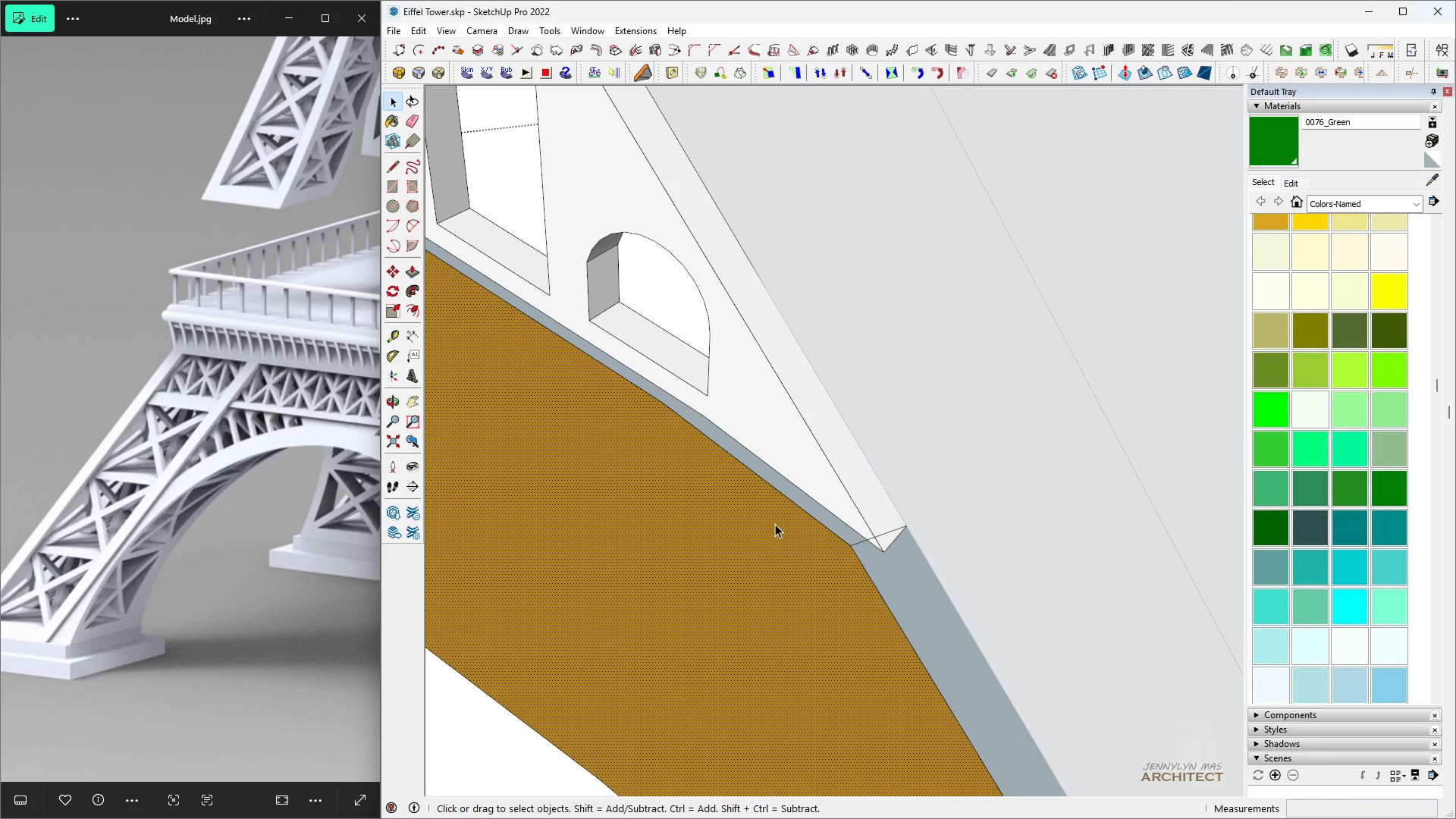 
double_click([775, 524])
 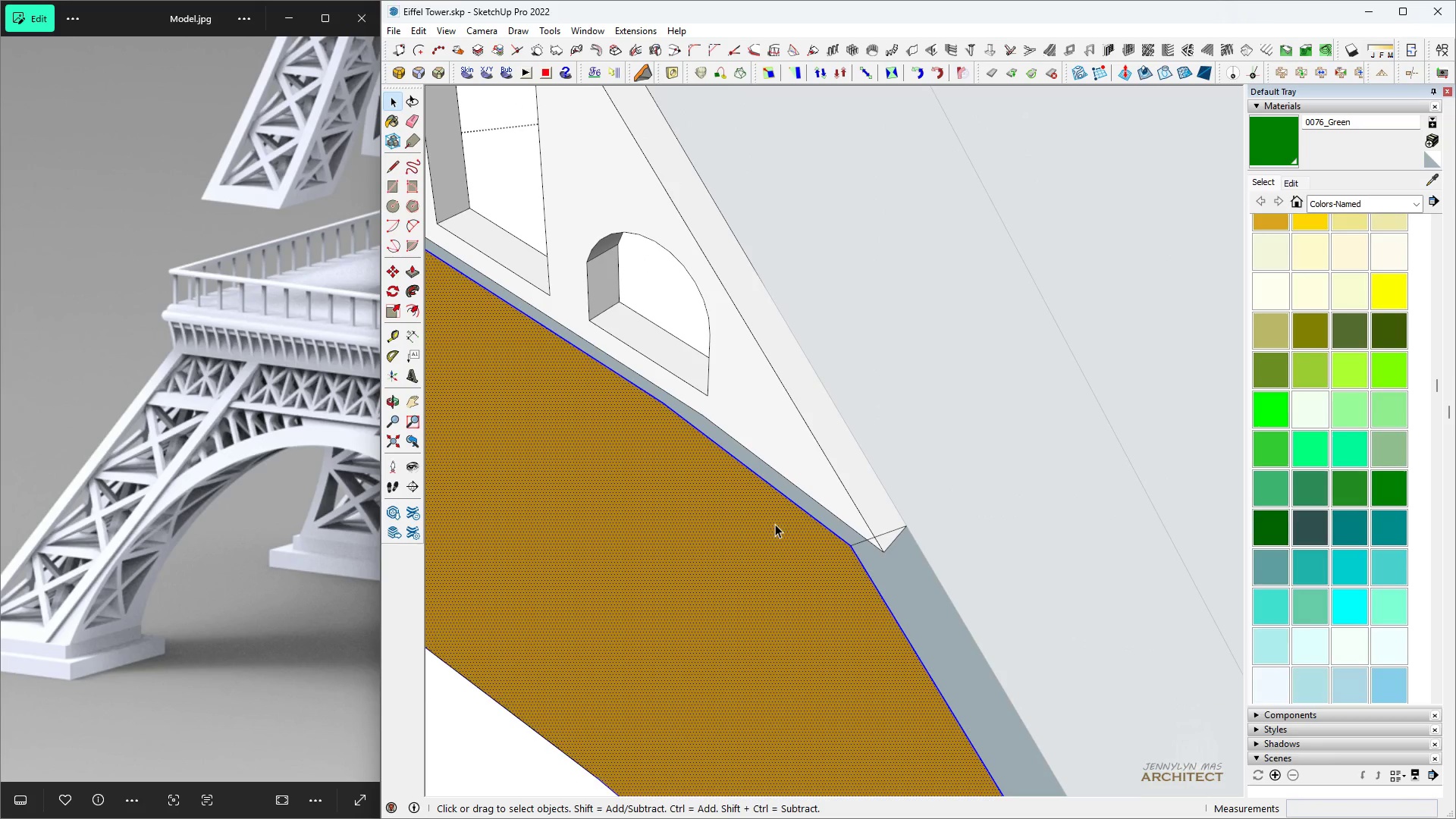 
triple_click([775, 524])
 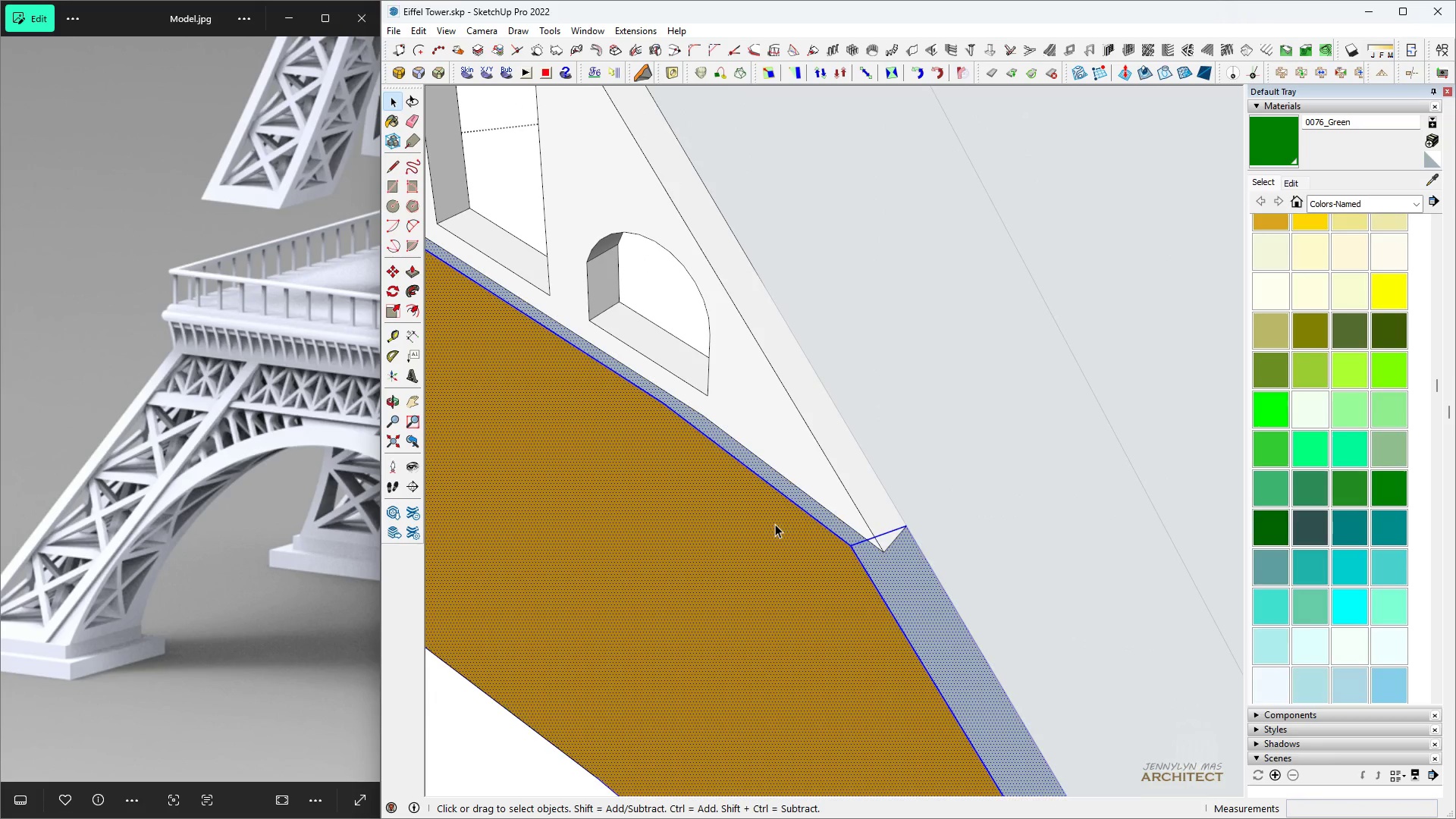 
triple_click([775, 524])
 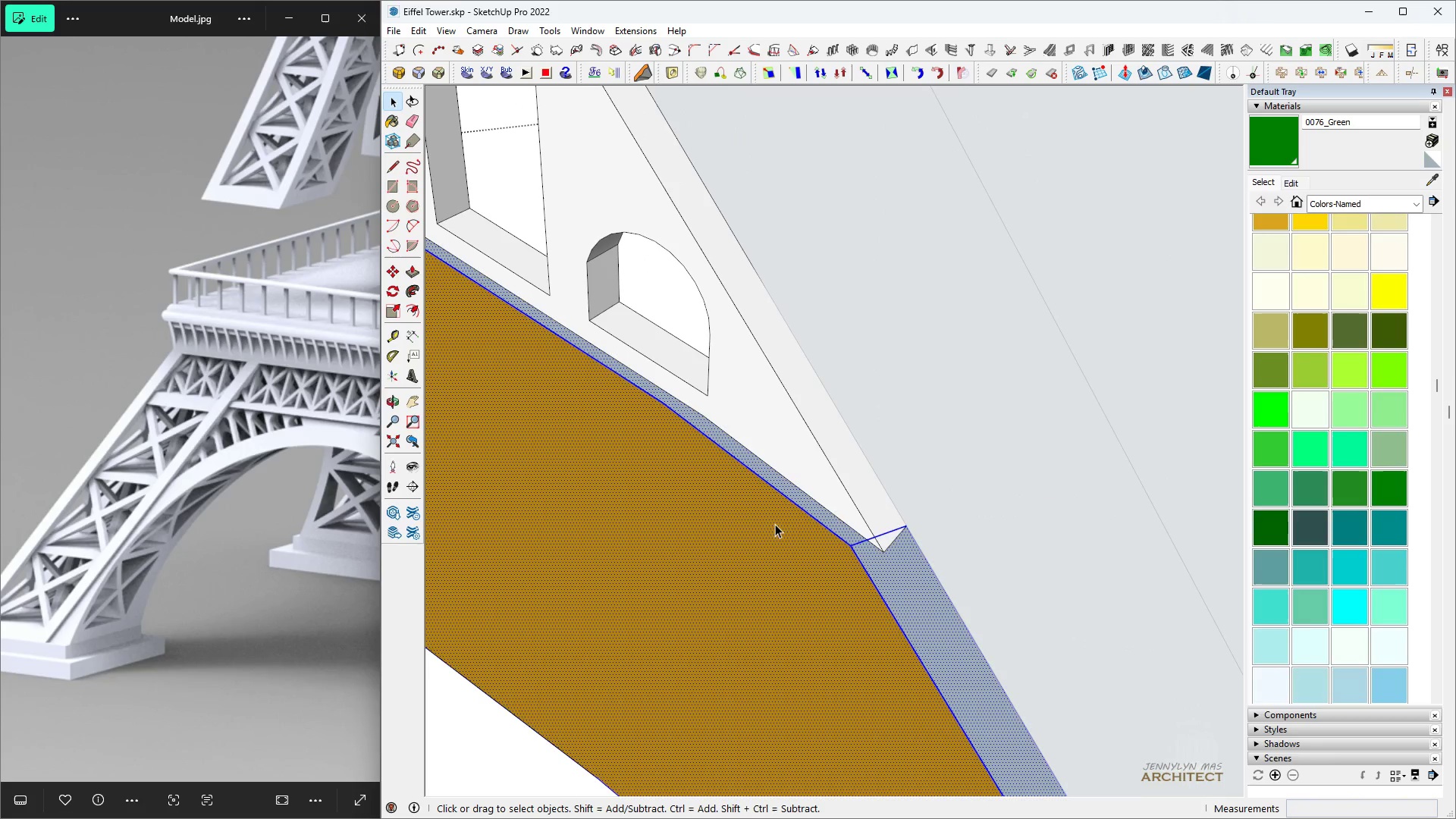 
triple_click([775, 524])
 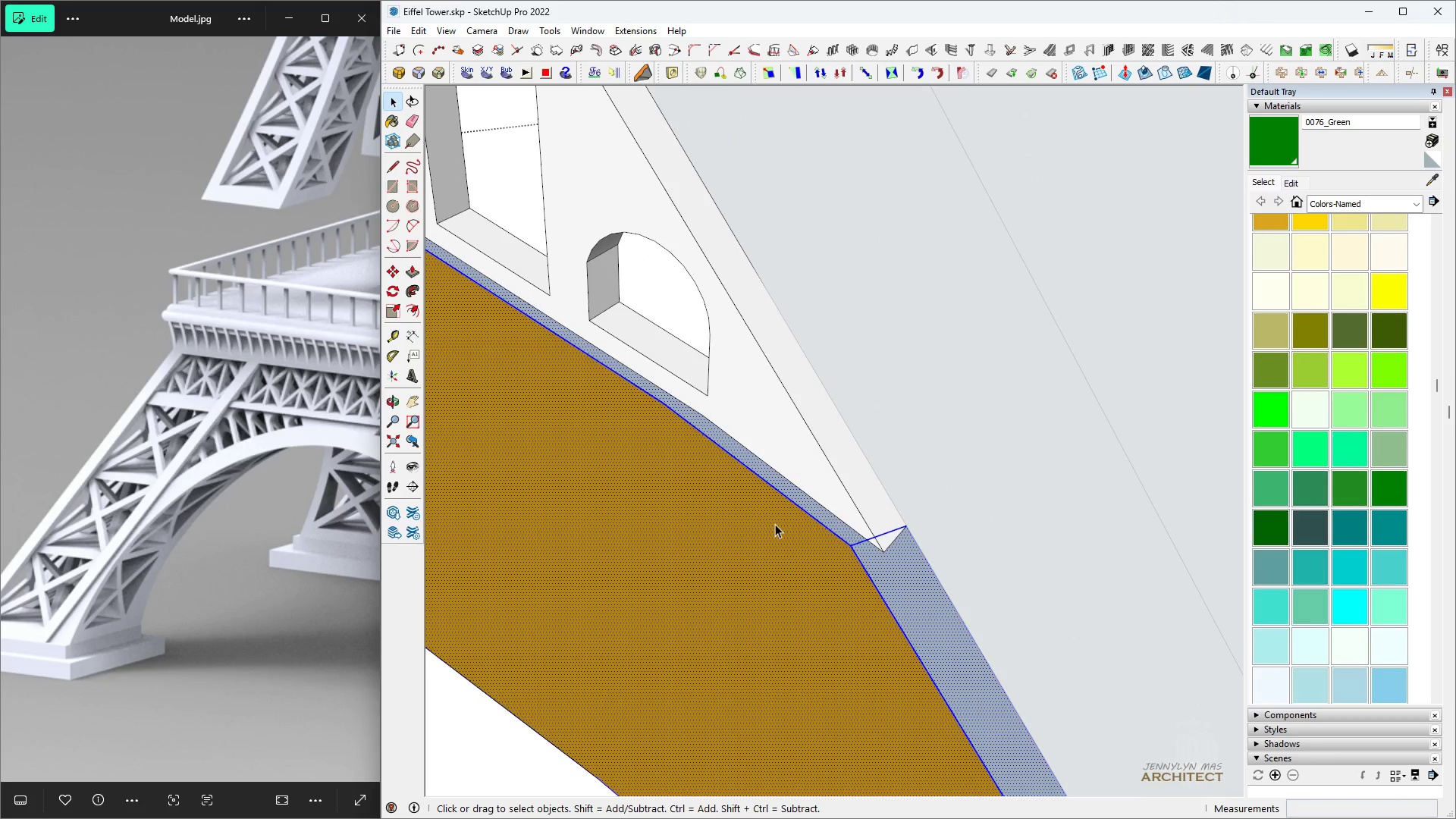 
type( hhhhhh )
 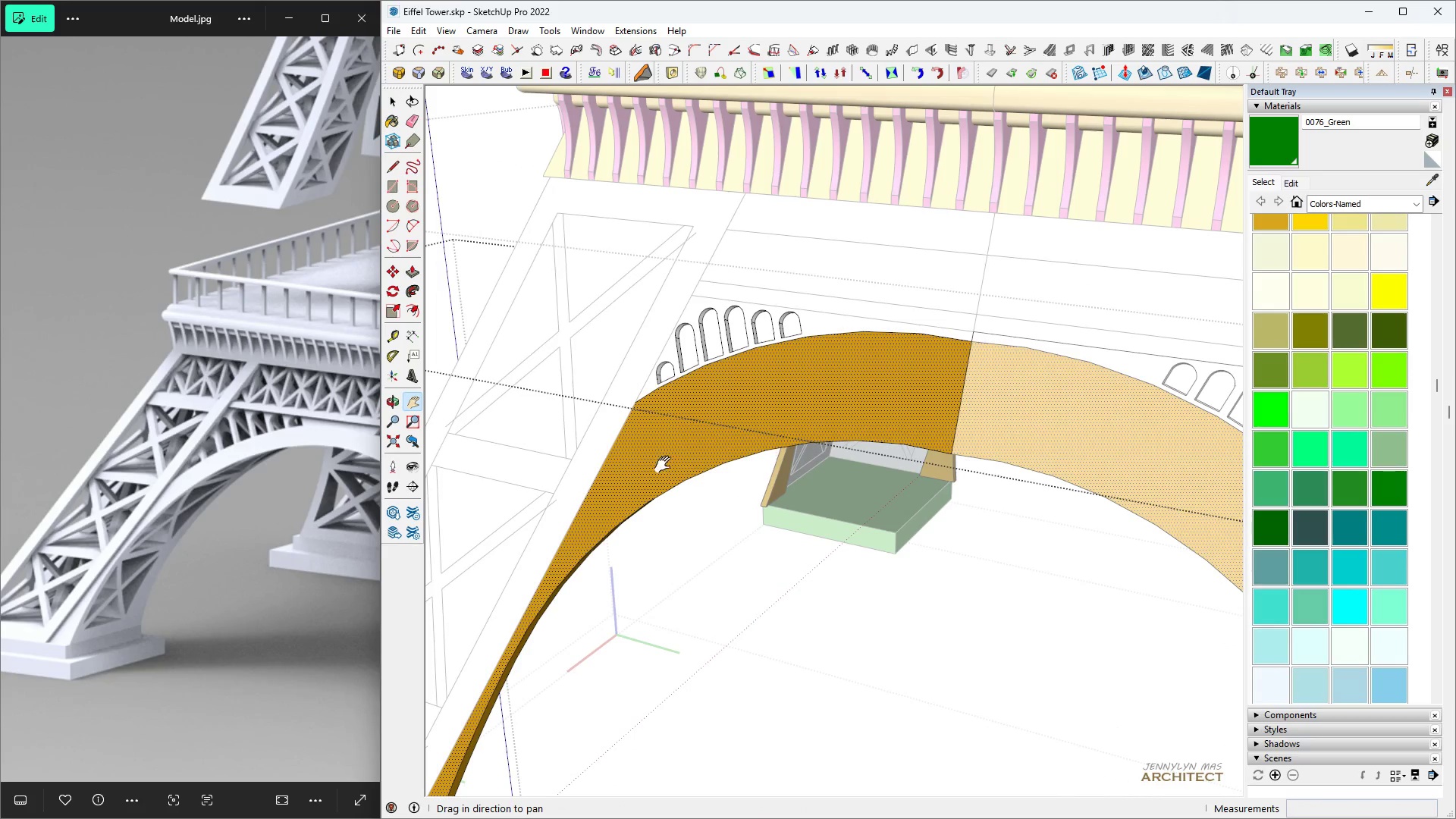 
scroll: coordinate [835, 524], scroll_direction: up, amount: 1.0
 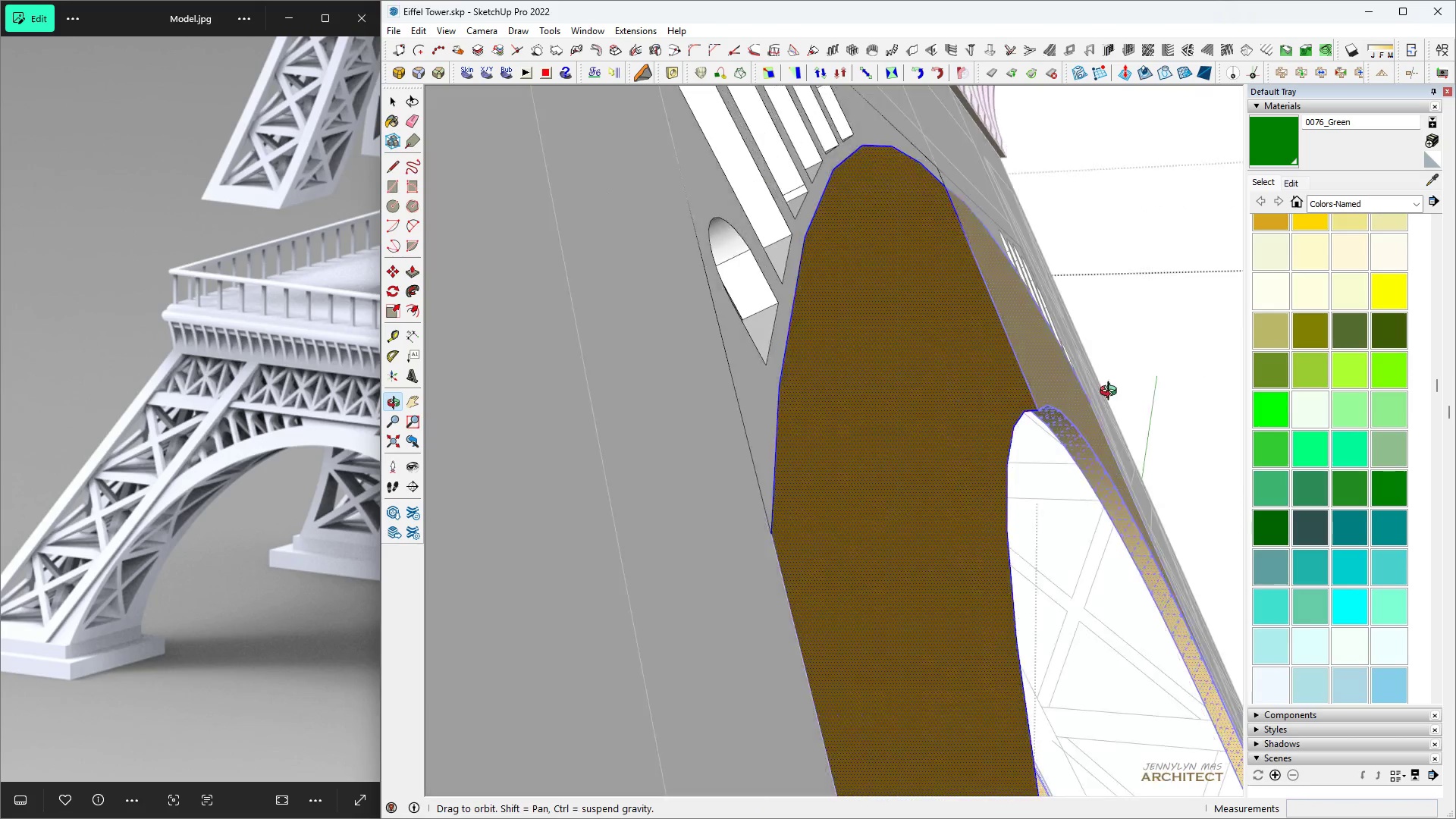 
scroll: coordinate [641, 410], scroll_direction: down, amount: 19.0
 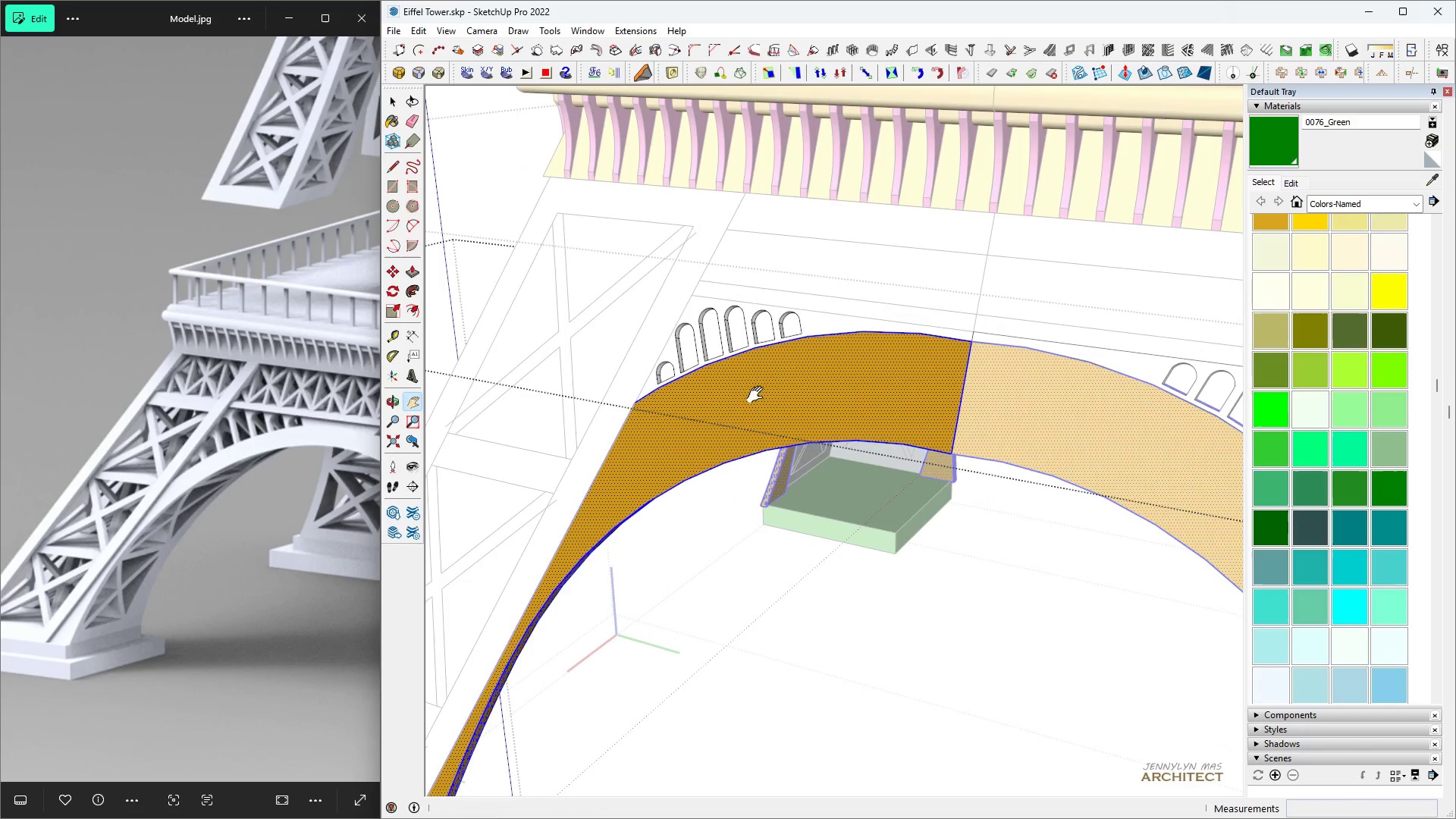 
left_click([756, 385])
 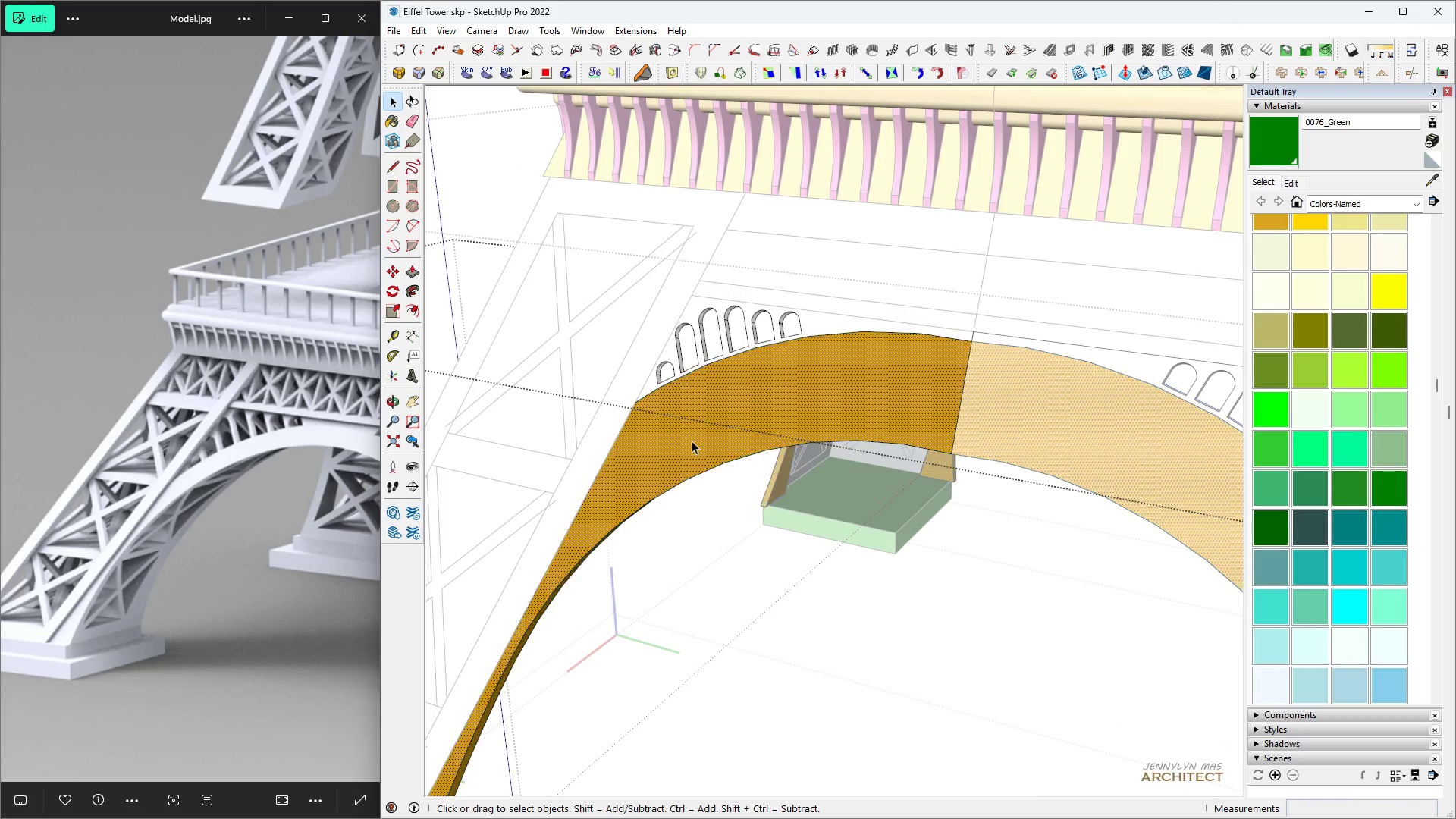 
type(hhh )
 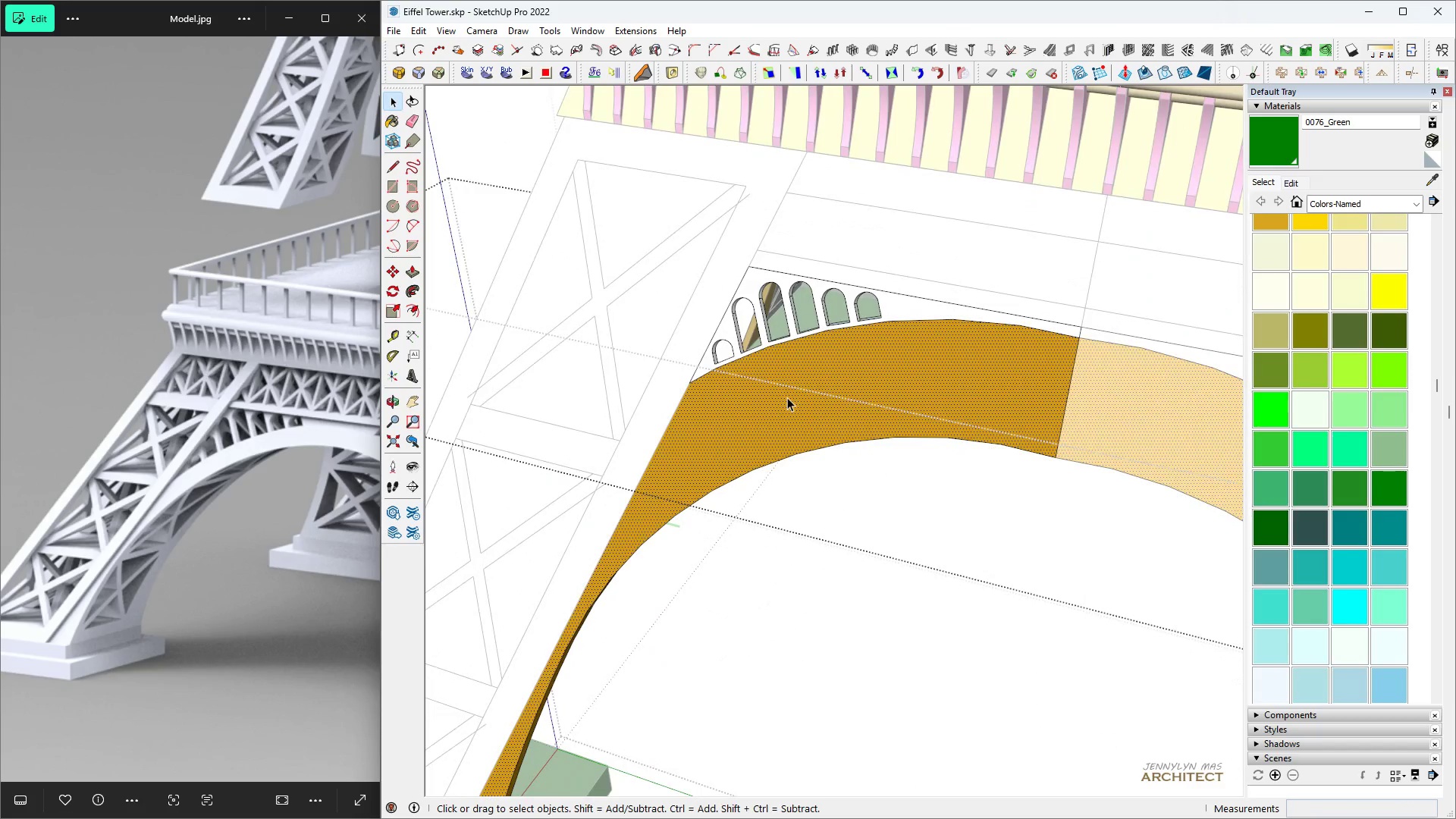 
scroll: coordinate [761, 355], scroll_direction: up, amount: 7.0
 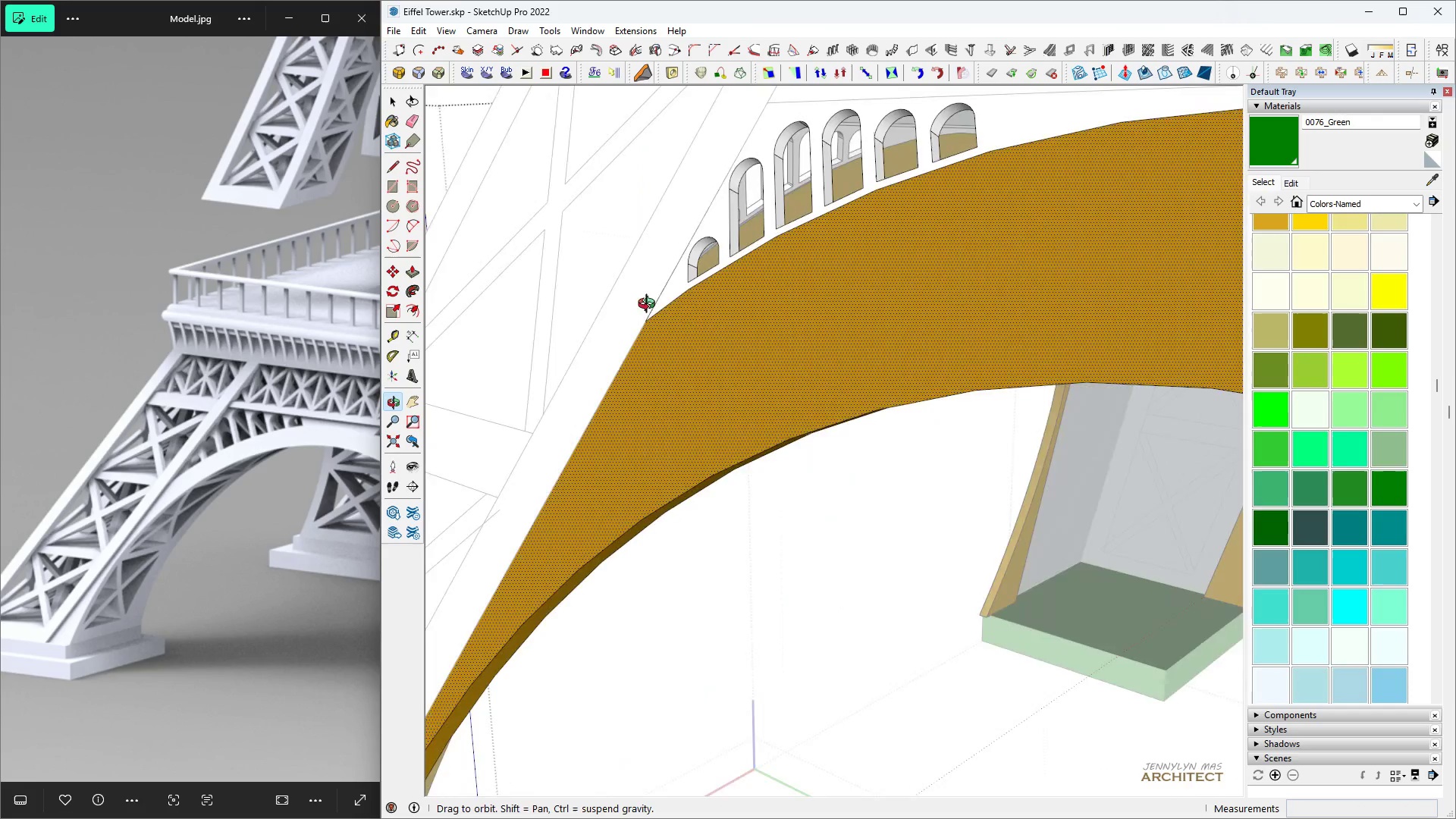 
scroll: coordinate [796, 456], scroll_direction: down, amount: 7.0
 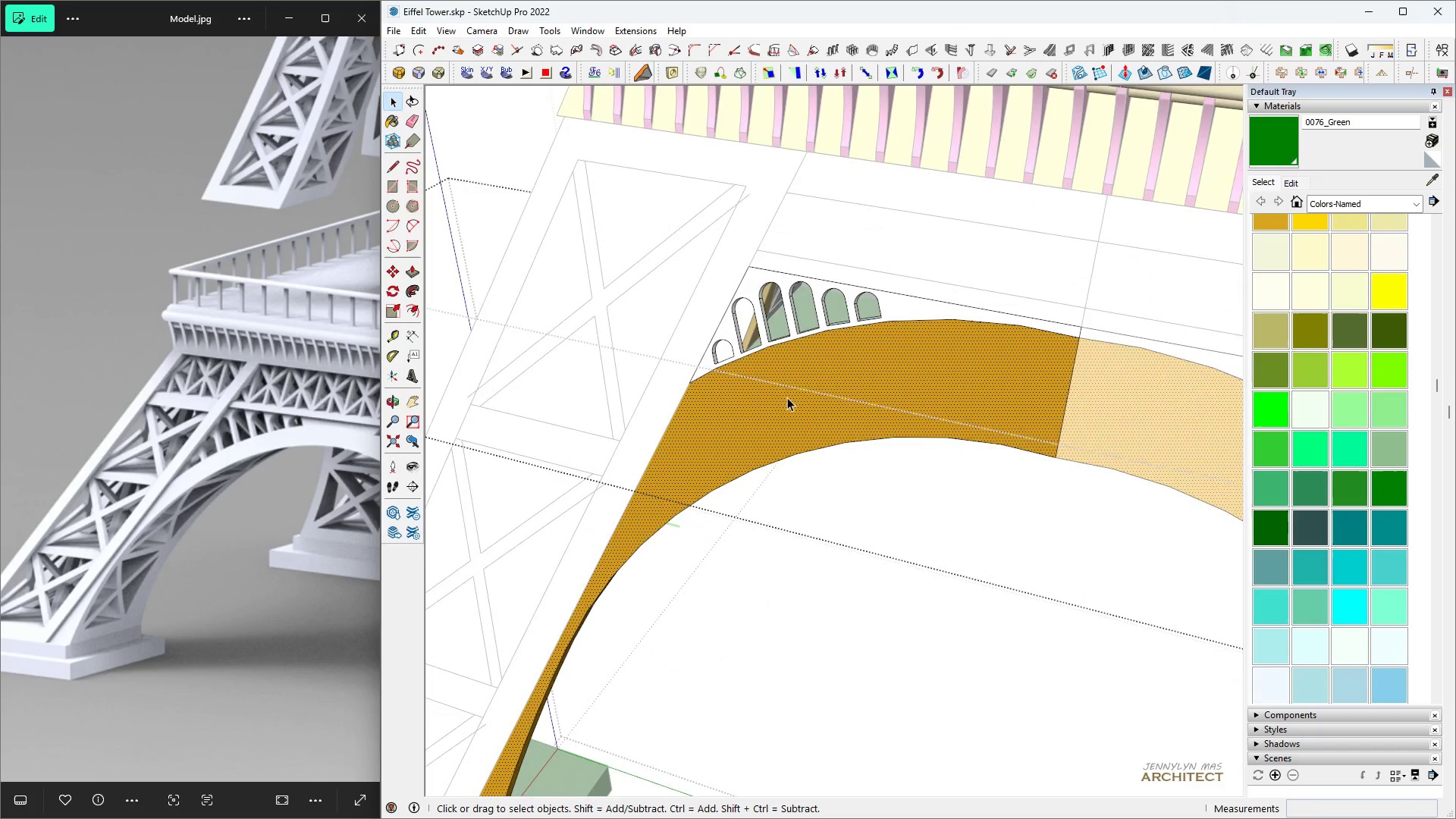 
left_click([787, 397])
 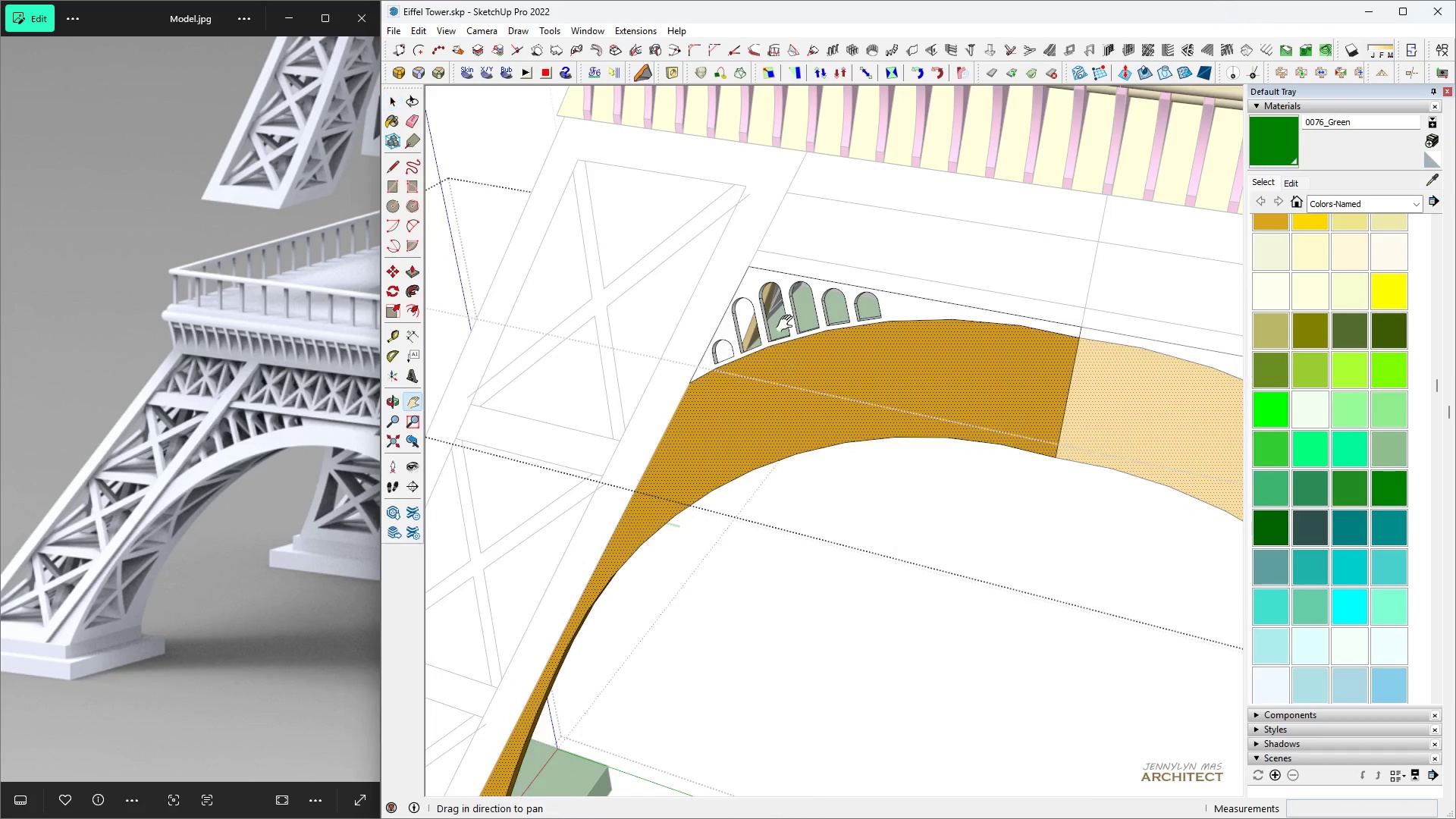 
type(hh )
 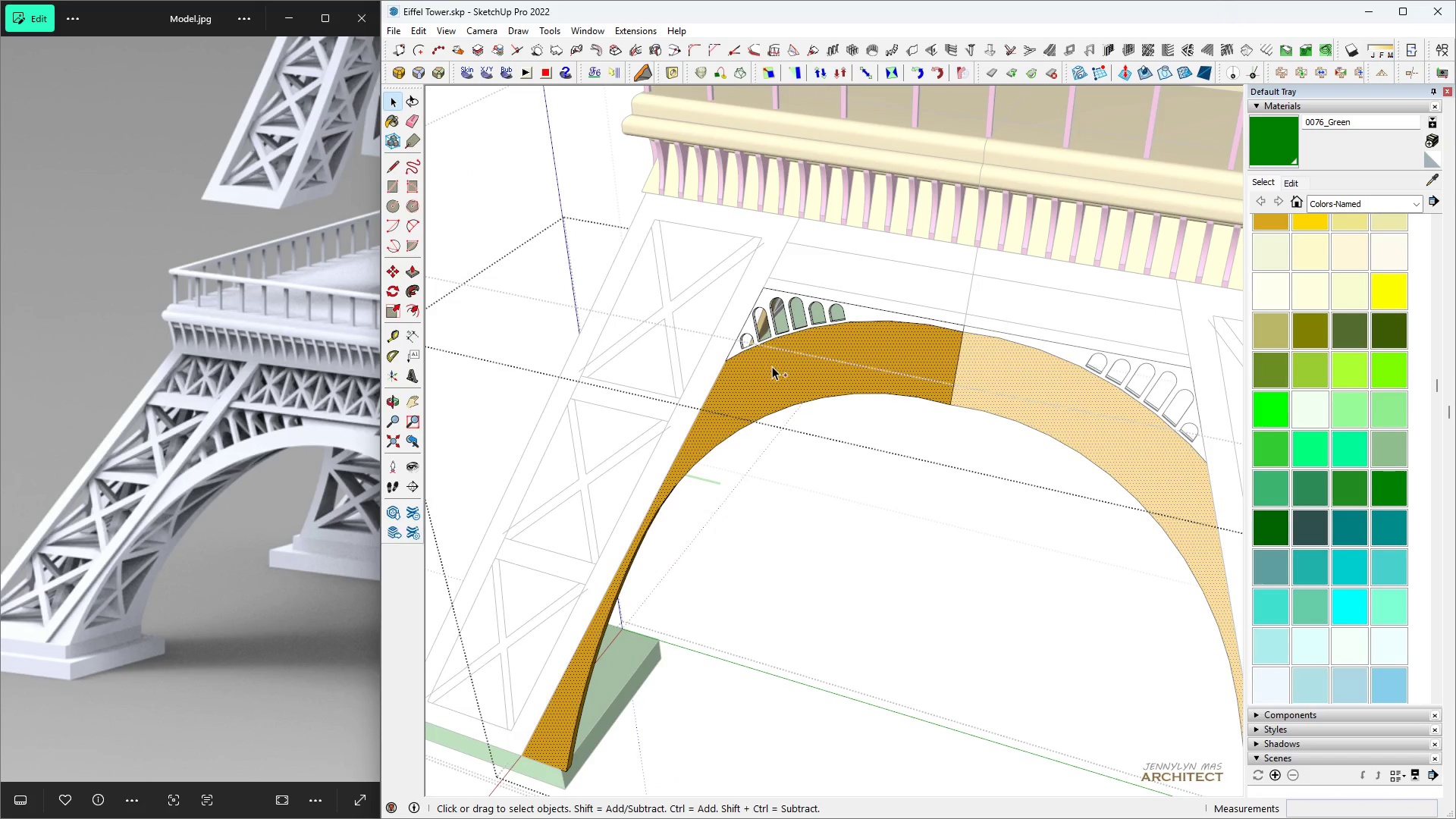 
scroll: coordinate [786, 325], scroll_direction: down, amount: 5.0
 